 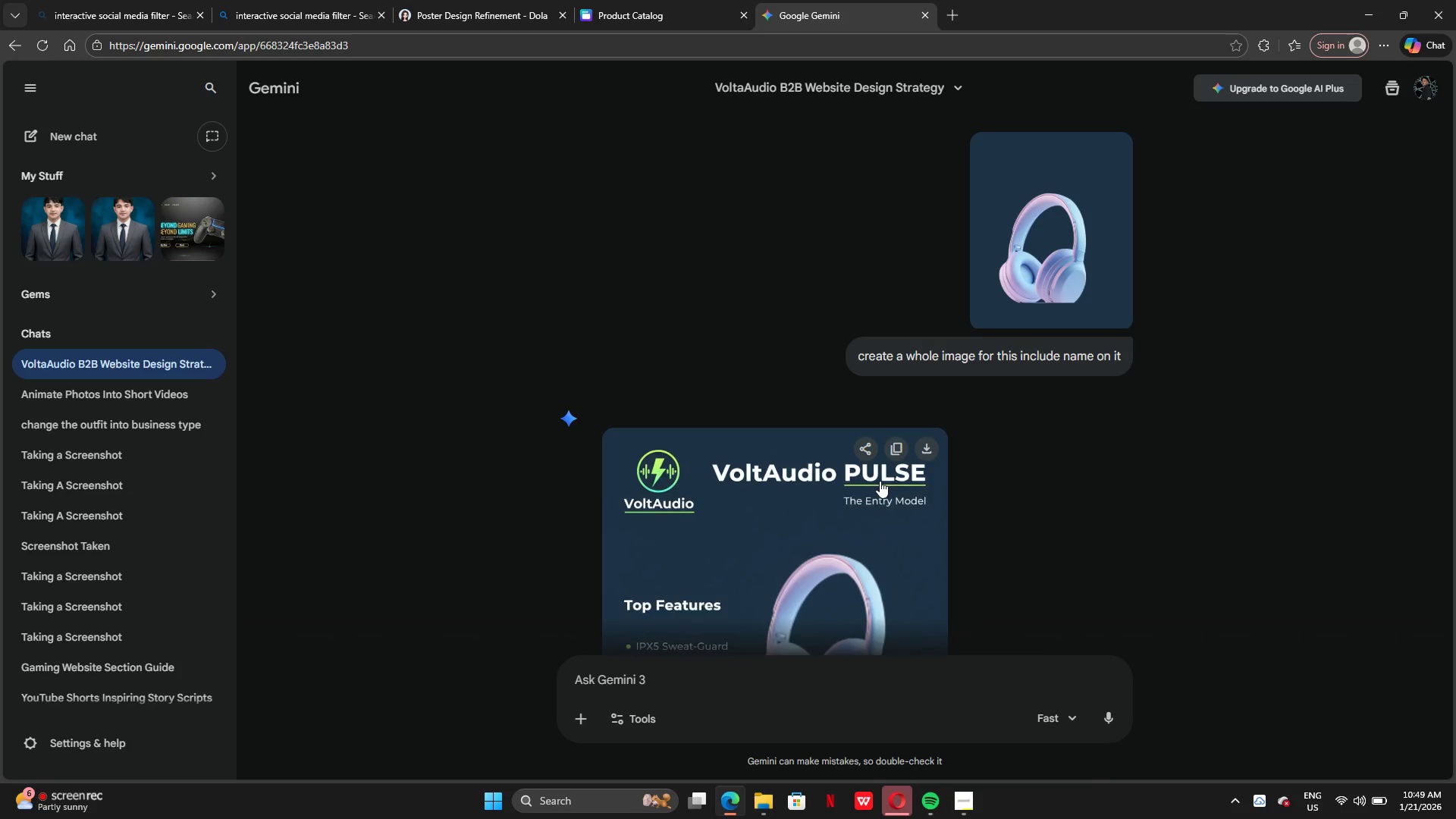 
scroll: coordinate [890, 560], scroll_direction: down, amount: 4.0
 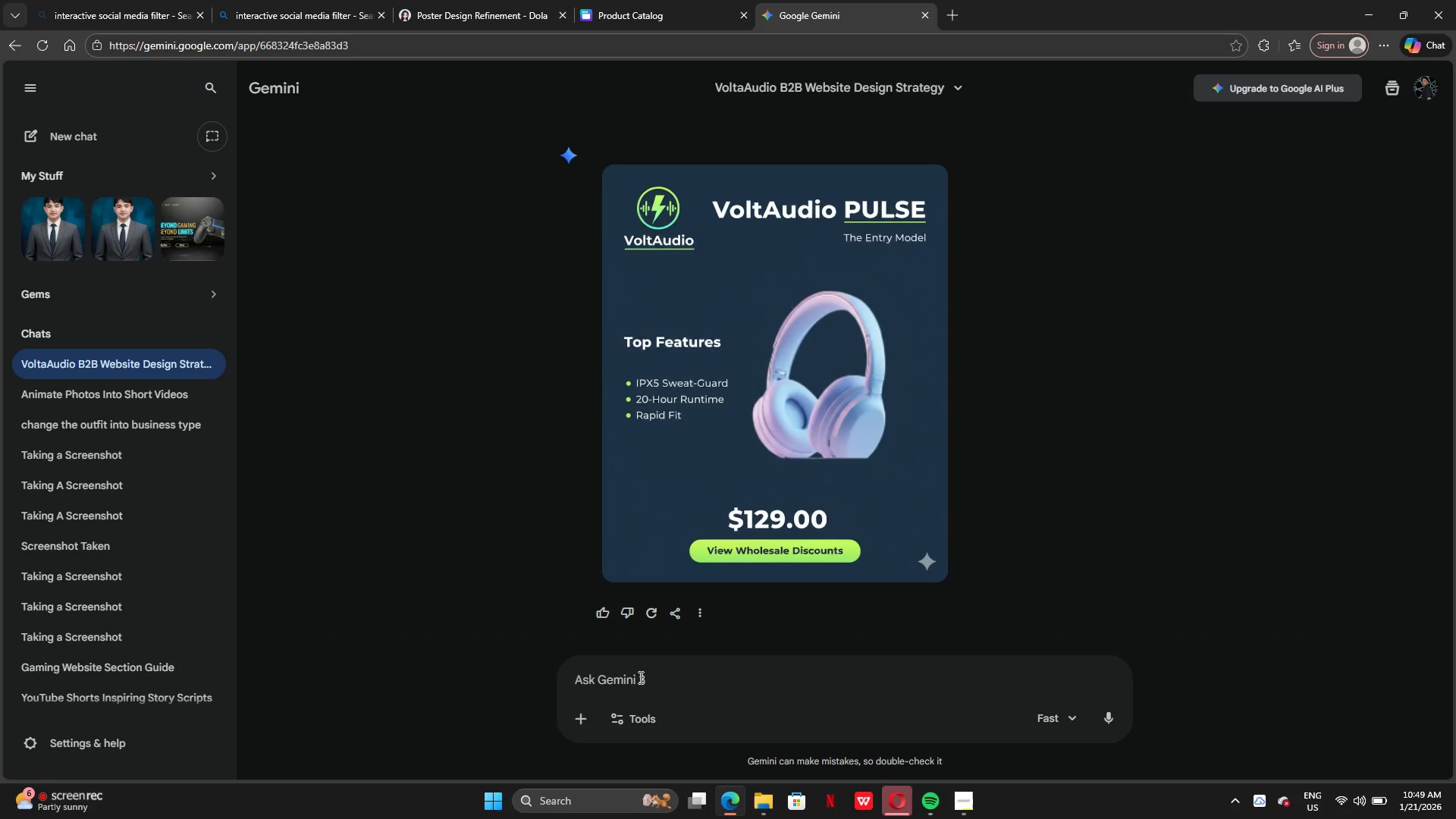 
wait(5.03)
 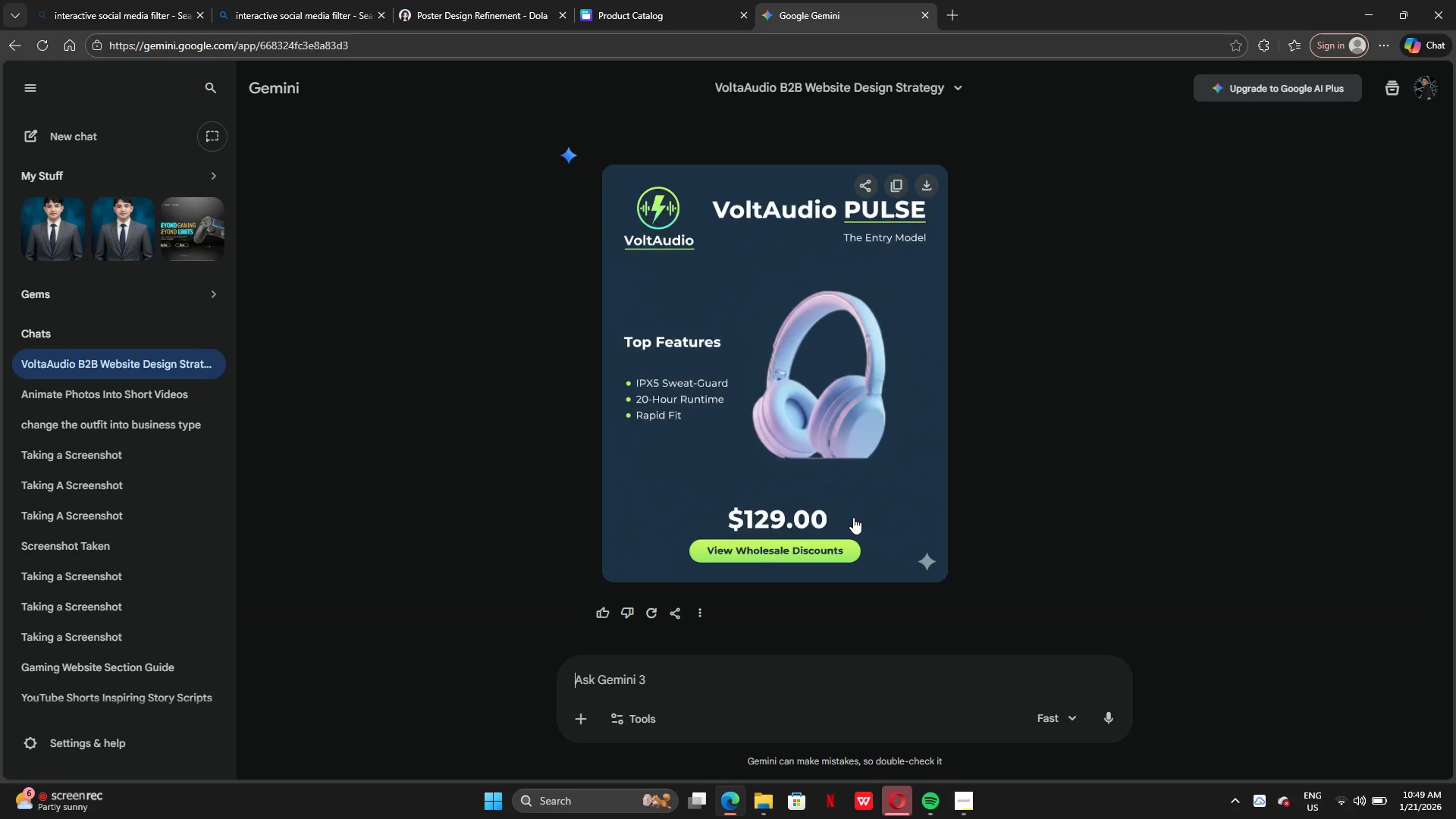 
type(image first make it ehol)
key(Backspace)
key(Backspace)
key(Backspace)
key(Backspace)
type(a whole ia)
key(Backspace)
type(mage only the headphones)
 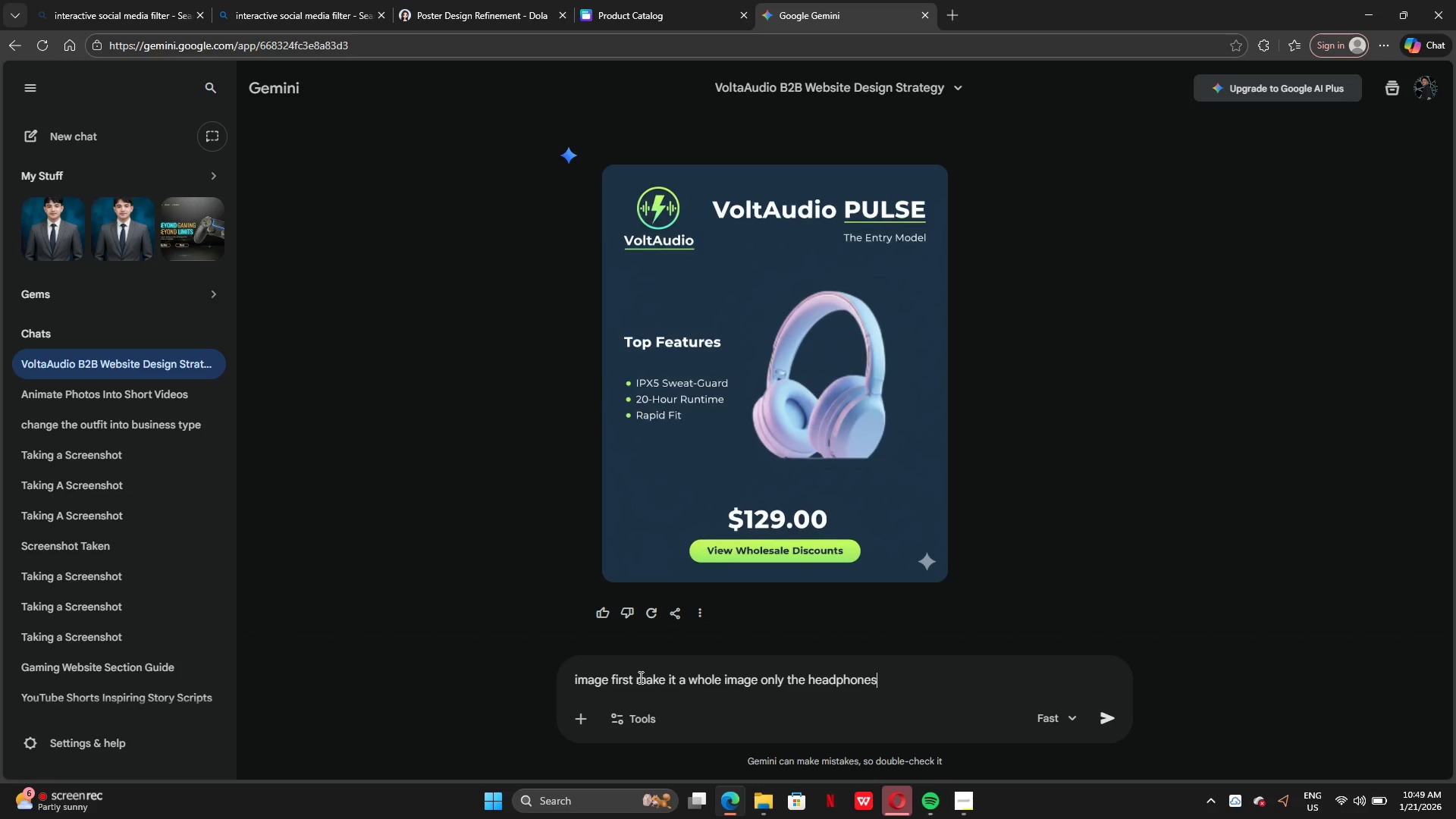 
key(Enter)
 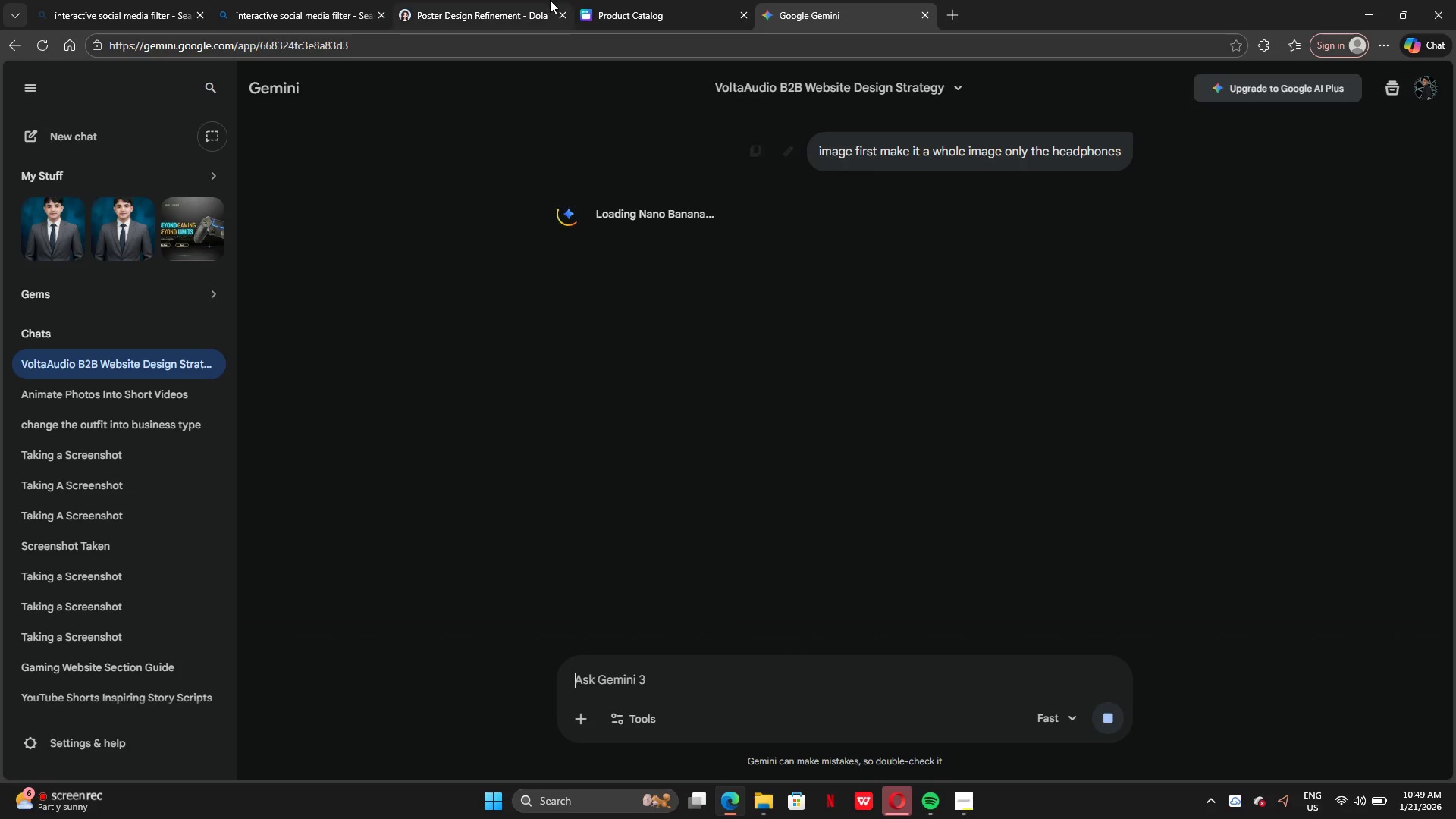 
scroll: coordinate [1049, 469], scroll_direction: up, amount: 5.0
 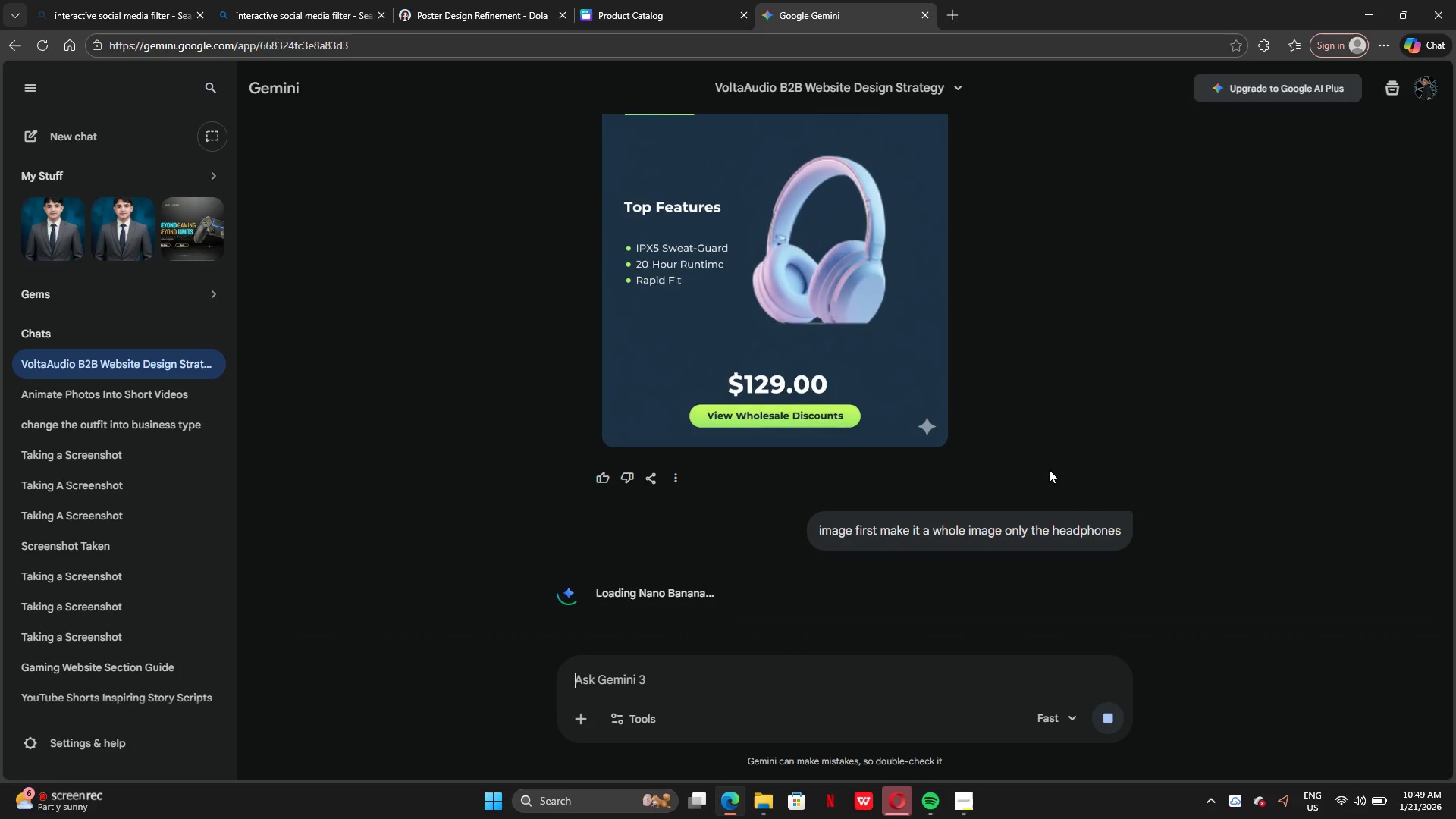 
scroll: coordinate [1049, 469], scroll_direction: down, amount: 2.0
 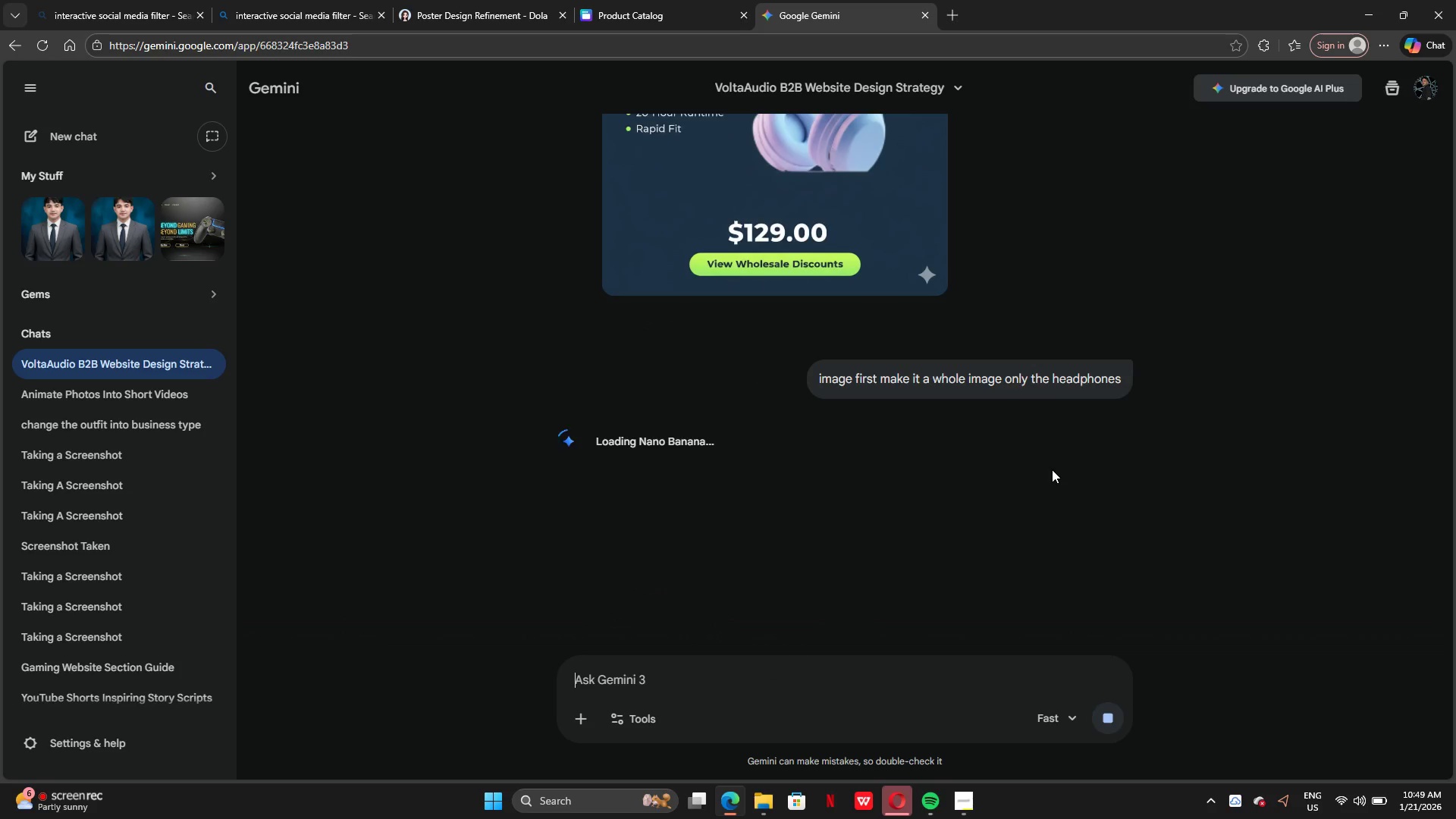 
scroll: coordinate [1053, 470], scroll_direction: up, amount: 3.0
 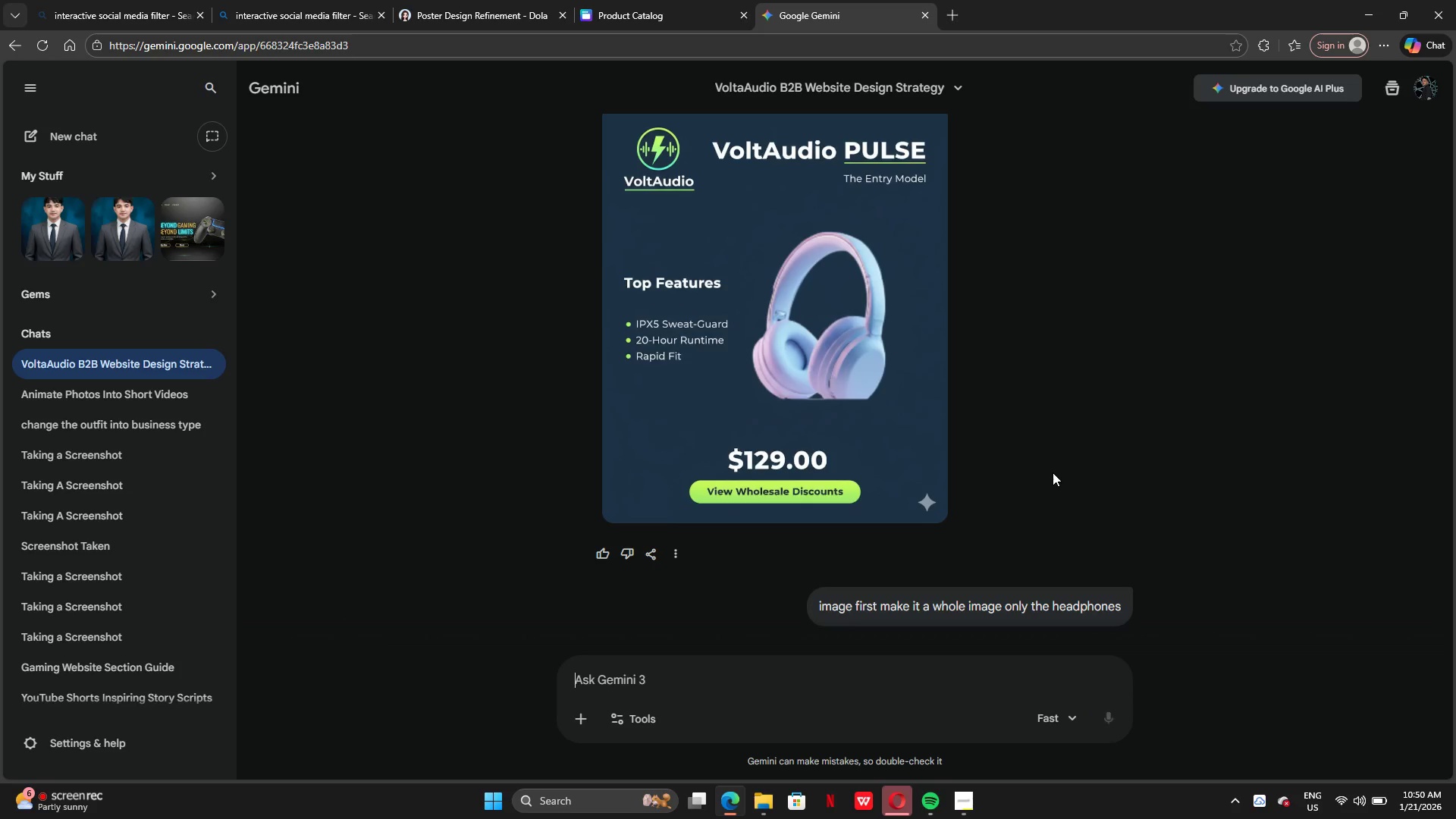 
scroll: coordinate [1053, 472], scroll_direction: down, amount: 3.0
 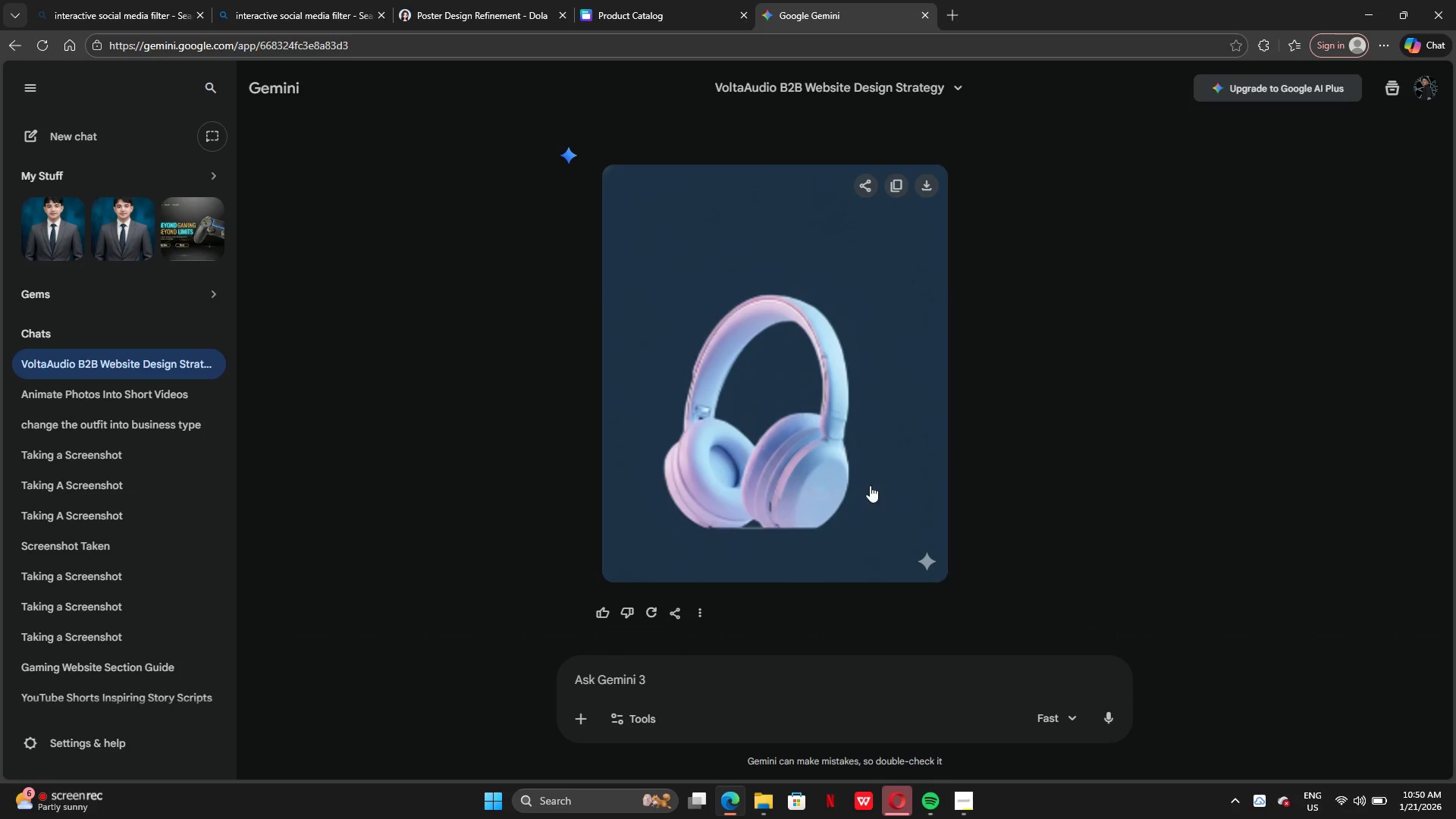 
scroll: coordinate [857, 508], scroll_direction: up, amount: 7.0
 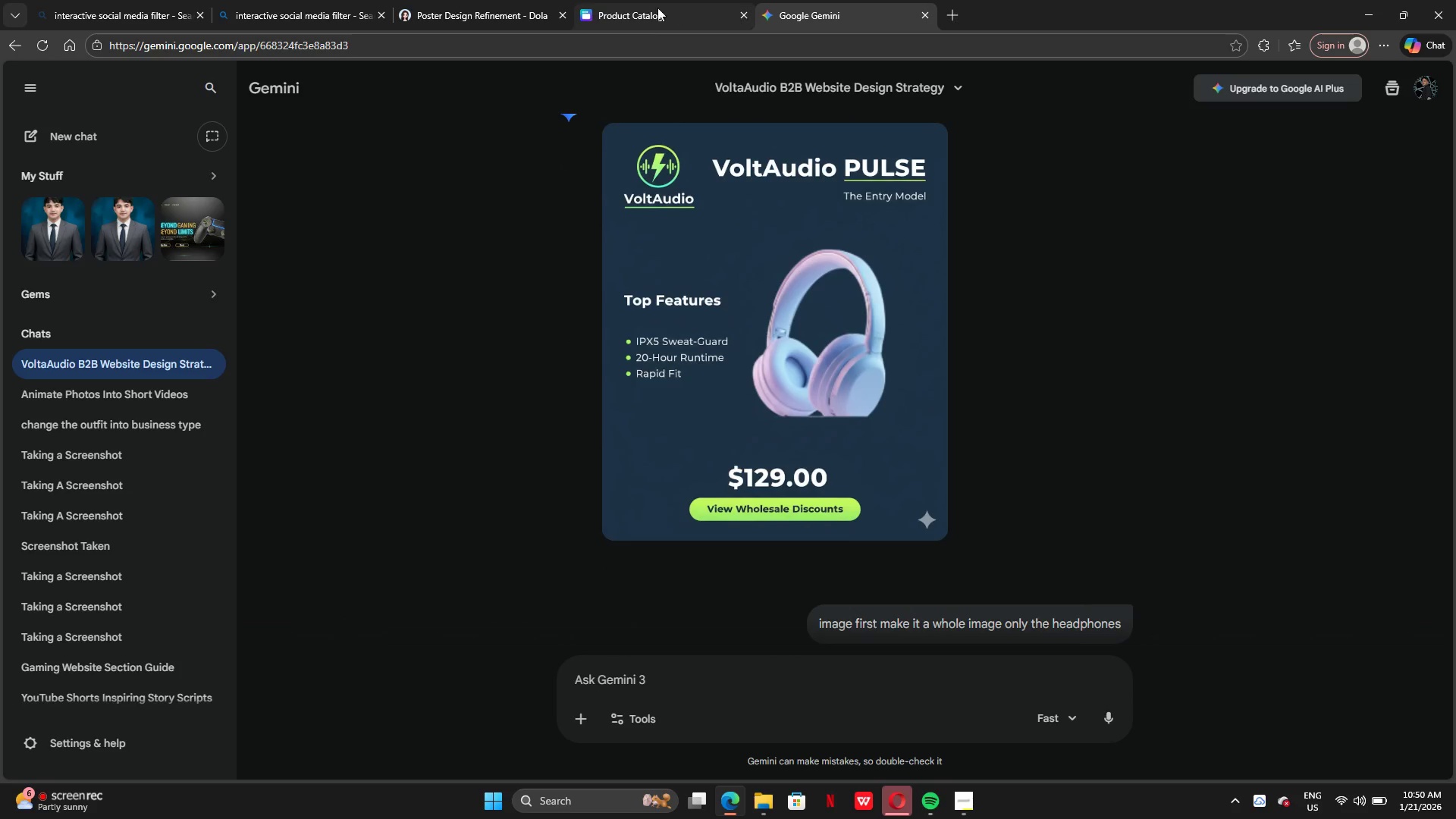 
left_click([654, 8])
 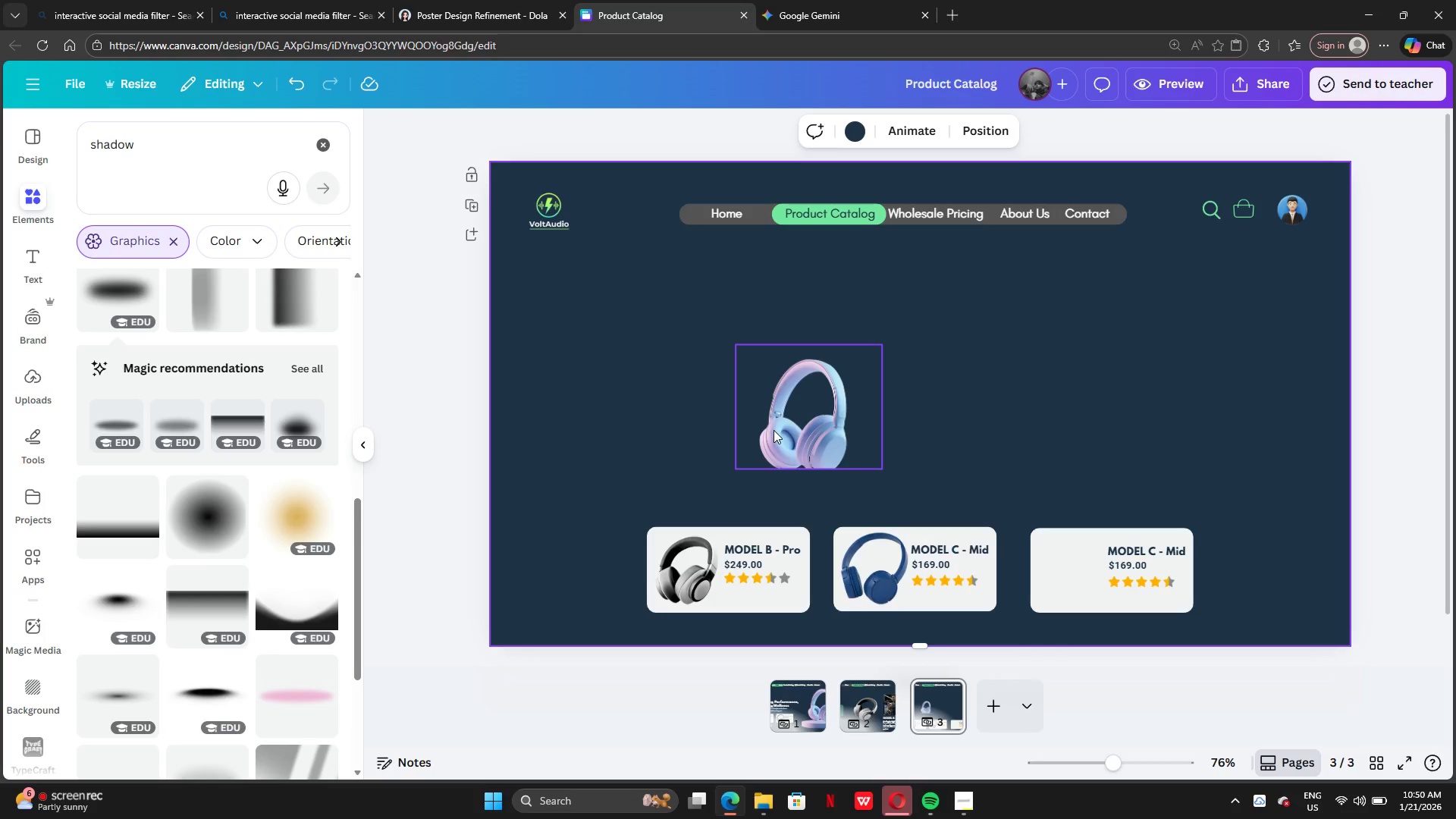 
key(Control+Z)
 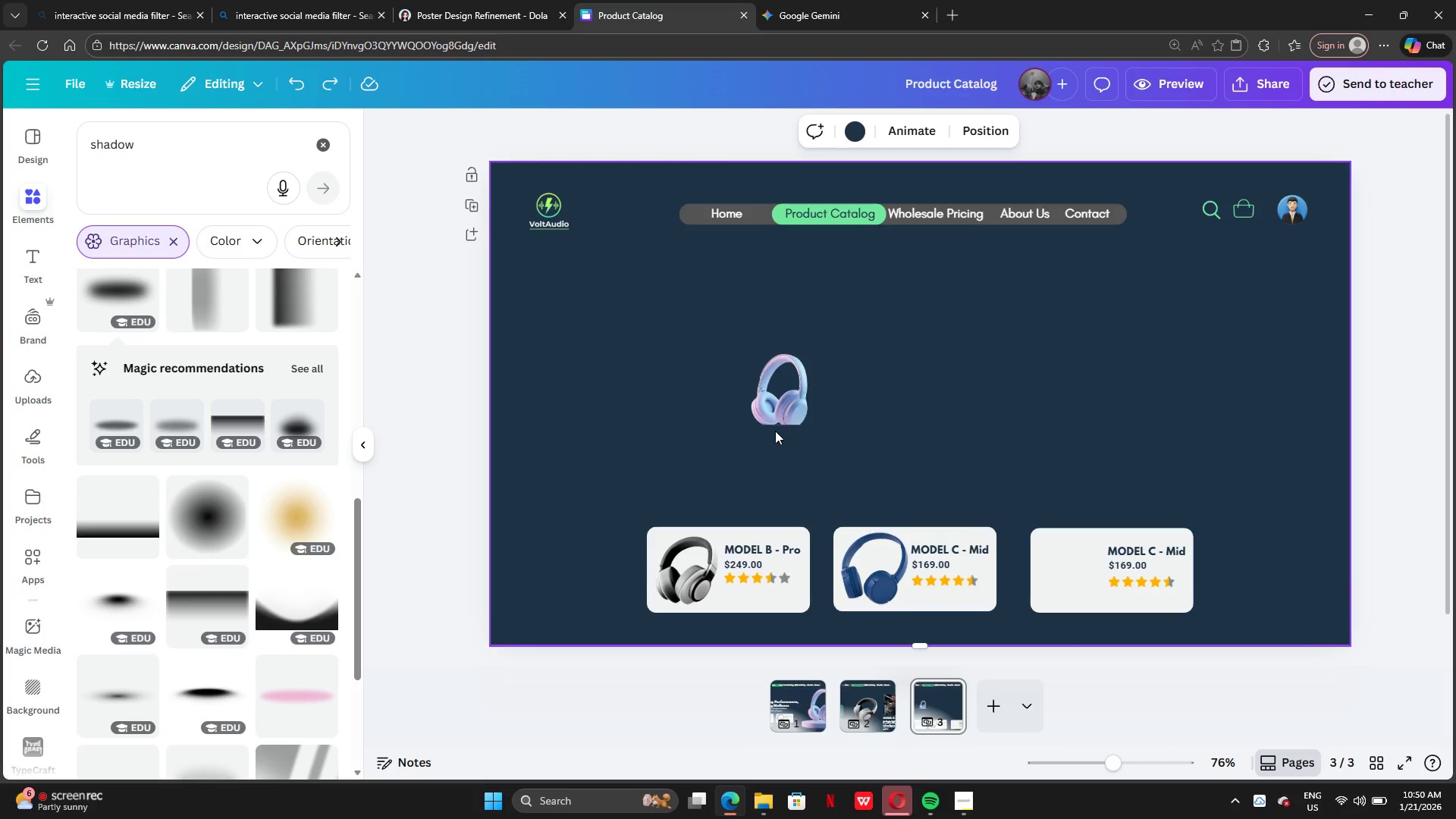 
key(Control+Z)
 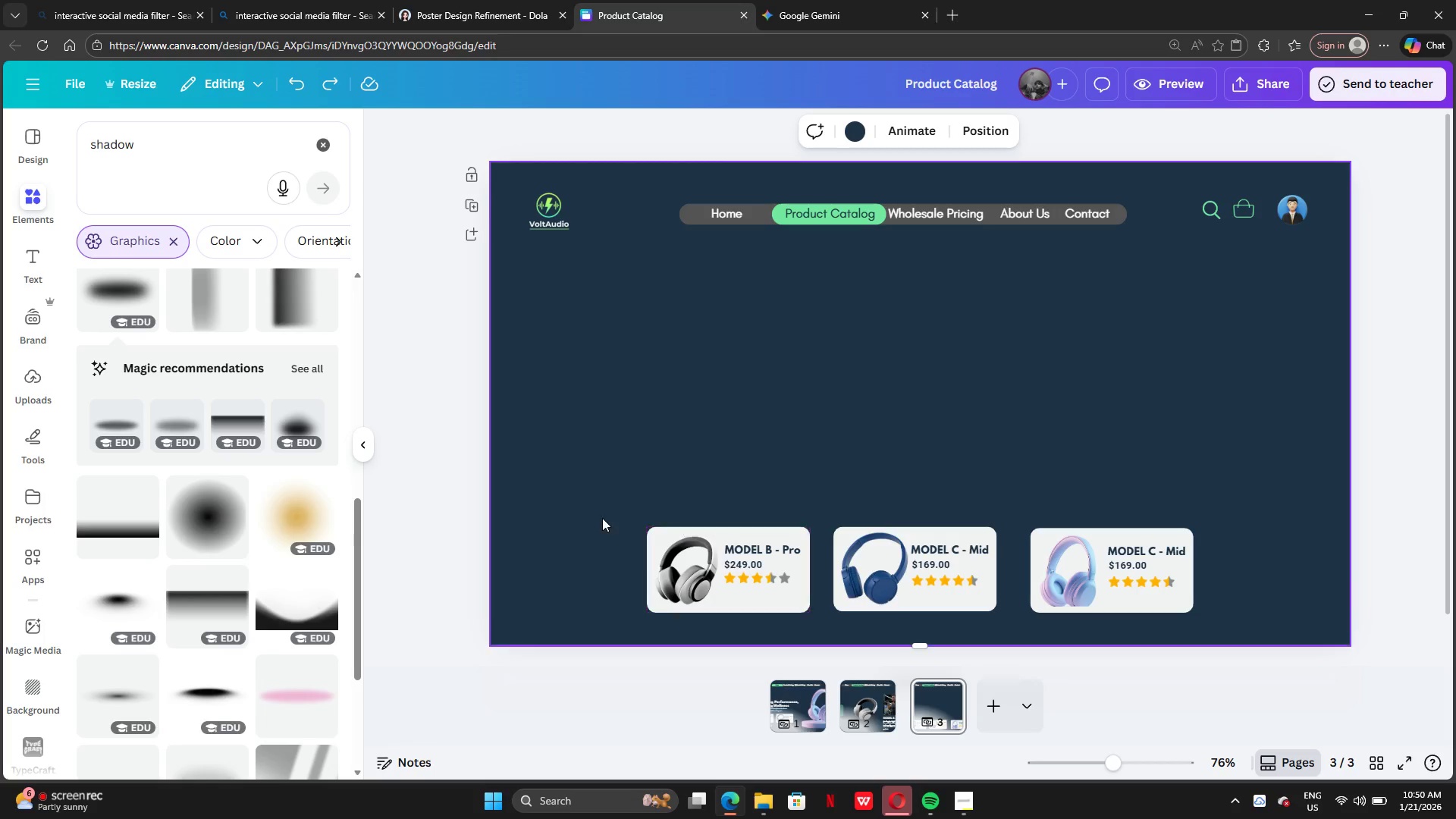 
left_click_drag(start_coordinate=[566, 513], to_coordinate=[930, 616])
 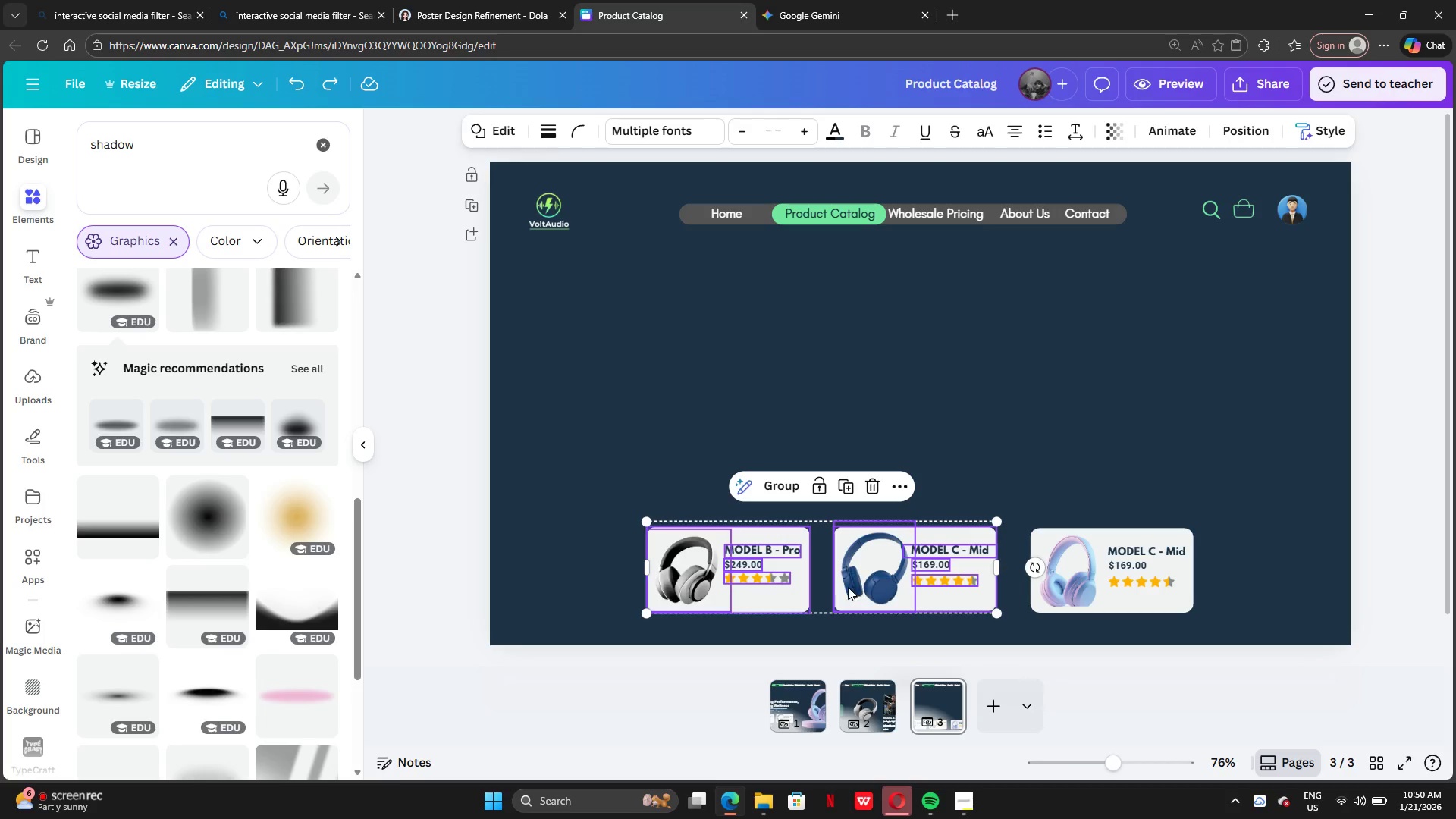 
left_click_drag(start_coordinate=[848, 587], to_coordinate=[1018, 475])
 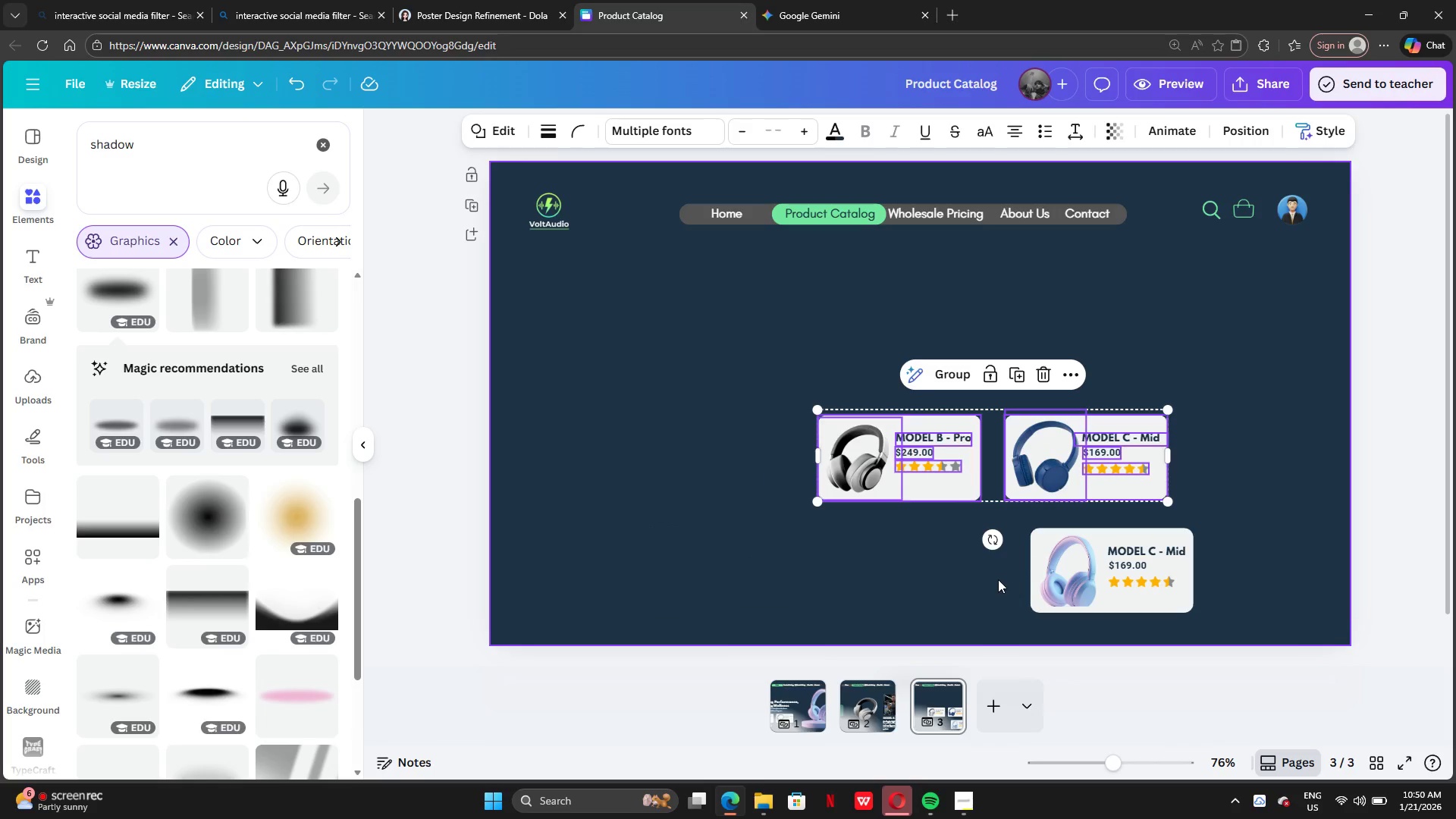 
left_click_drag(start_coordinate=[998, 579], to_coordinate=[1176, 583])
 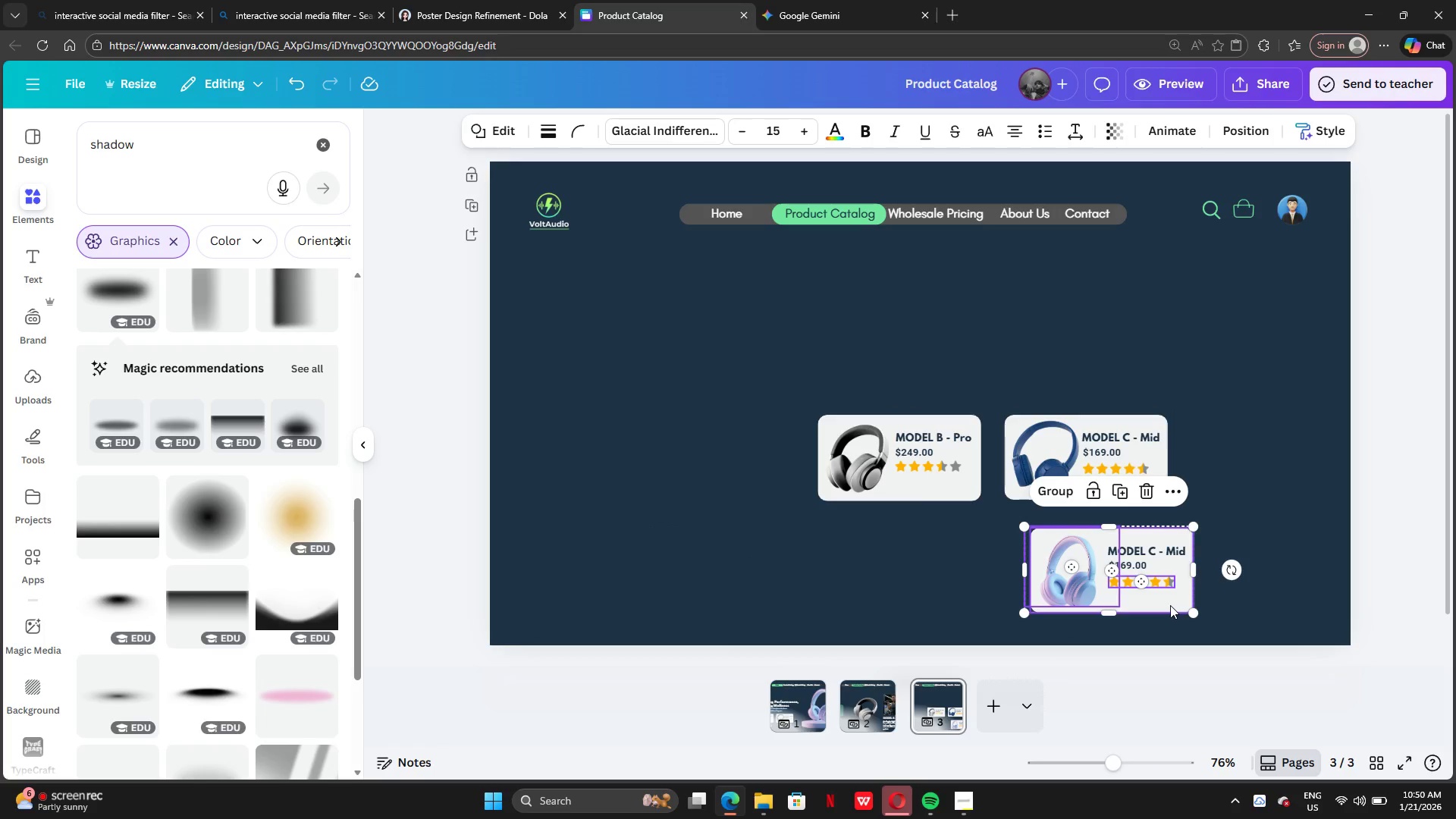 
left_click_drag(start_coordinate=[1170, 605], to_coordinate=[780, 604])
 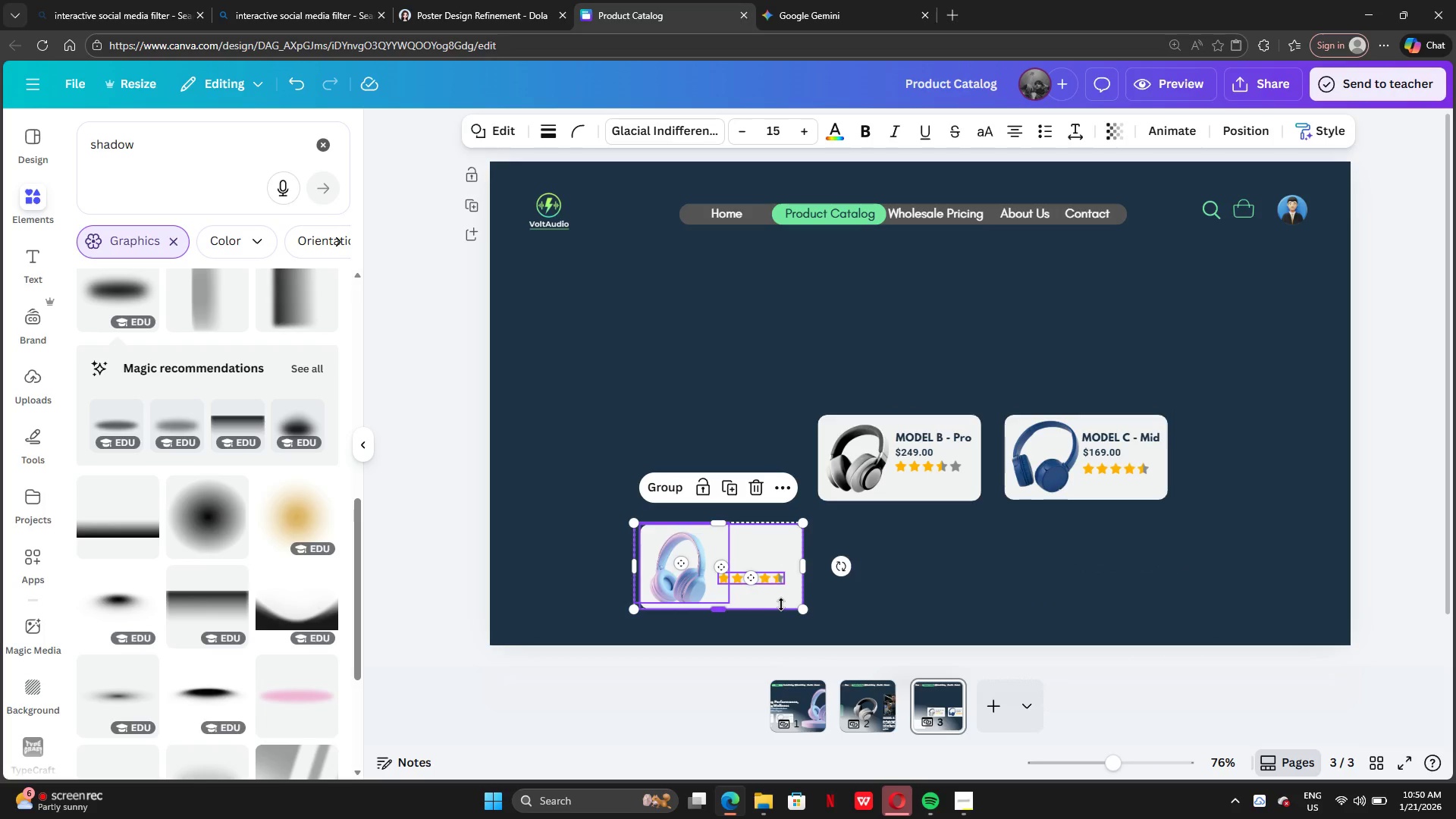 
key(Control+Z)
 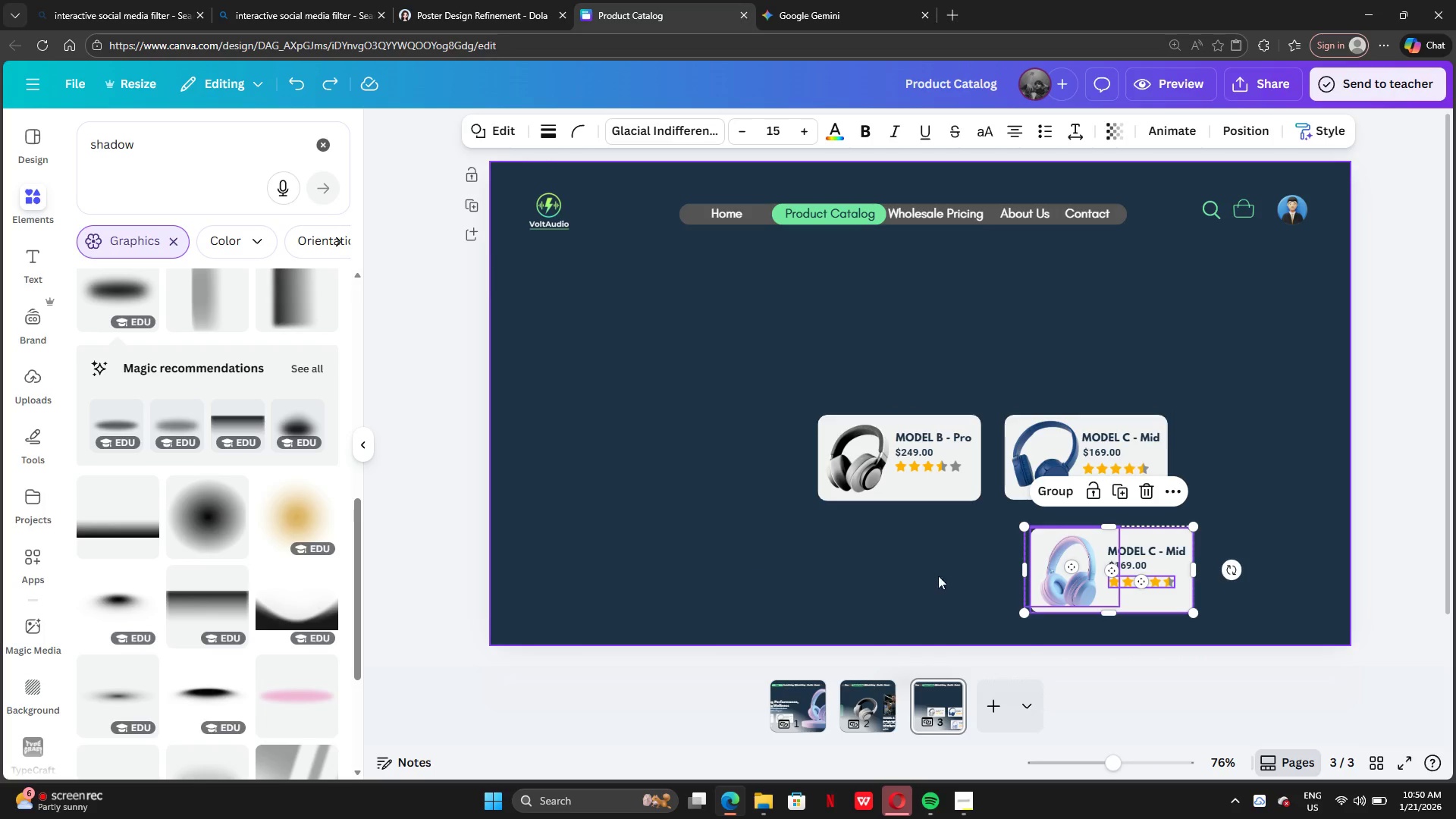 
left_click([1009, 575])
 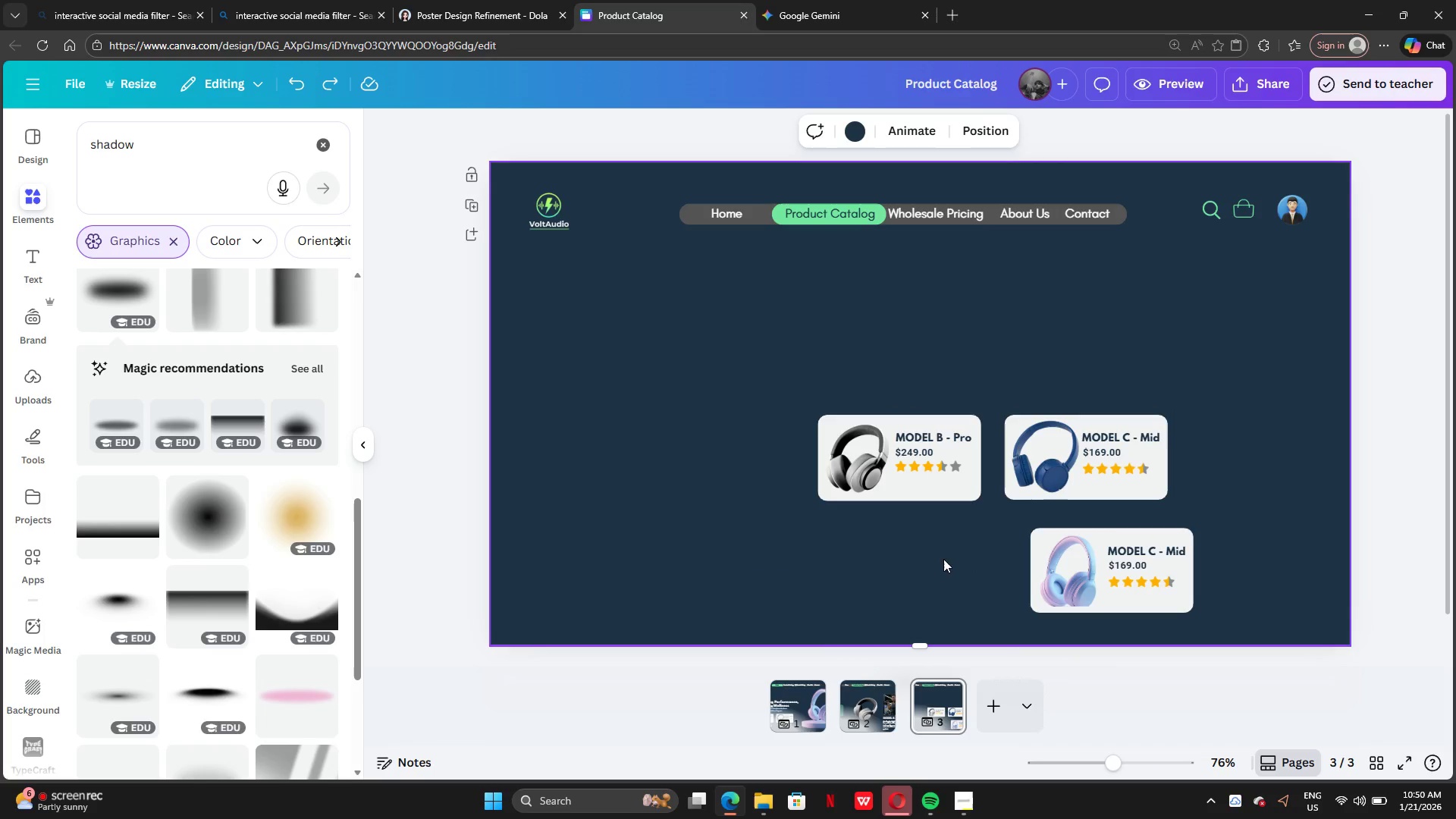 
left_click_drag(start_coordinate=[943, 559], to_coordinate=[1182, 612])
 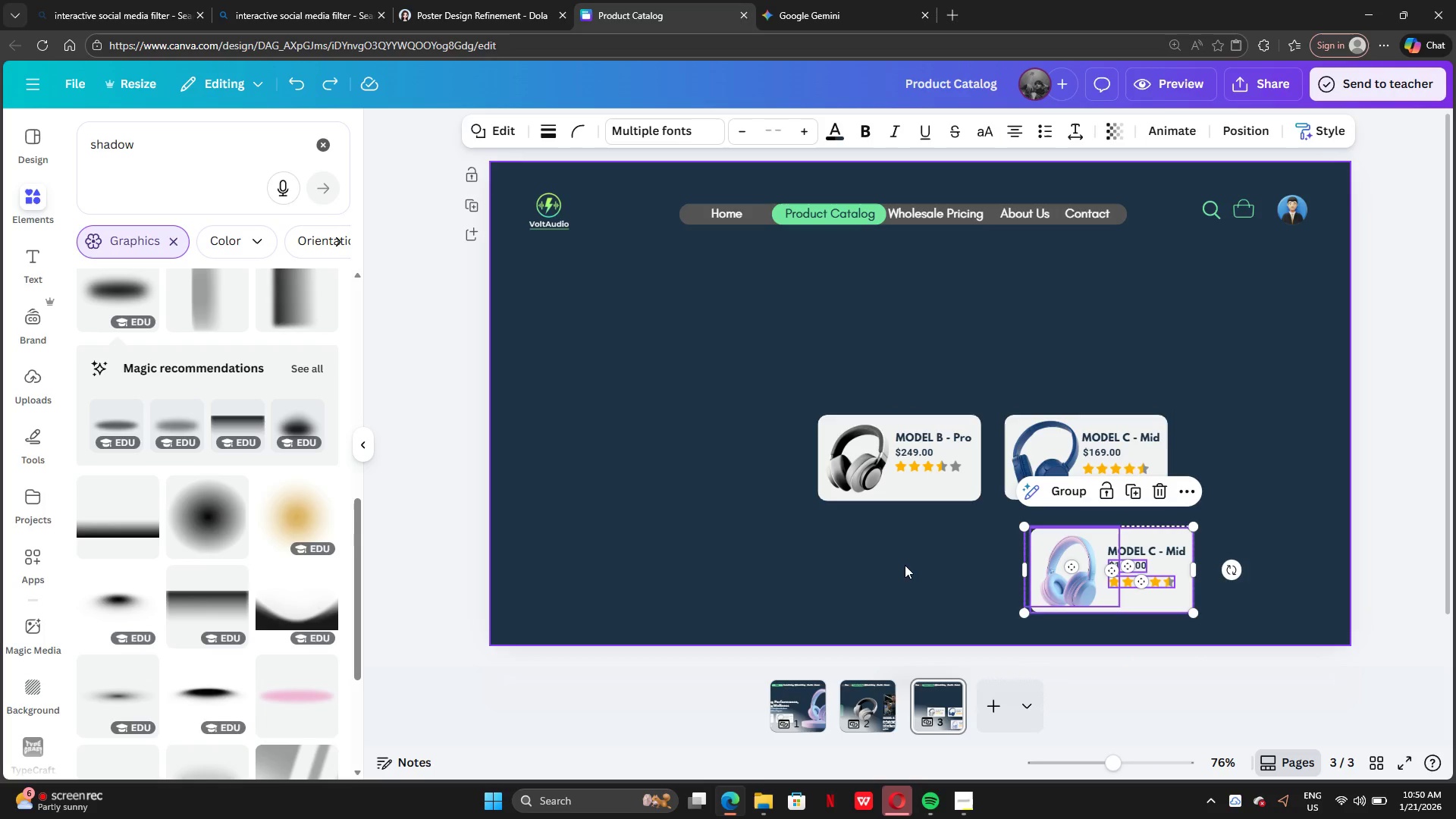 
left_click([905, 565])
 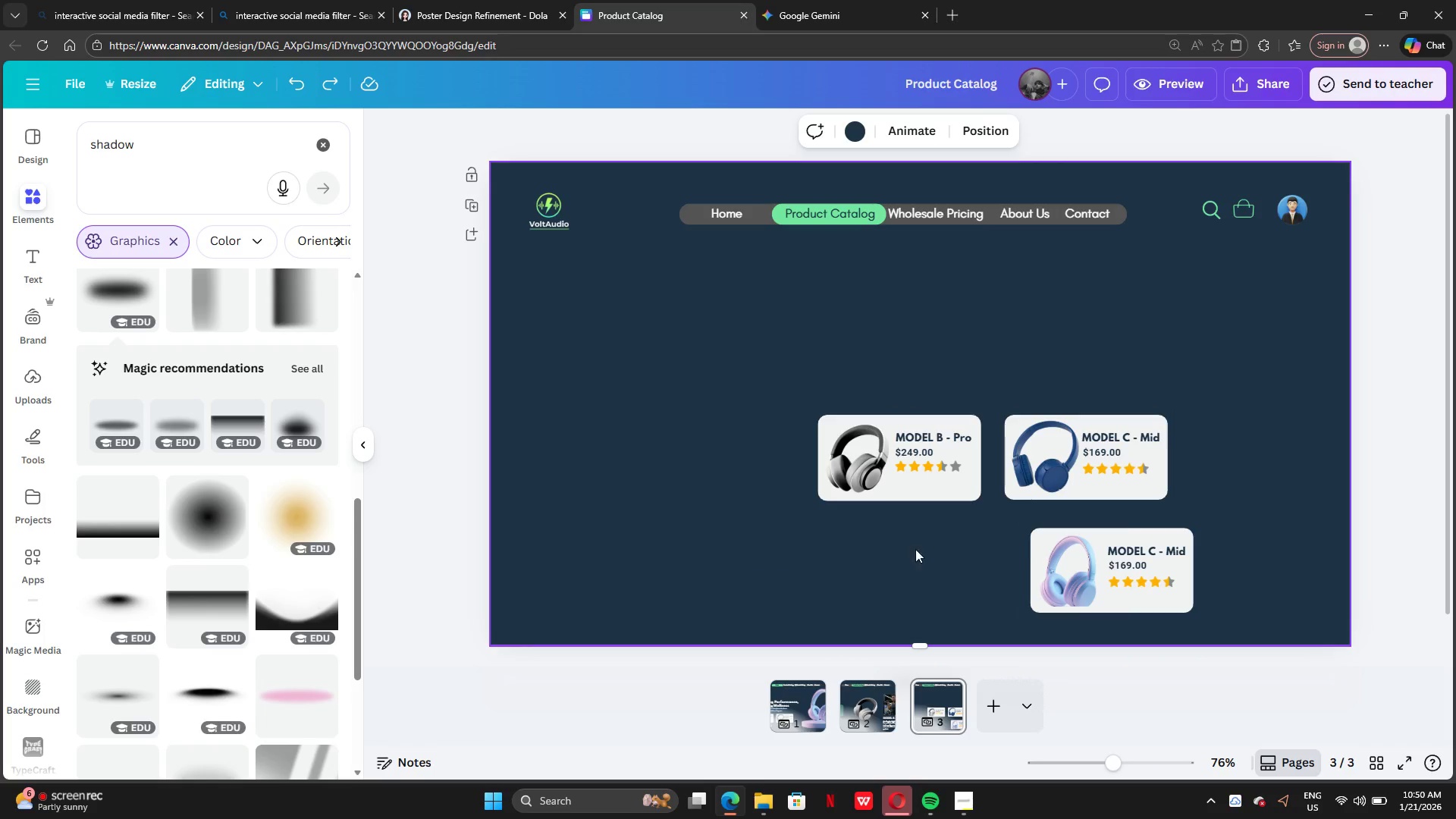 
left_click_drag(start_coordinate=[909, 554], to_coordinate=[1216, 611])
 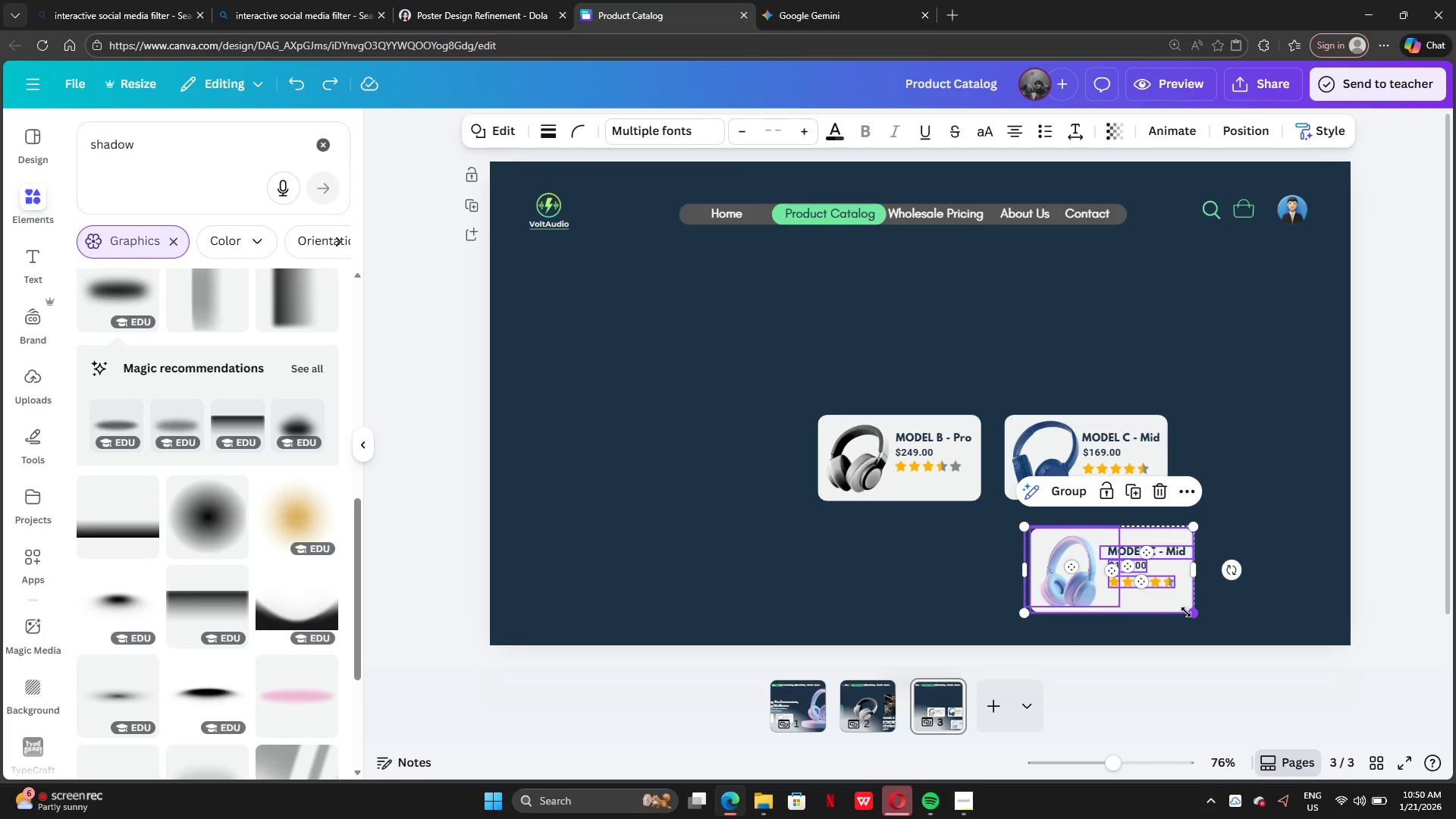 
left_click_drag(start_coordinate=[1186, 612], to_coordinate=[930, 610])
 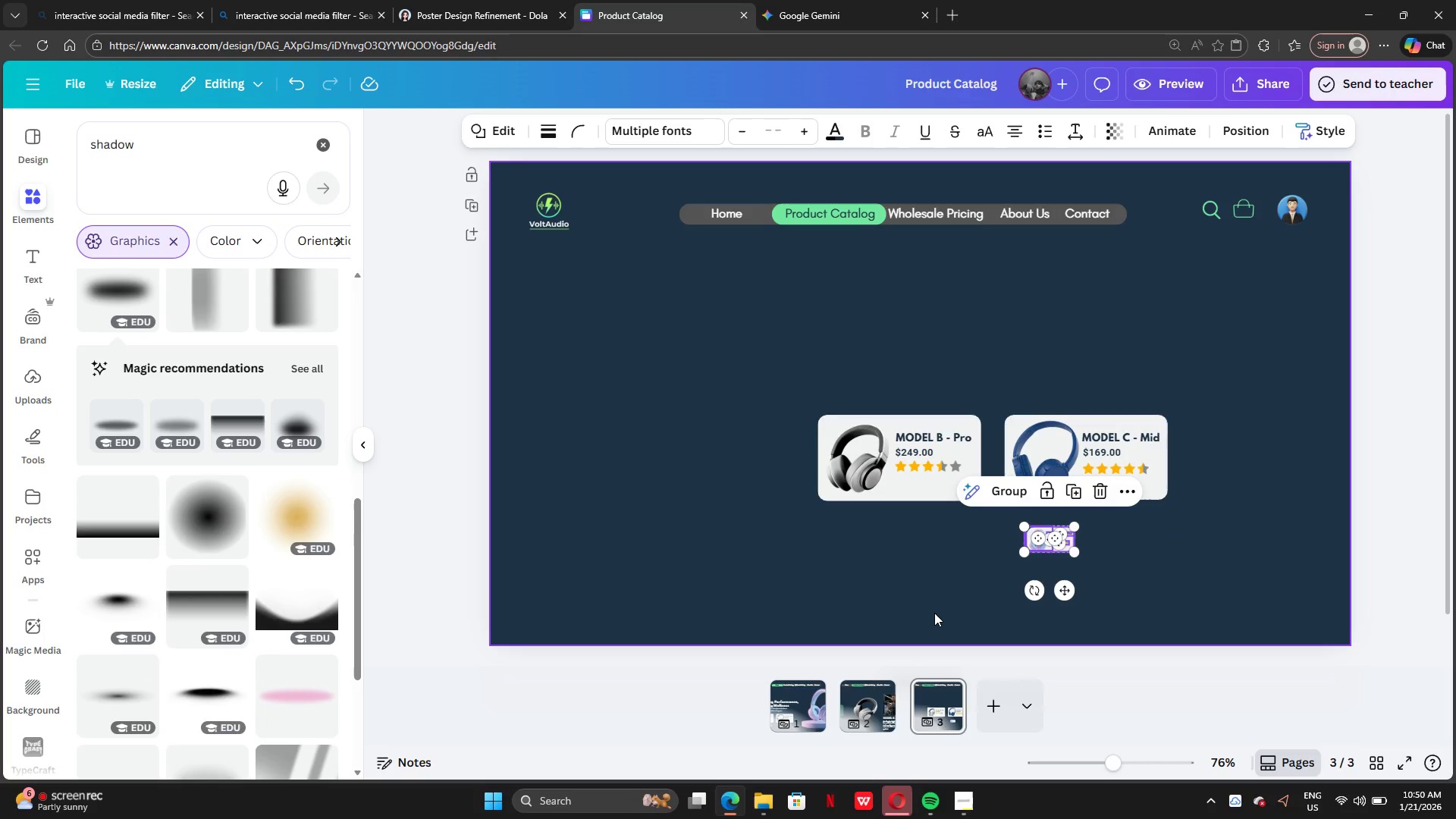 
key(Control+Z)
 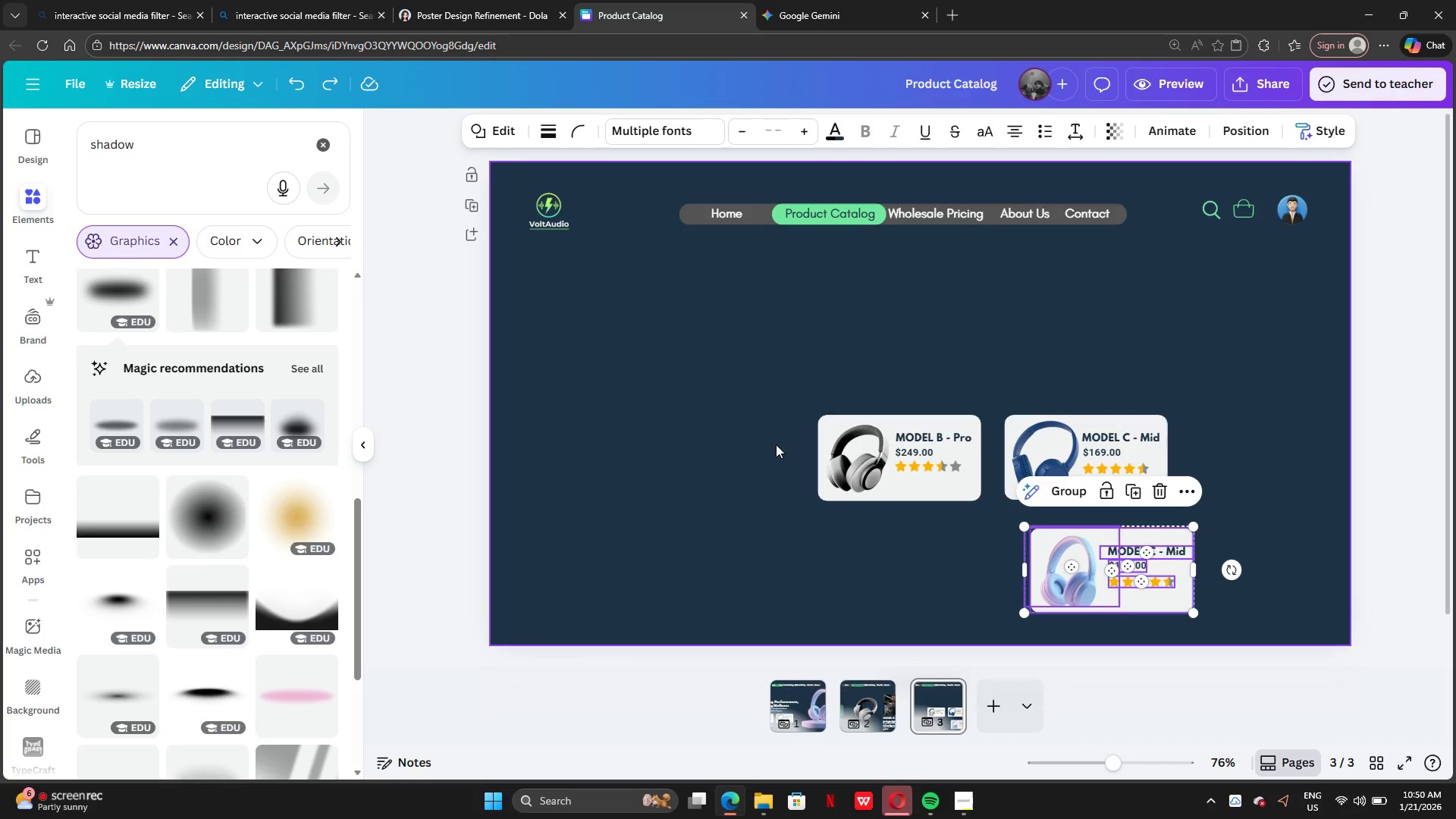 
key(Control+Z)
 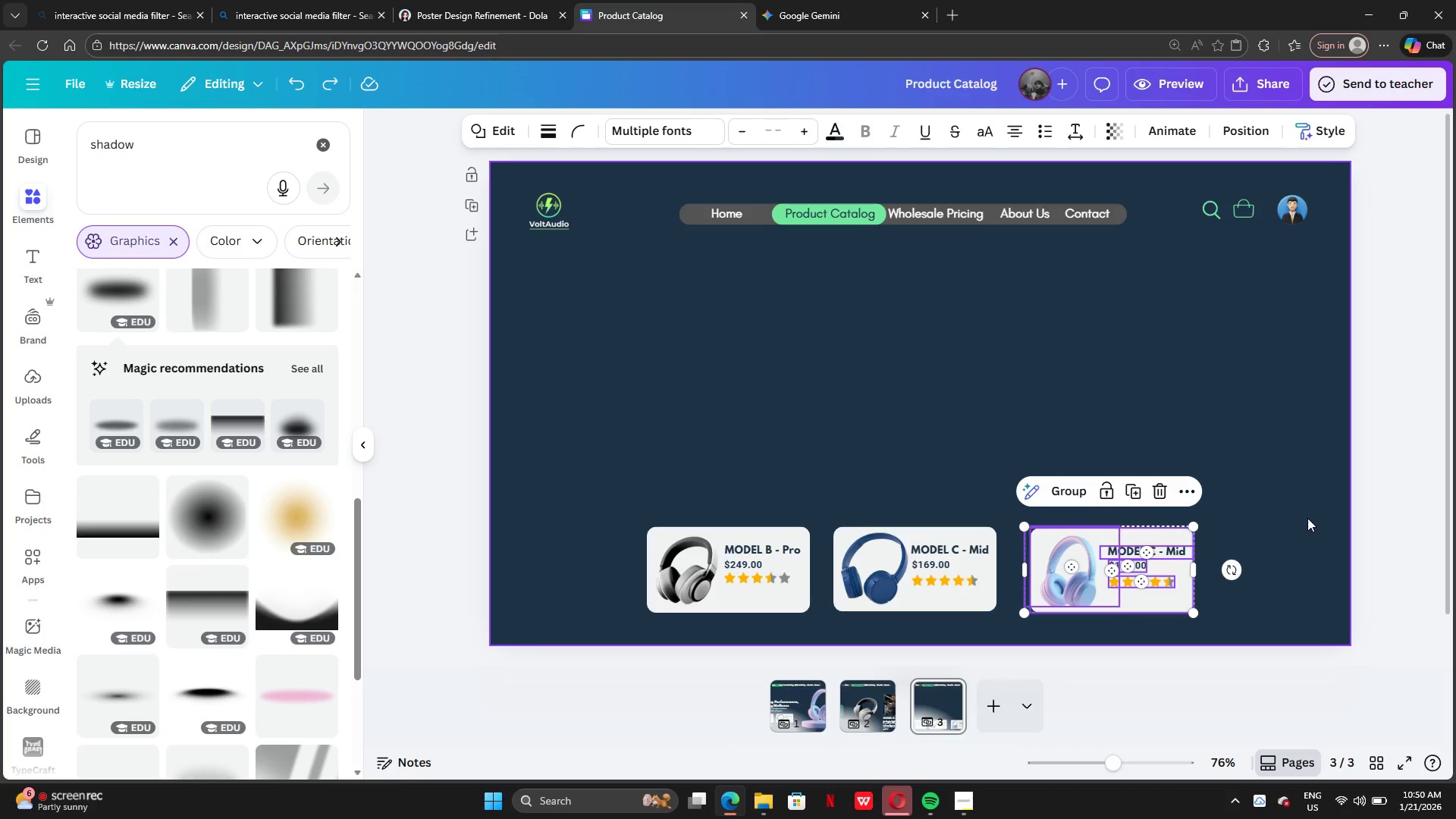 
left_click([1310, 518])
 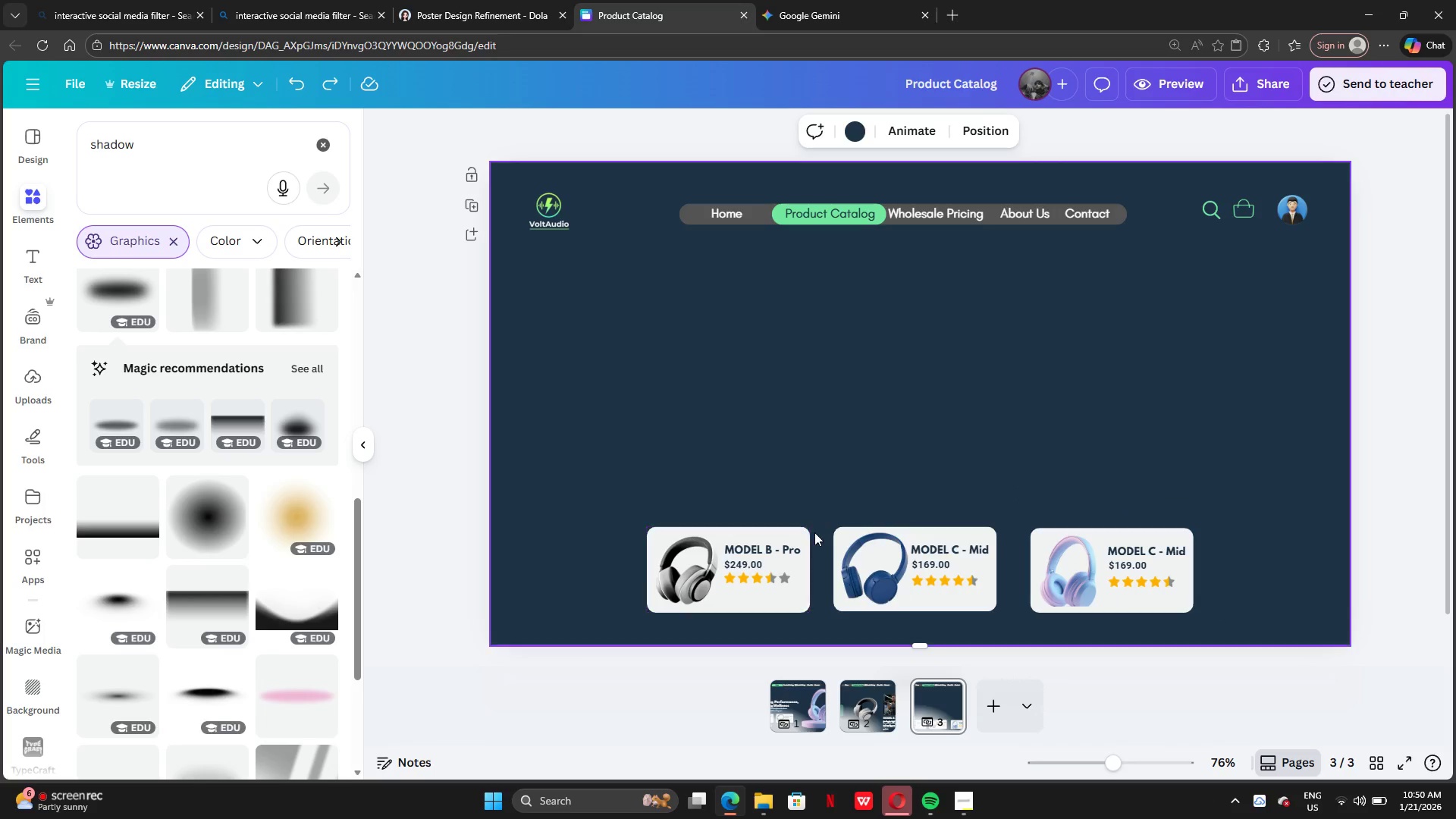 
wait(5.95)
 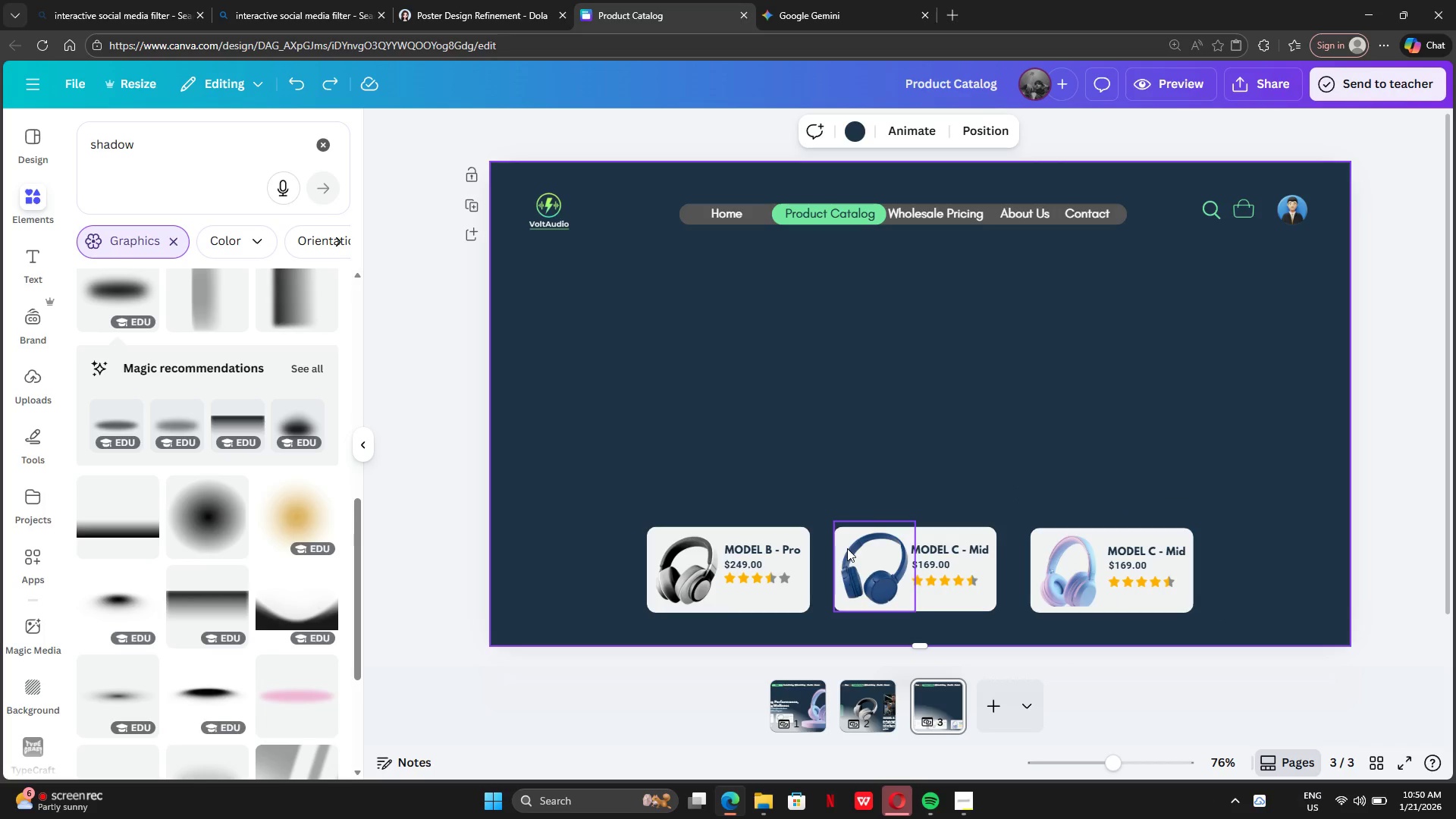 
left_click([795, 531])
 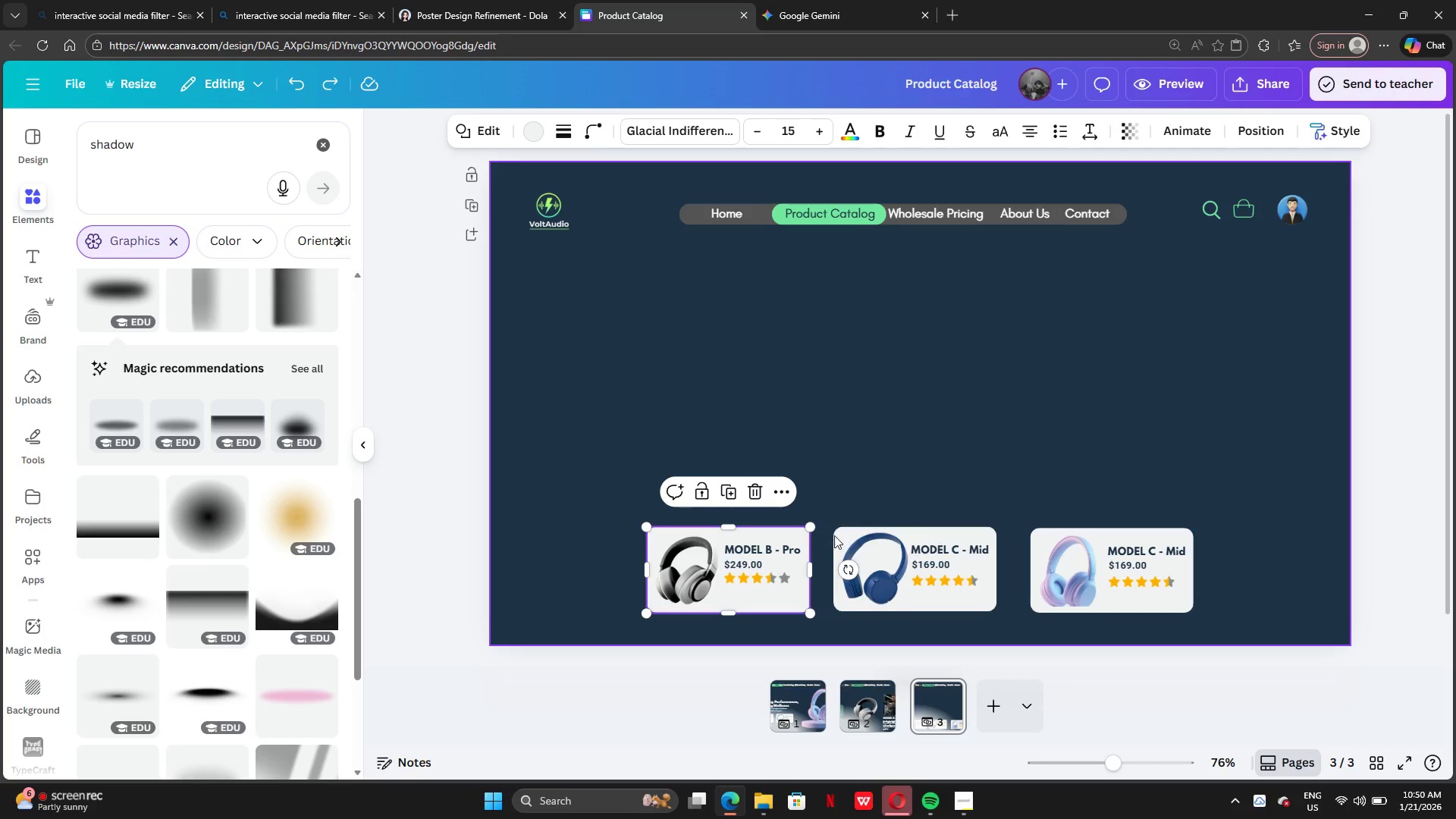 
left_click([847, 534])
 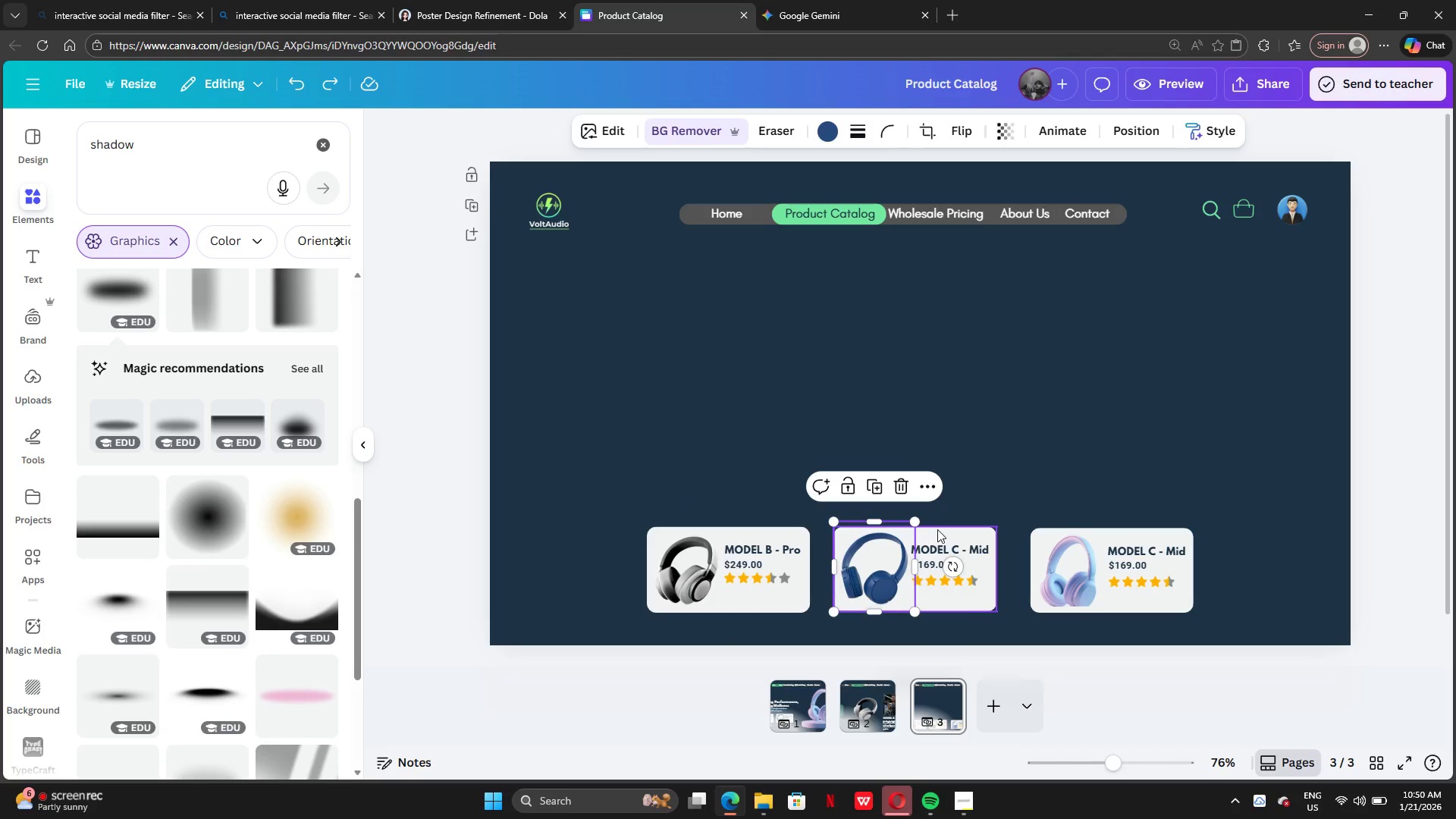 
left_click([938, 529])
 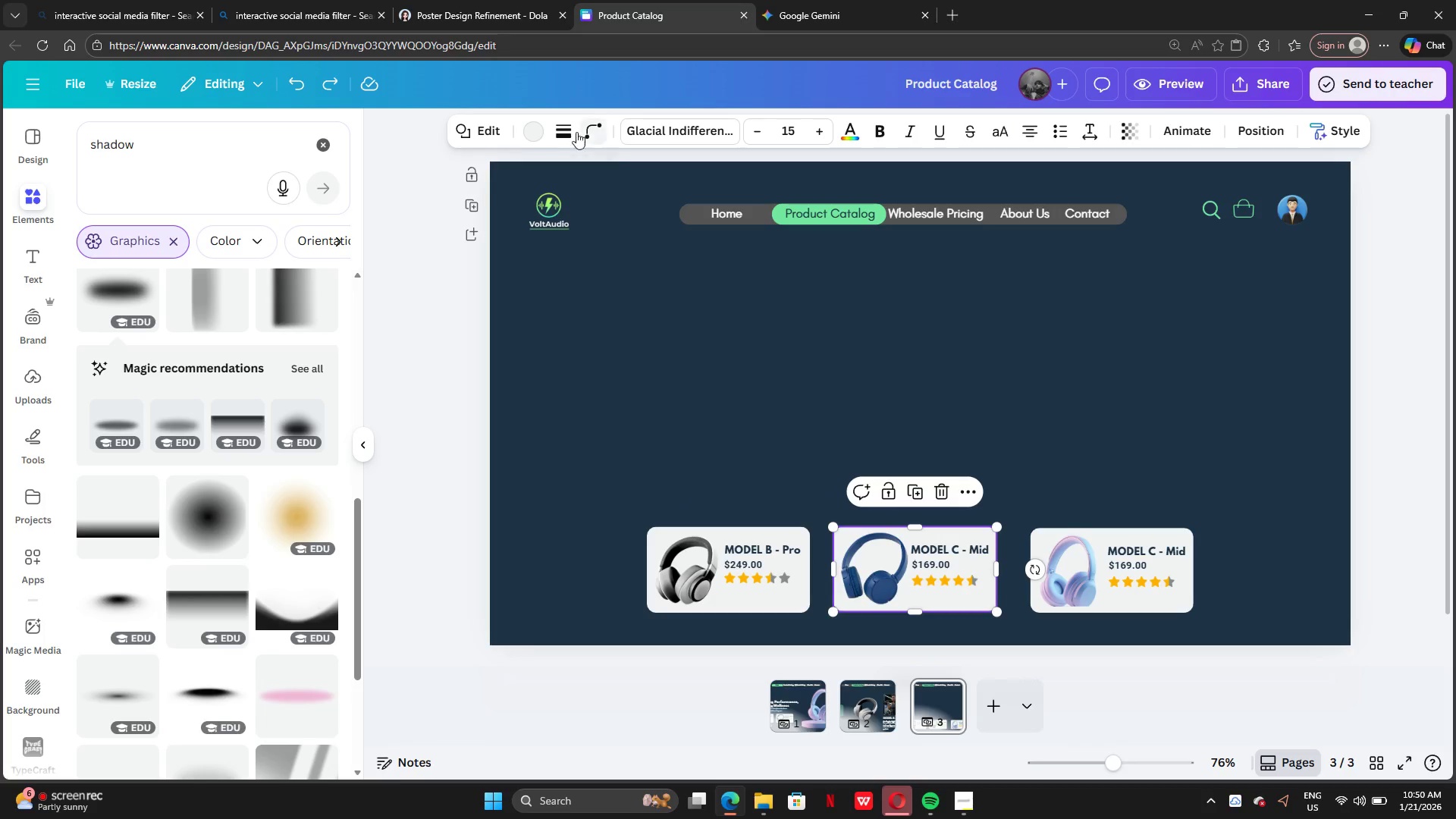 
left_click([556, 133])
 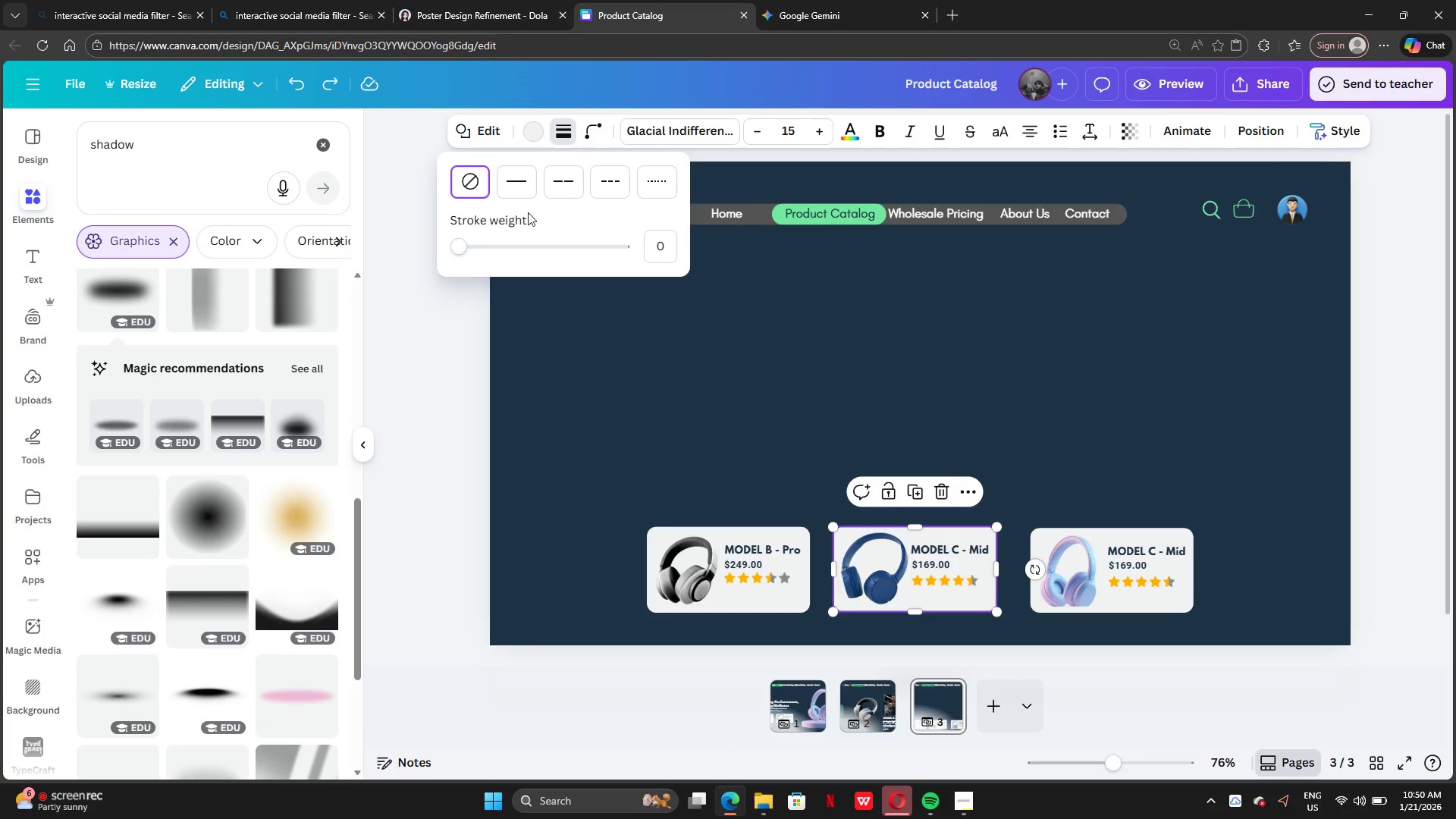 
left_click([513, 190])
 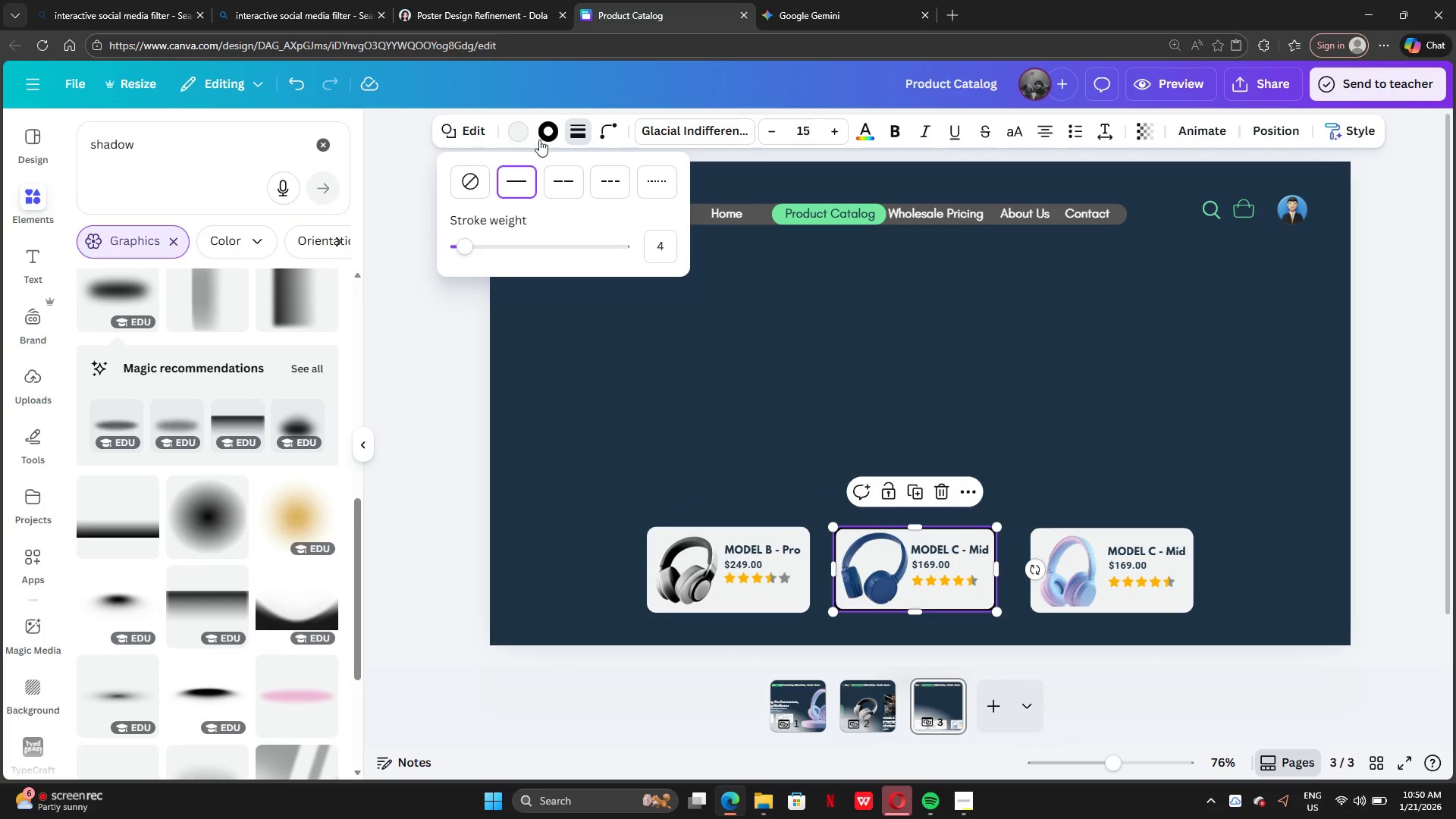 
left_click([540, 137])
 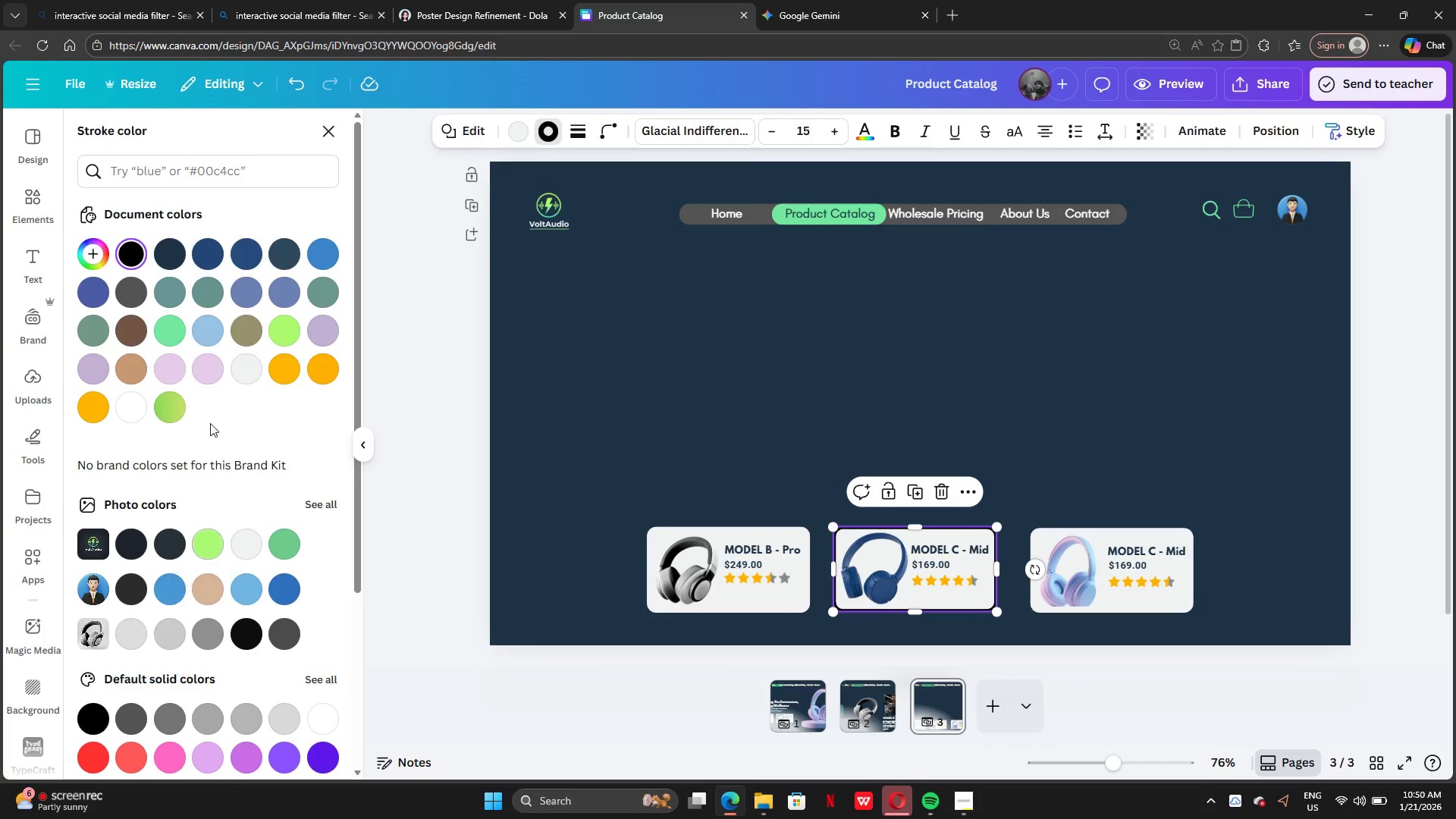 
scroll: coordinate [218, 675], scroll_direction: down, amount: 4.0
 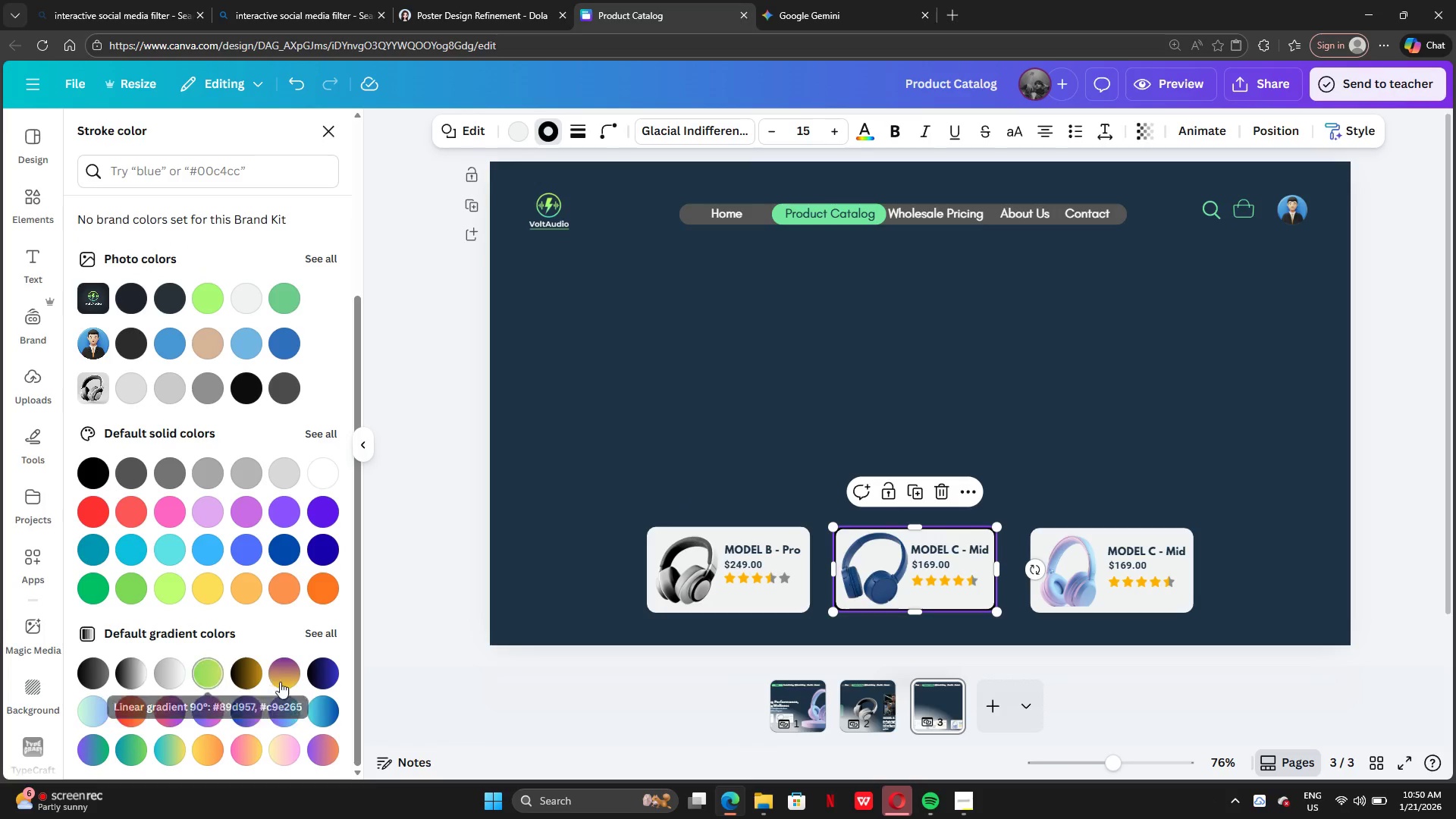 
left_click([205, 679])
 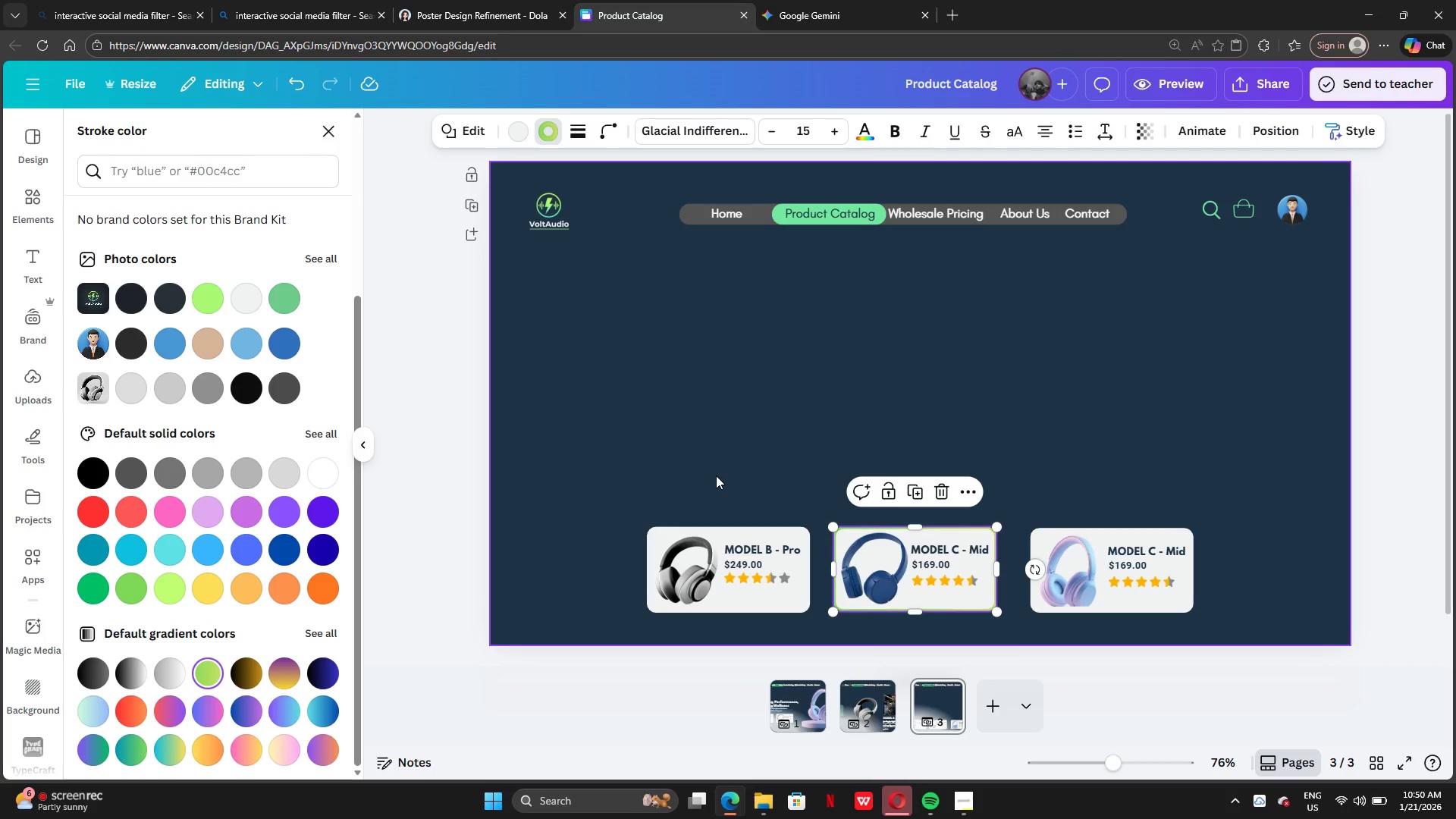 
left_click([717, 475])
 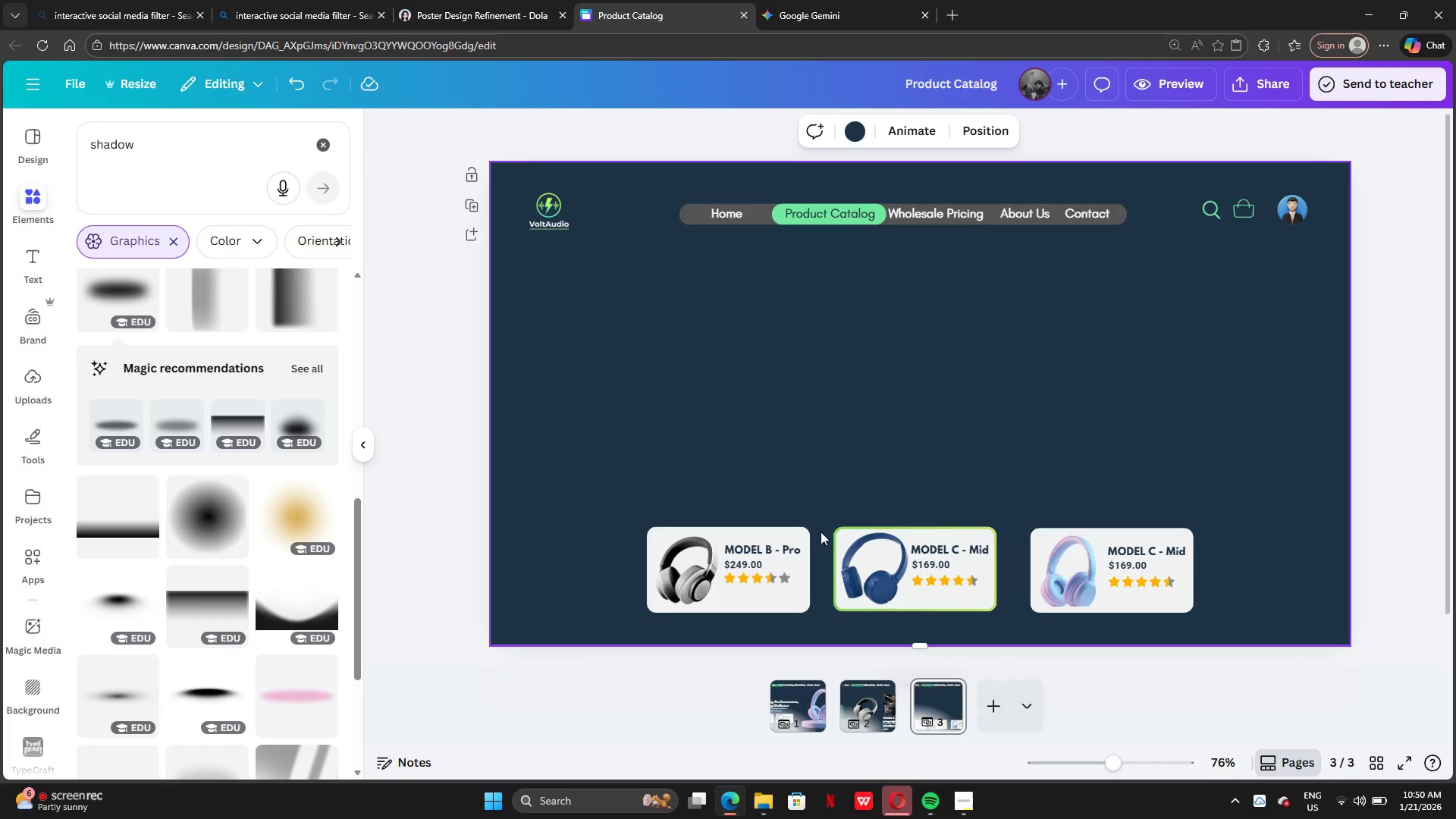 
key(Control+ControlLeft)
 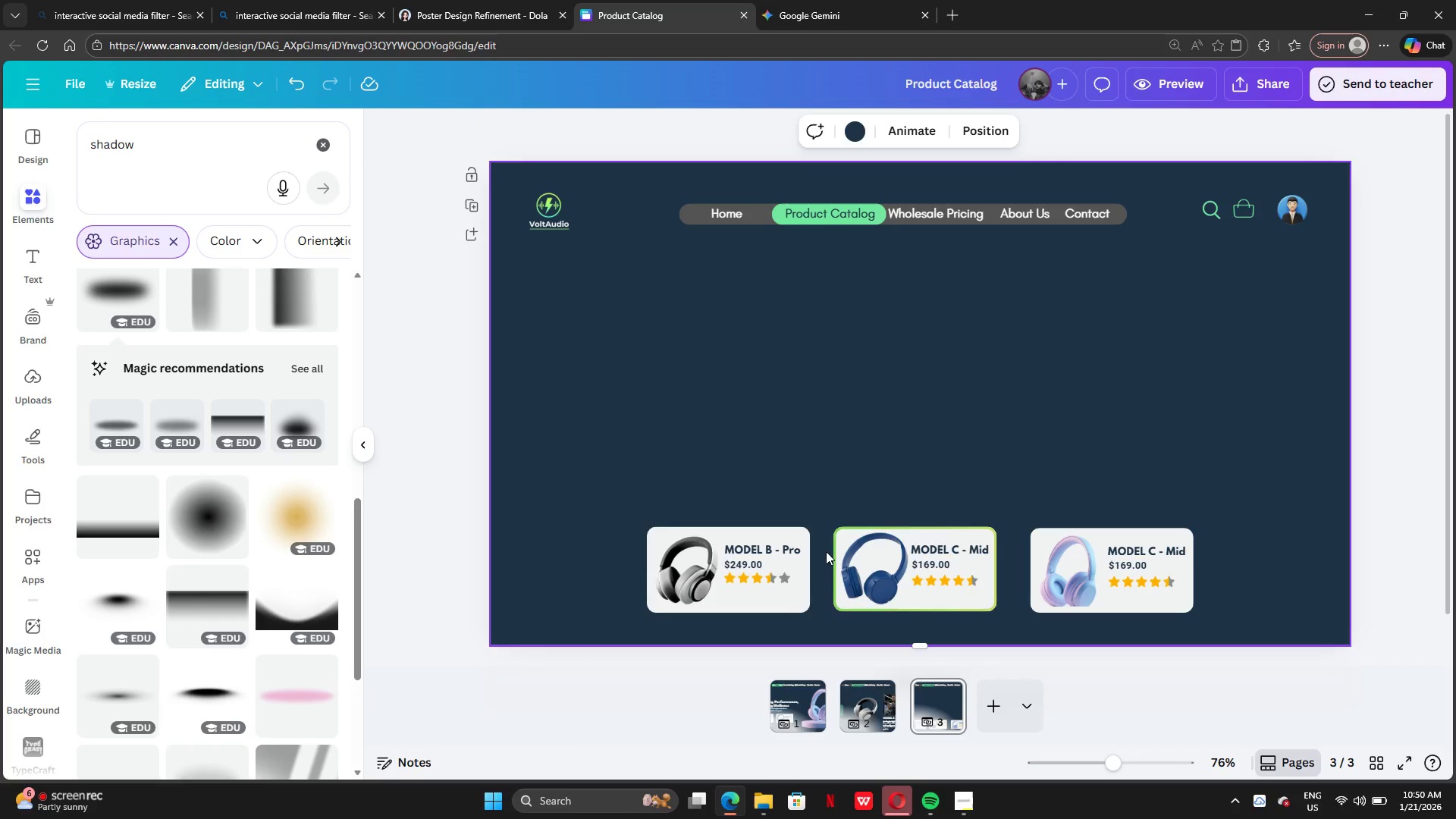 
left_click([845, 532])
 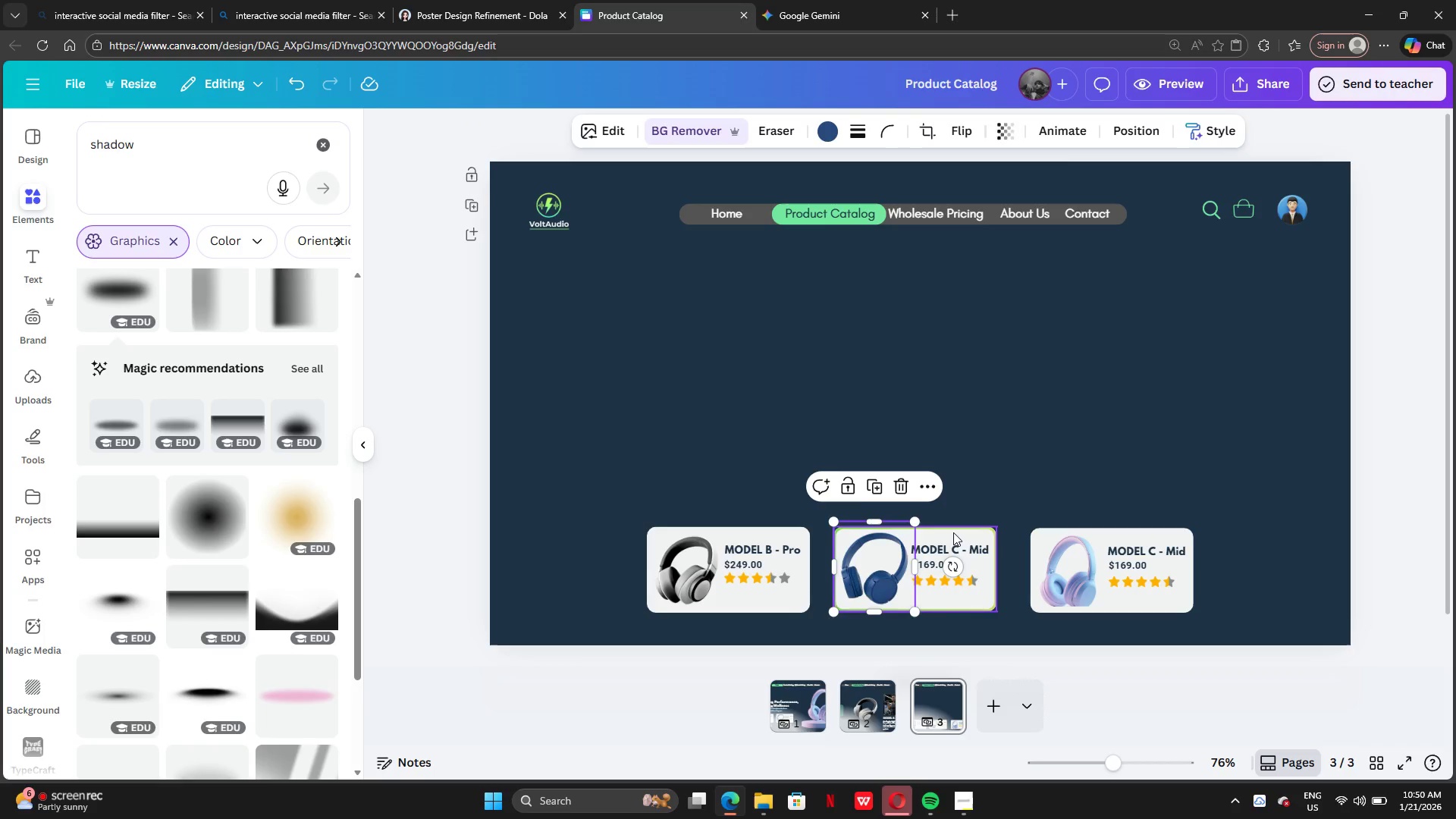 
left_click([954, 532])
 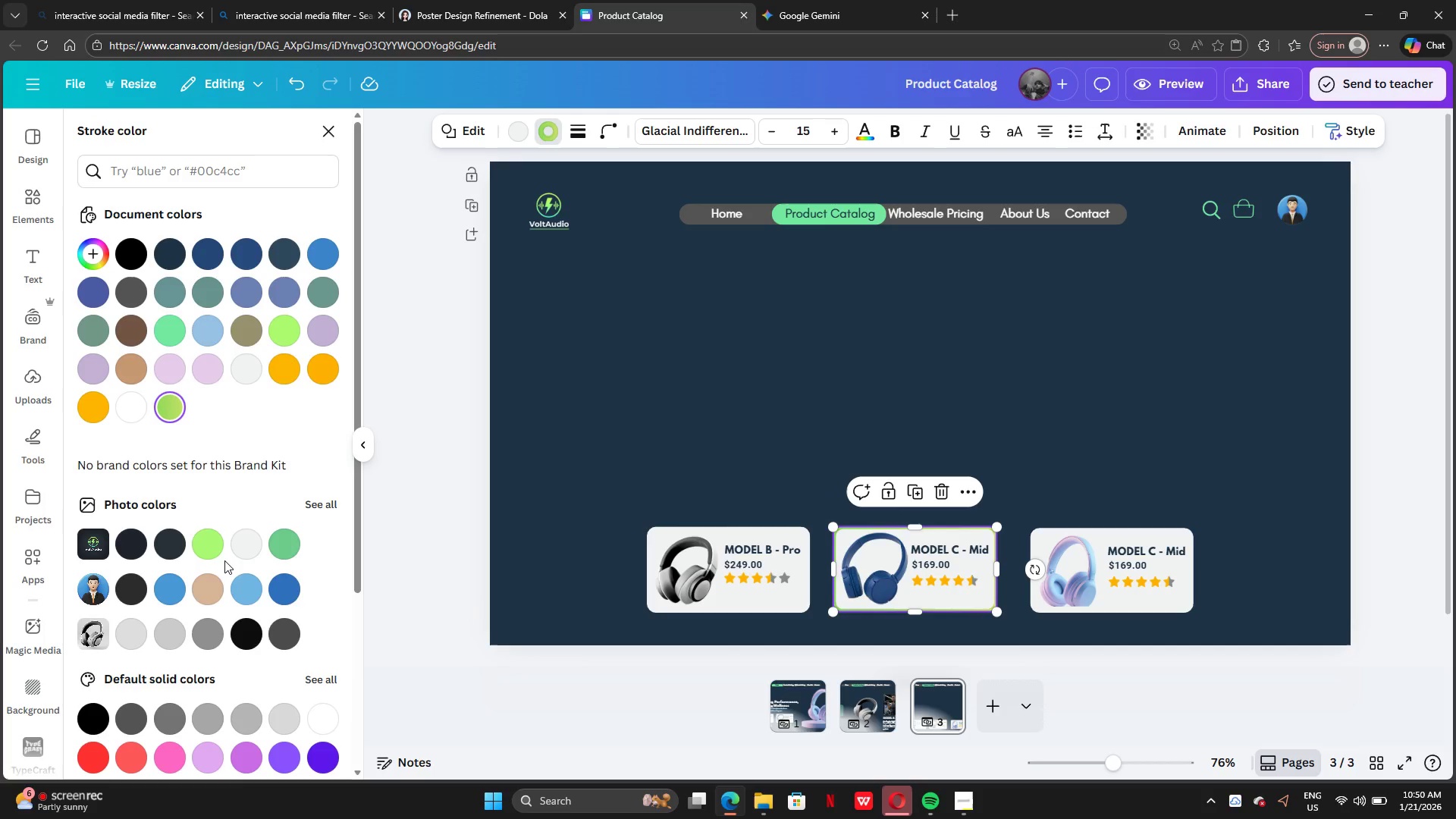 
left_click([171, 544])
 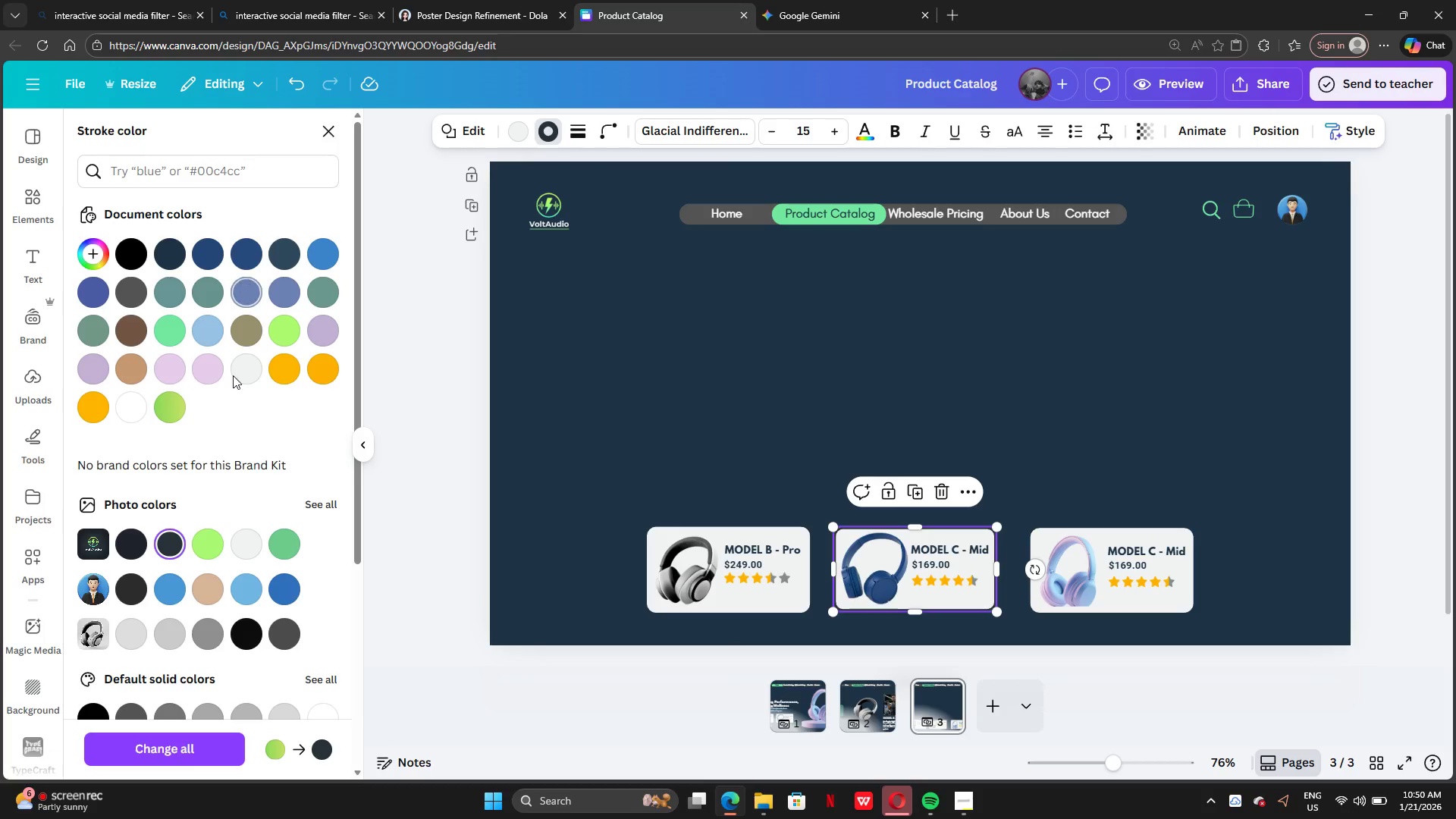 
scroll: coordinate [215, 752], scroll_direction: down, amount: 6.0
 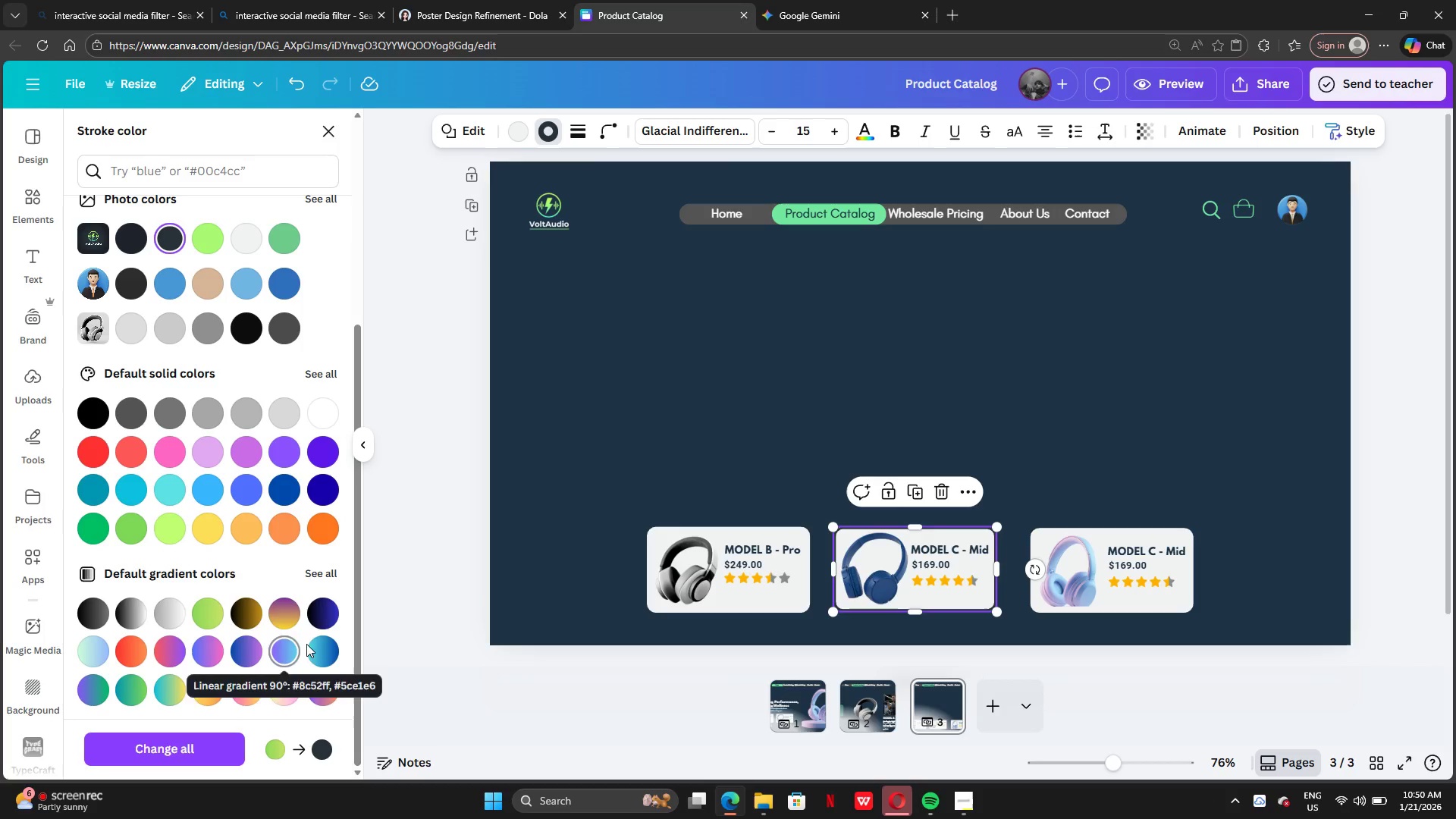 
left_click([322, 616])
 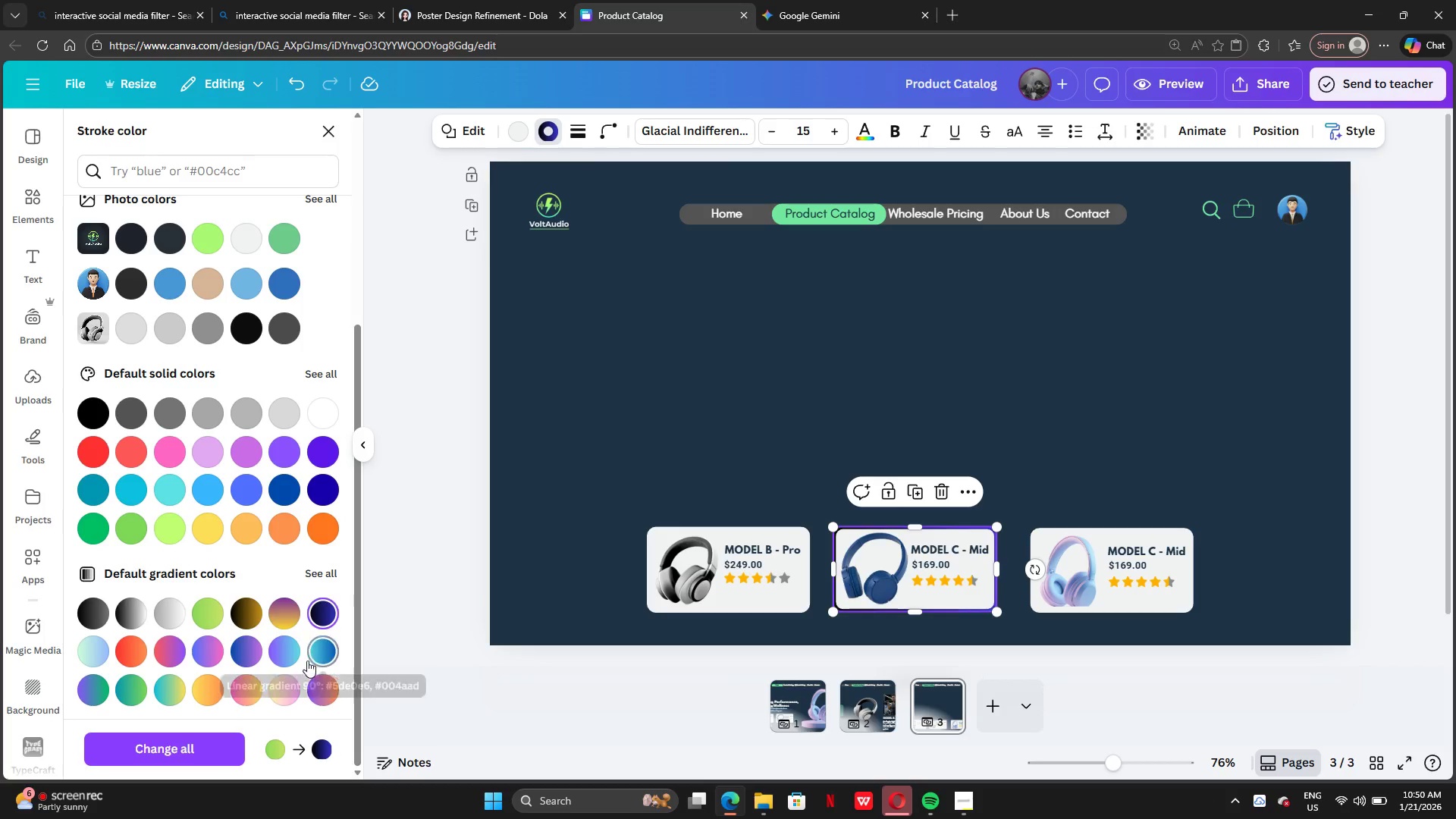 
left_click([286, 650])
 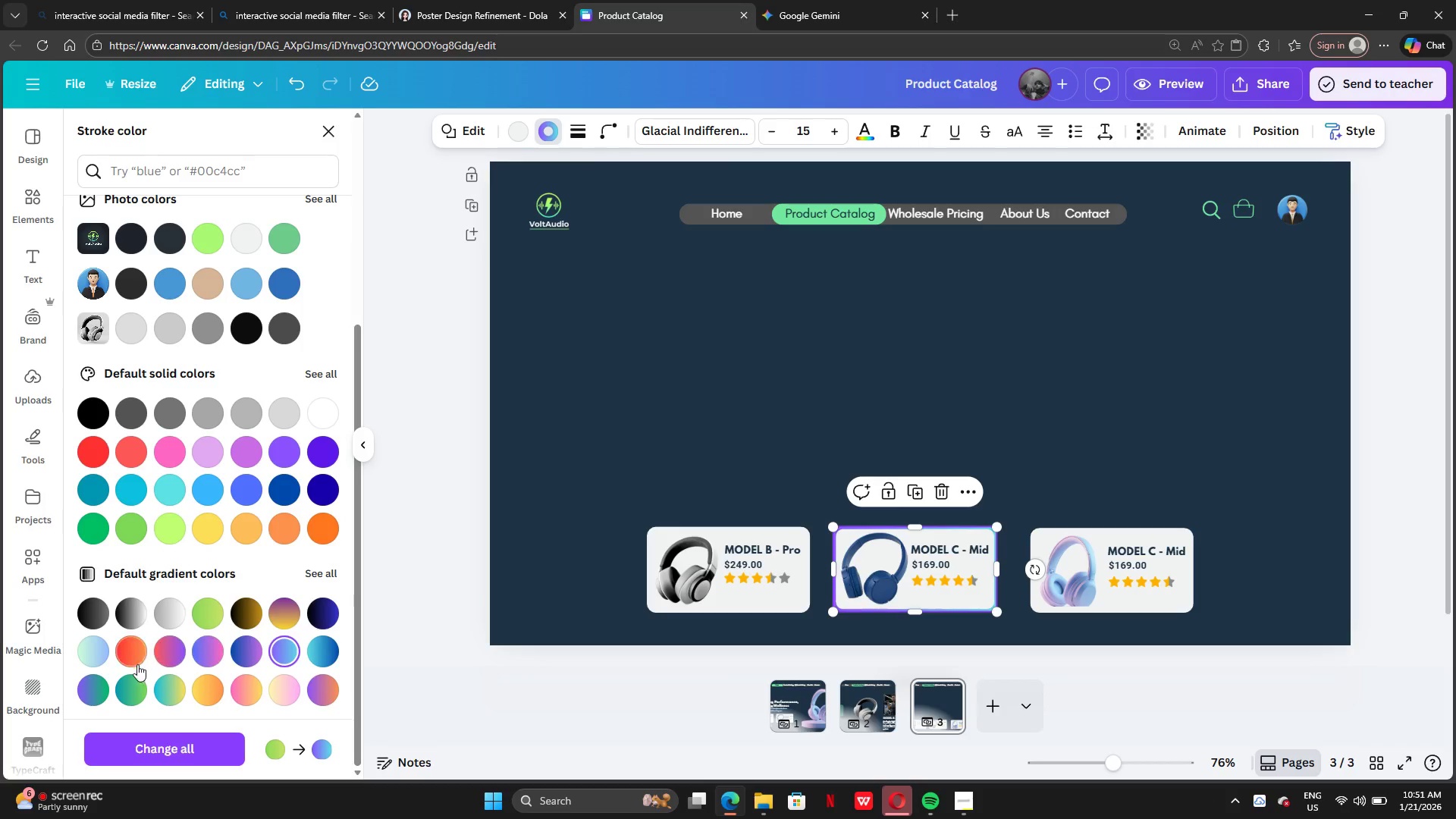 
left_click([129, 692])
 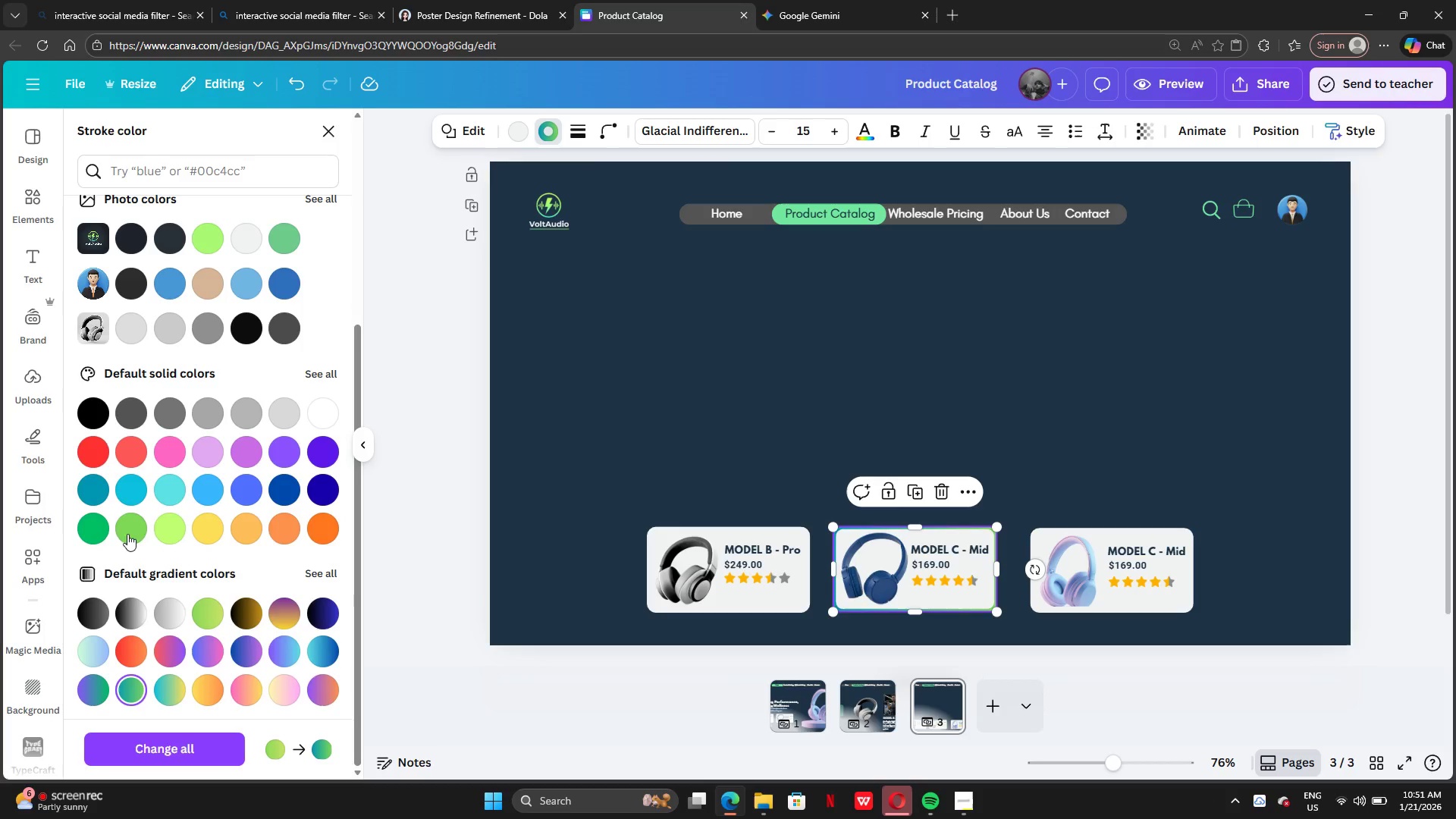 
left_click([94, 521])
 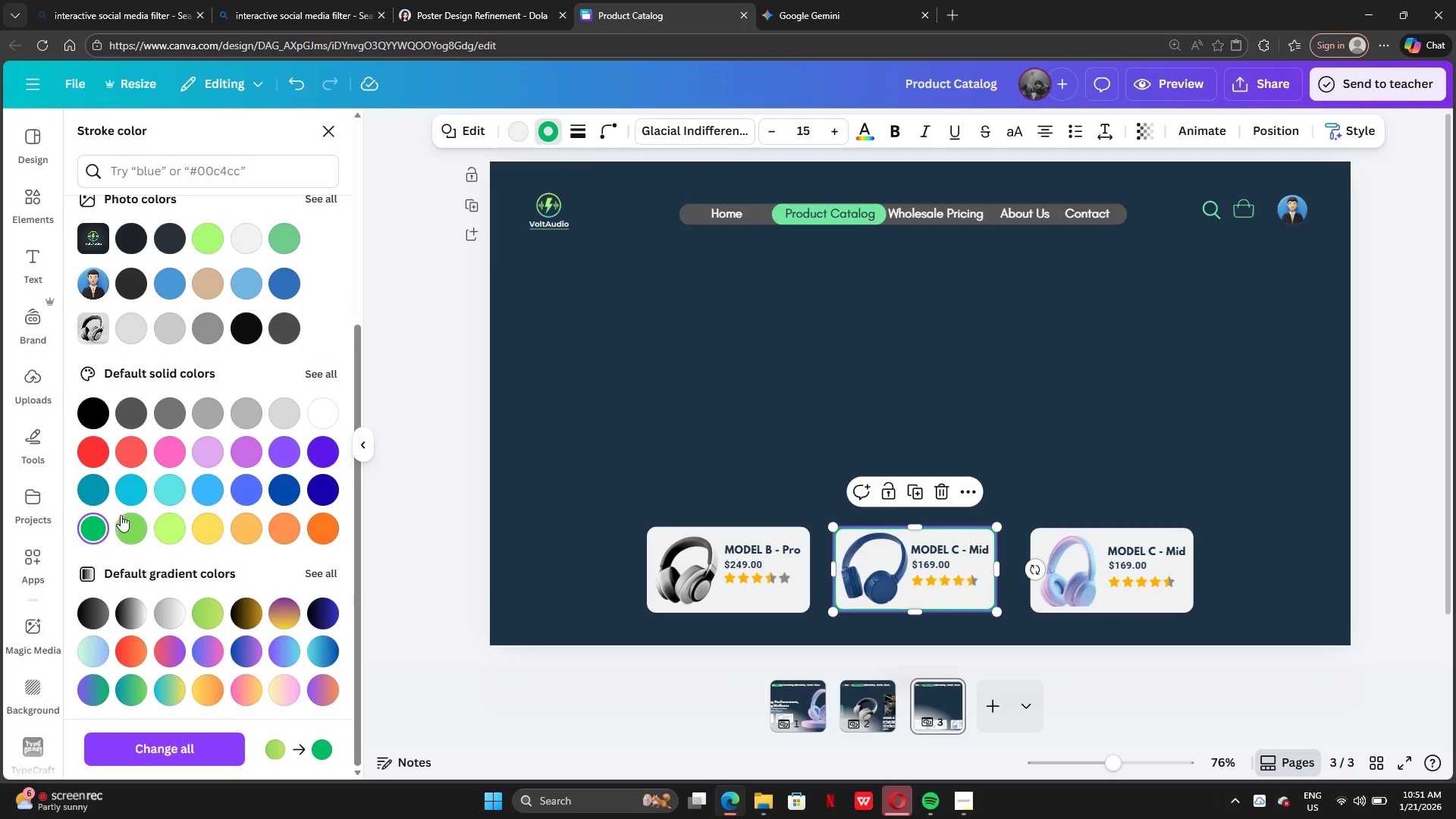 
left_click([129, 536])
 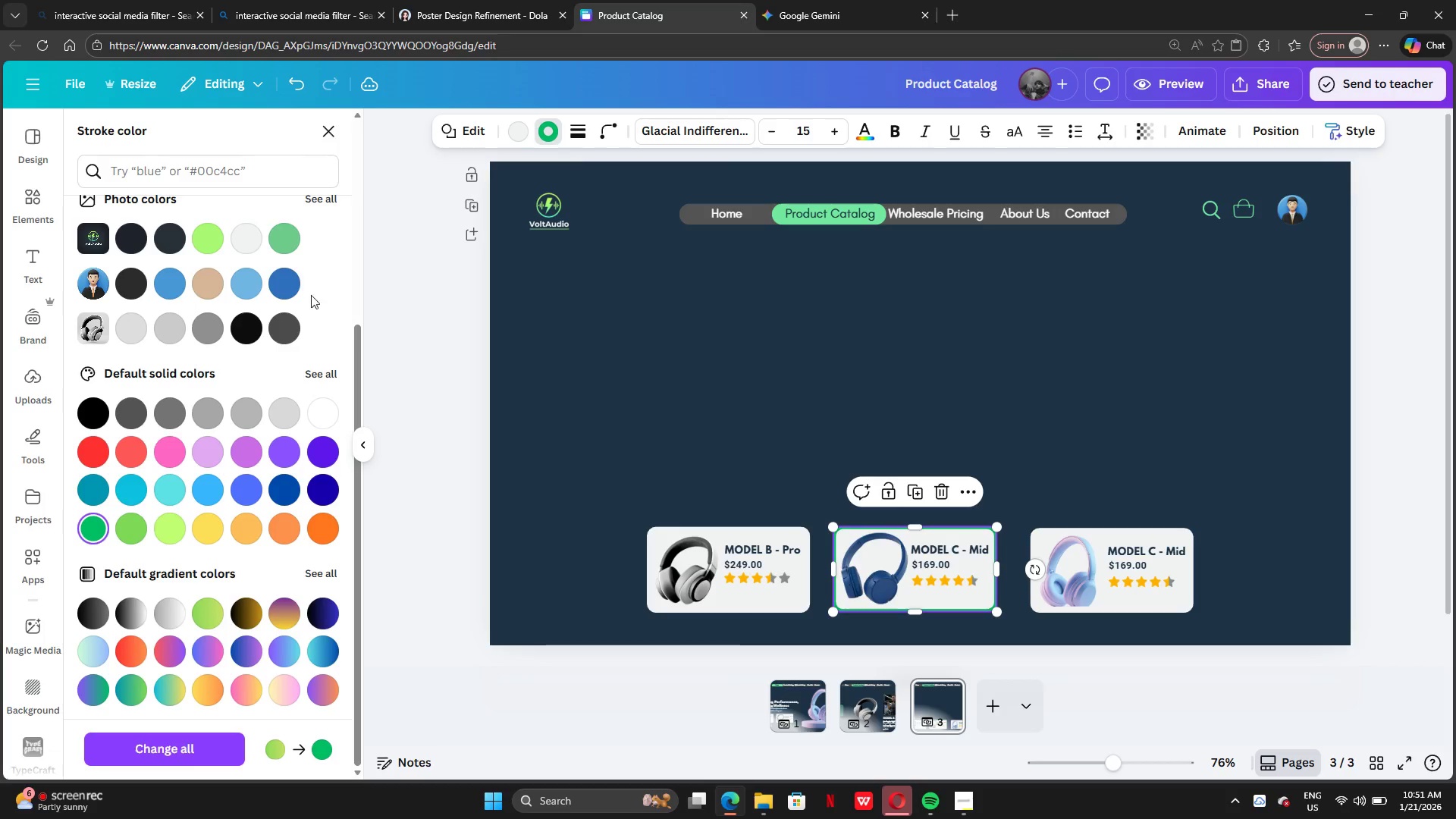 
left_click([283, 231])
 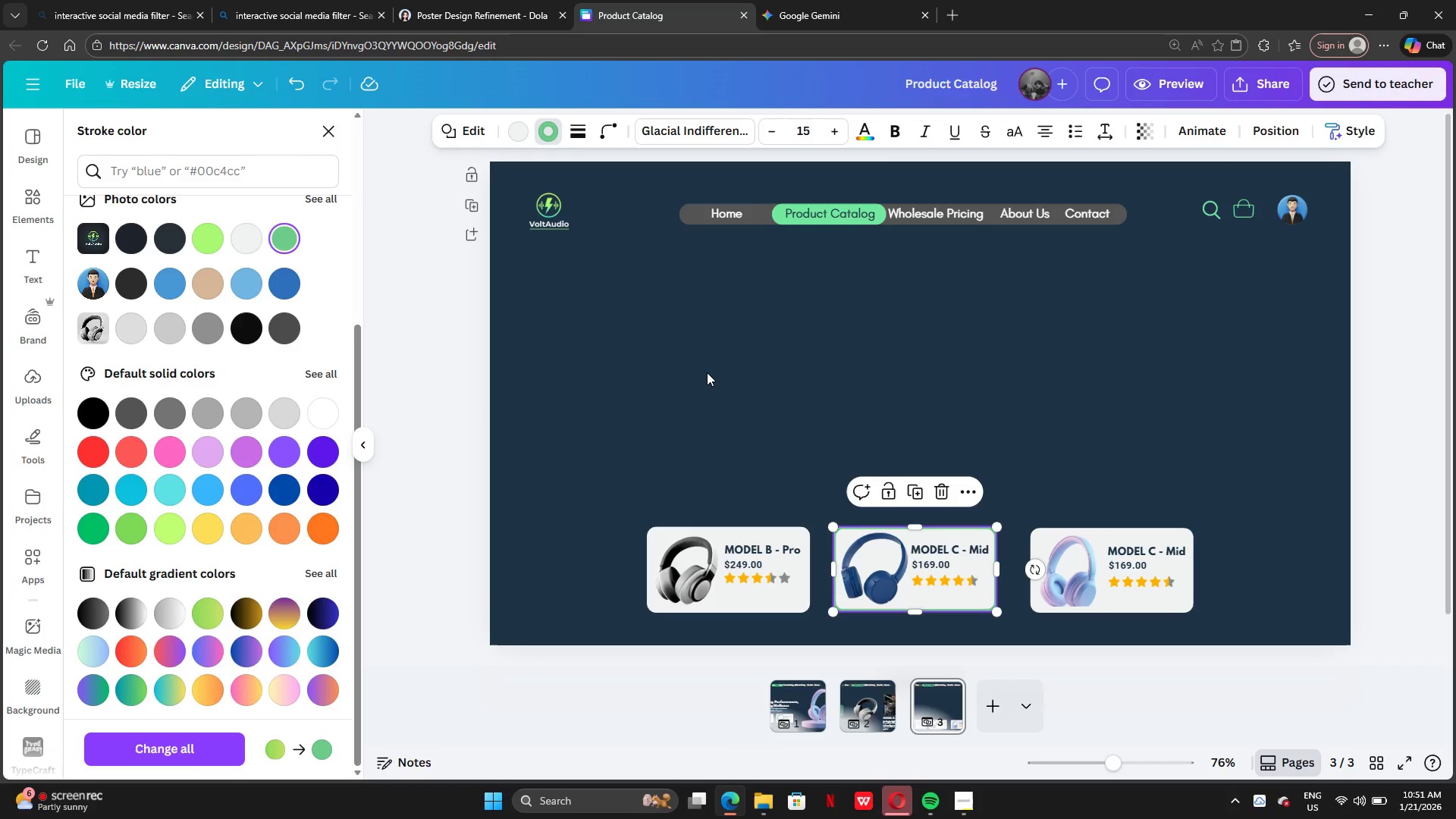 
left_click([708, 372])
 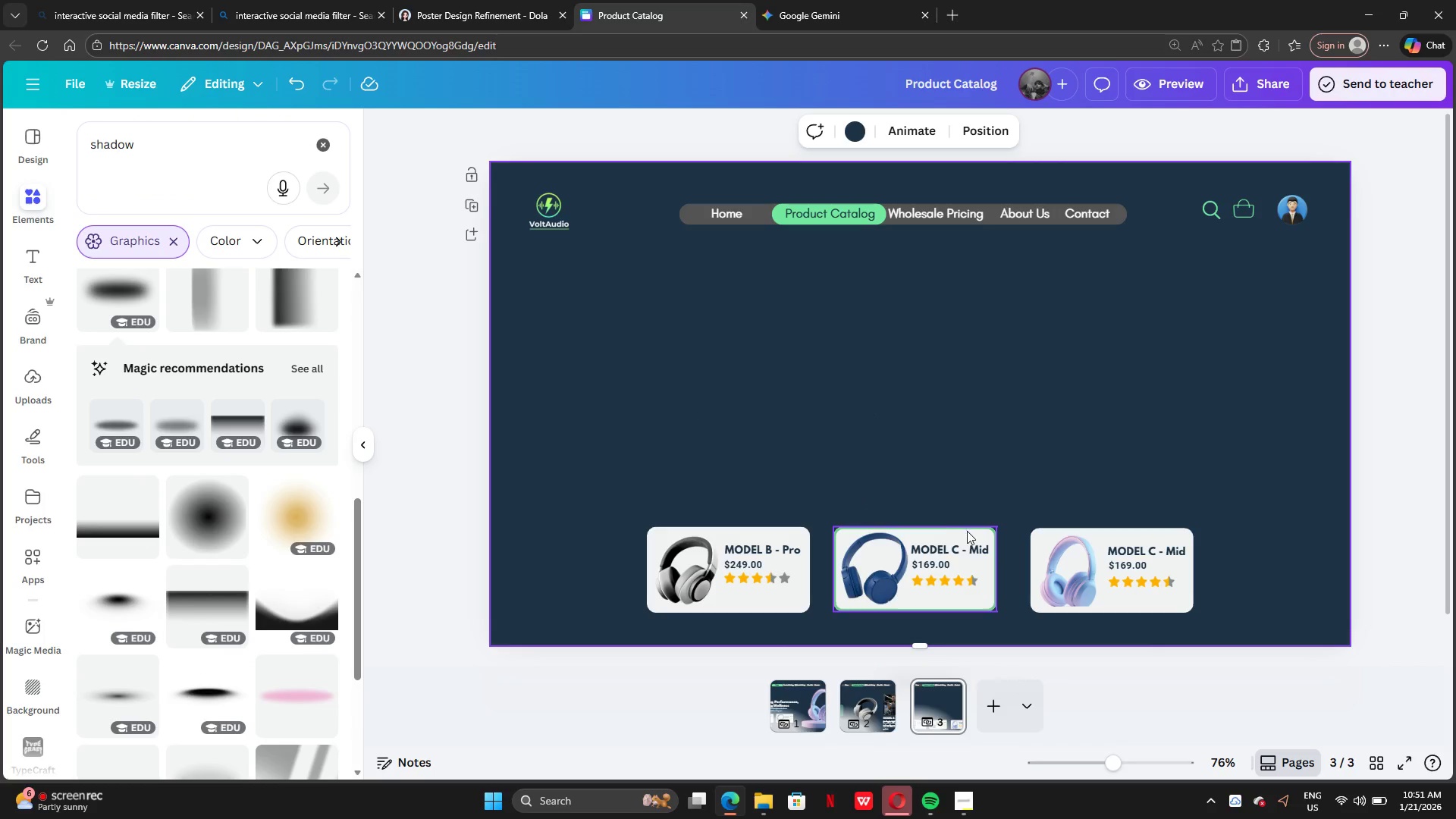 
left_click([543, 131])
 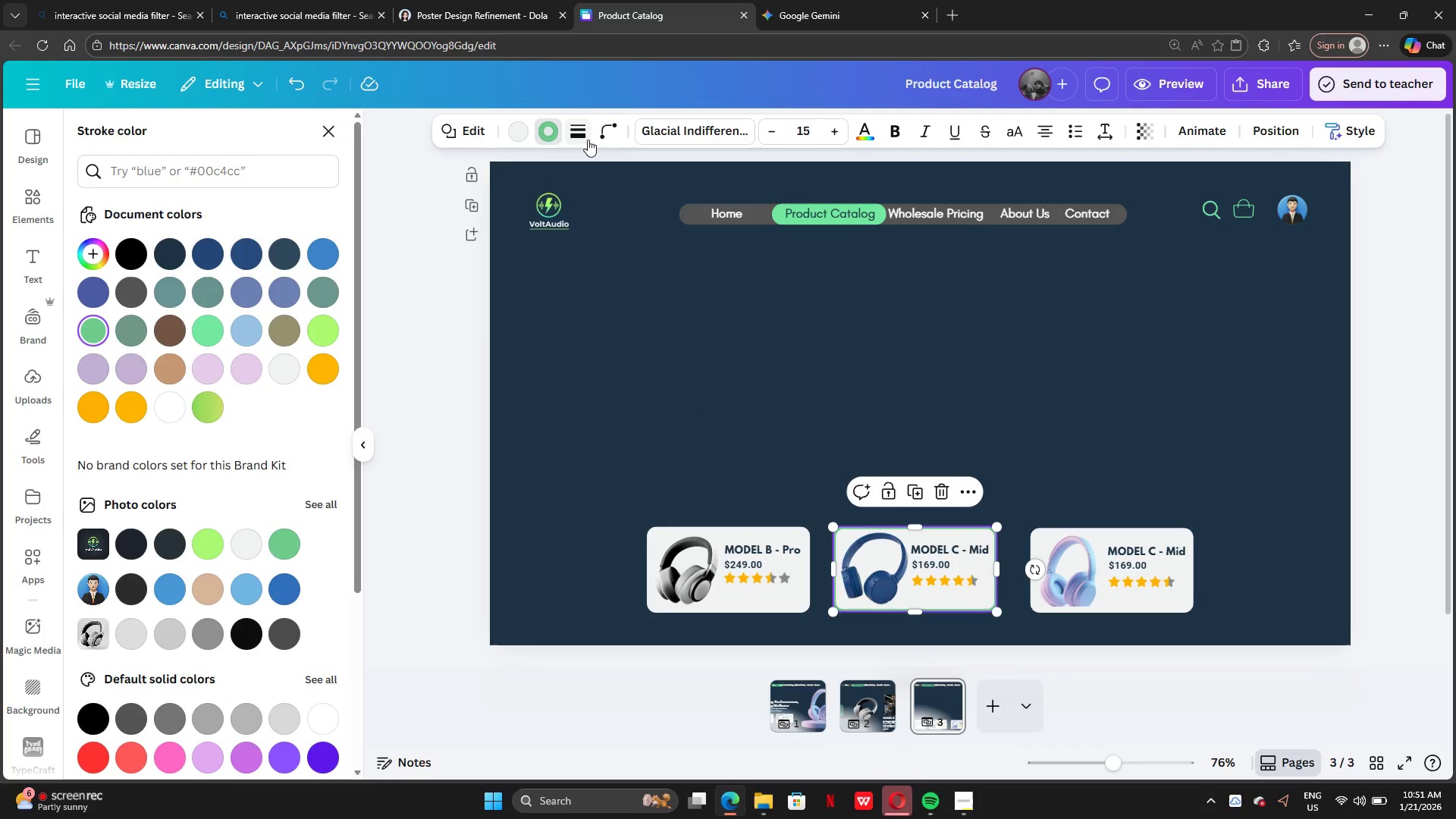 
left_click([588, 140])
 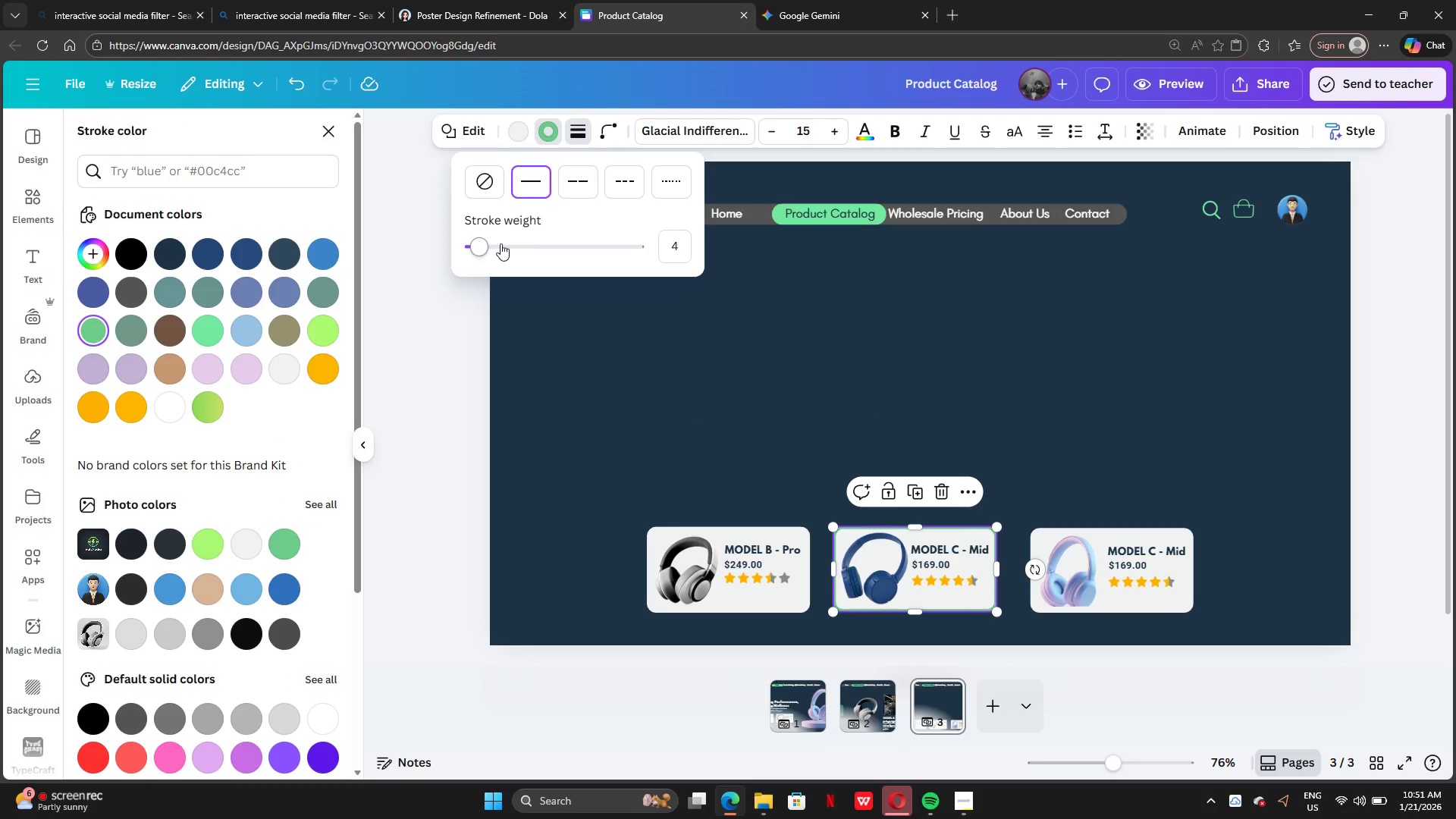 
left_click_drag(start_coordinate=[500, 243], to_coordinate=[480, 246])
 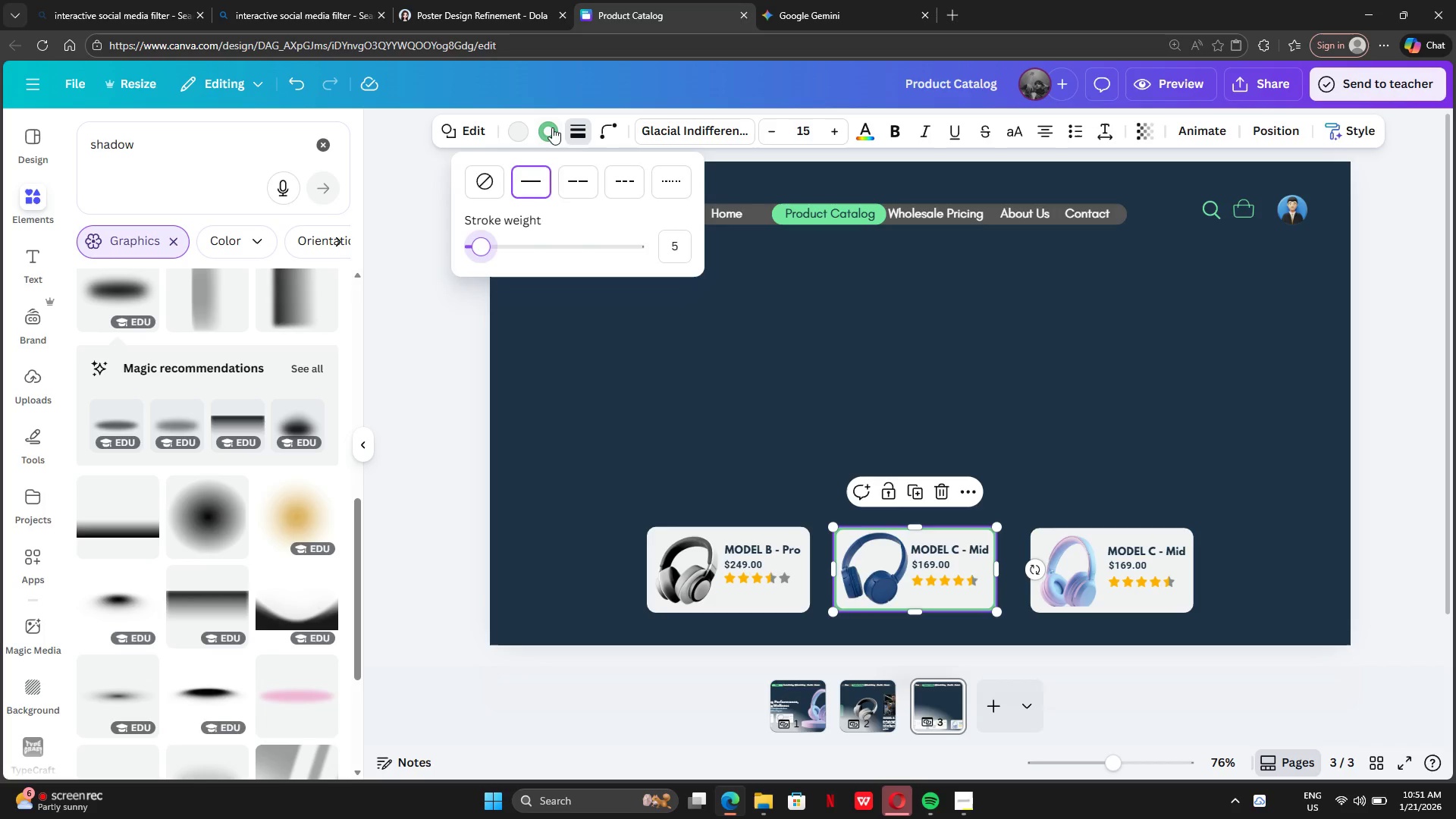 
left_click([552, 127])
 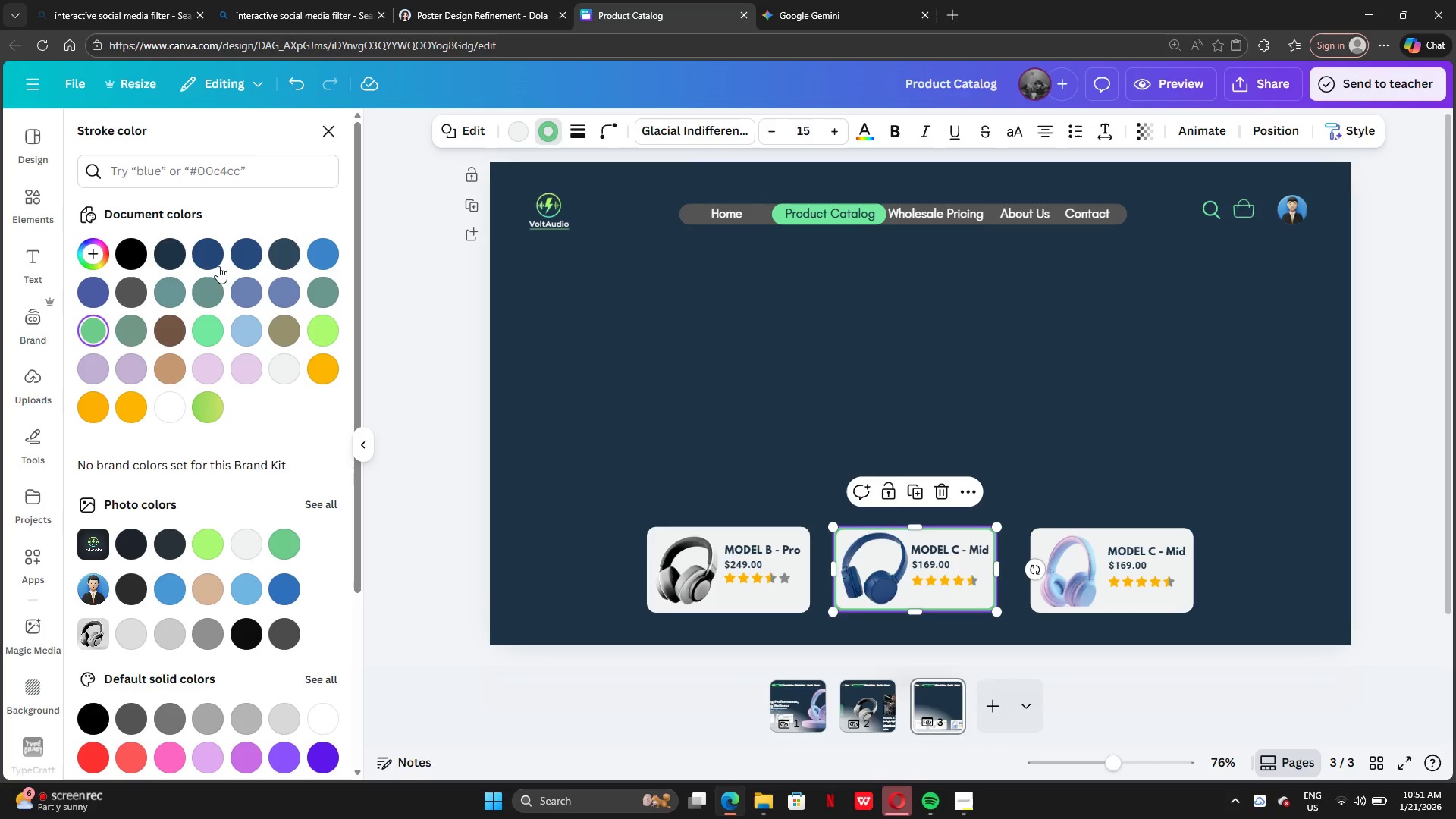 
left_click([216, 255])
 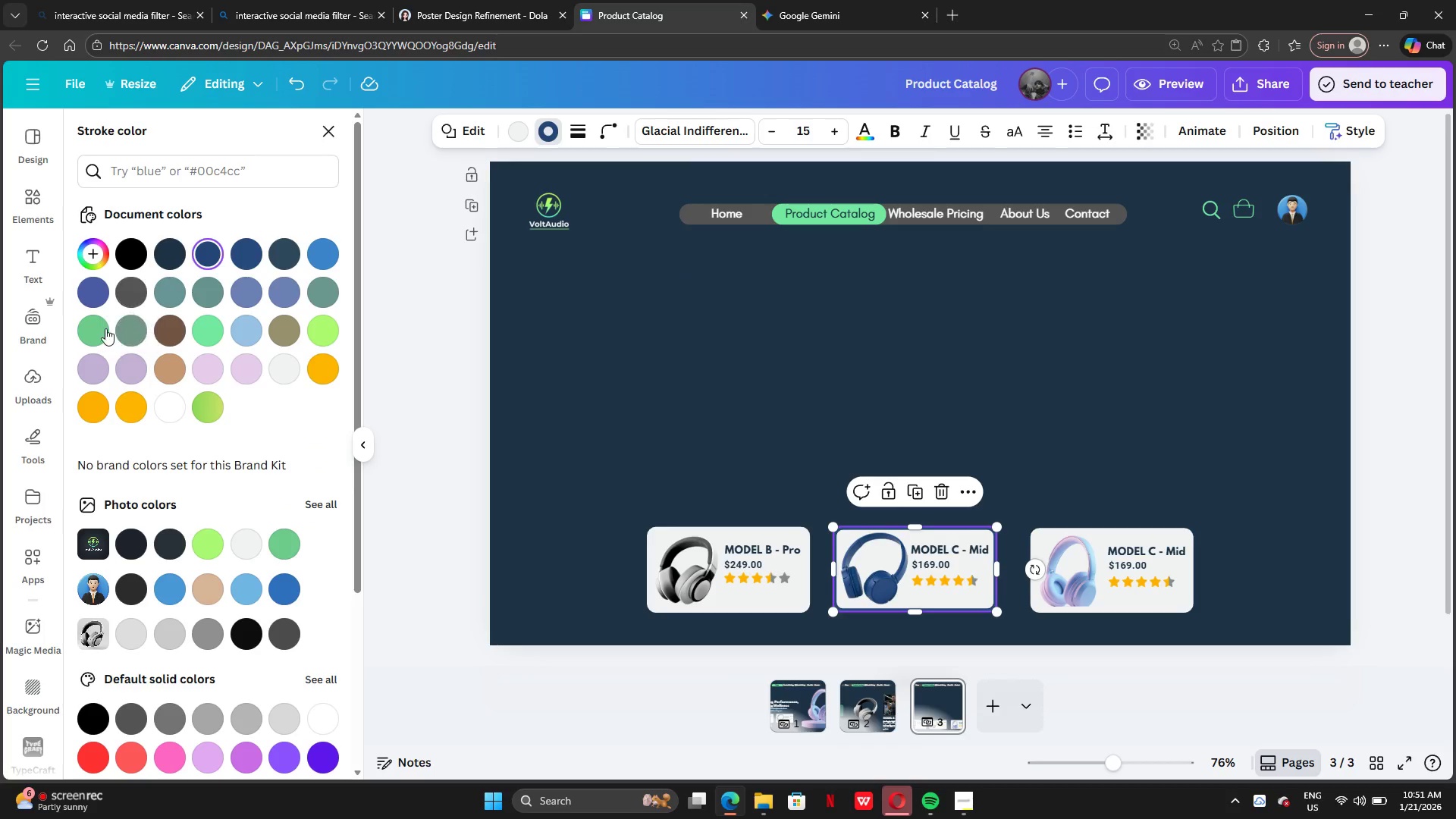 
left_click([201, 328])
 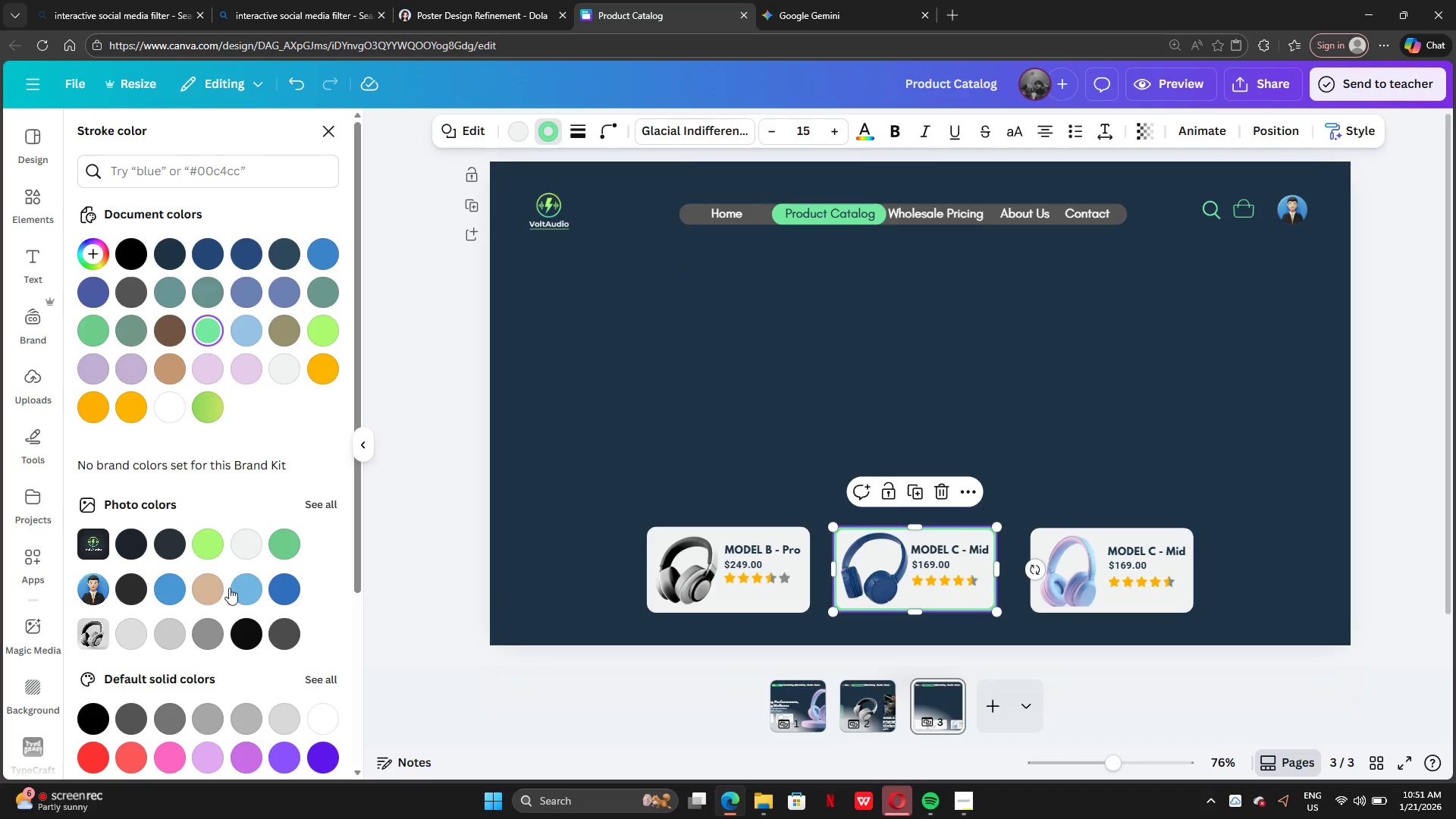 
scroll: coordinate [209, 679], scroll_direction: down, amount: 4.0
 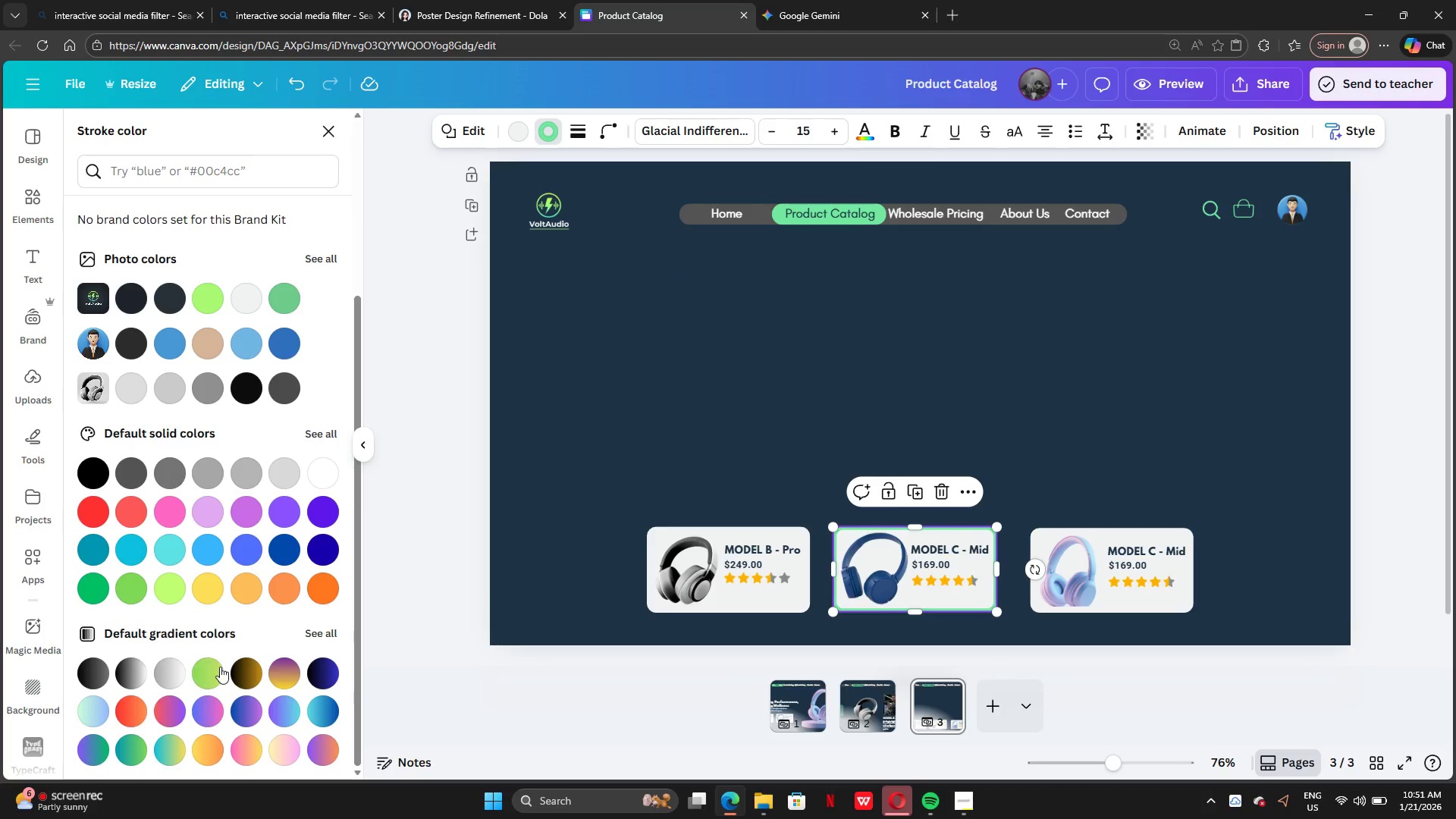 
left_click([220, 668])
 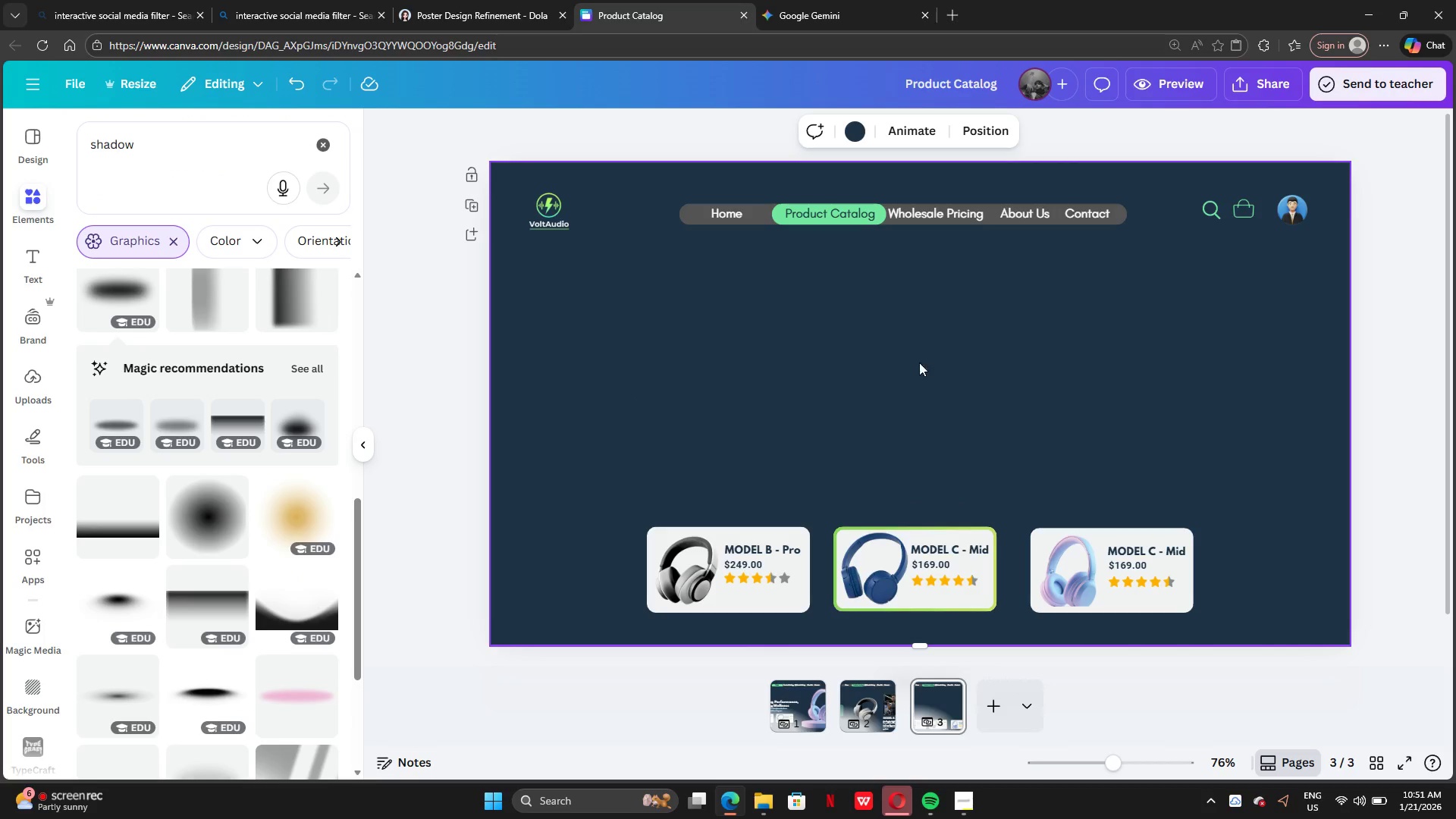 
left_click([873, 573])
 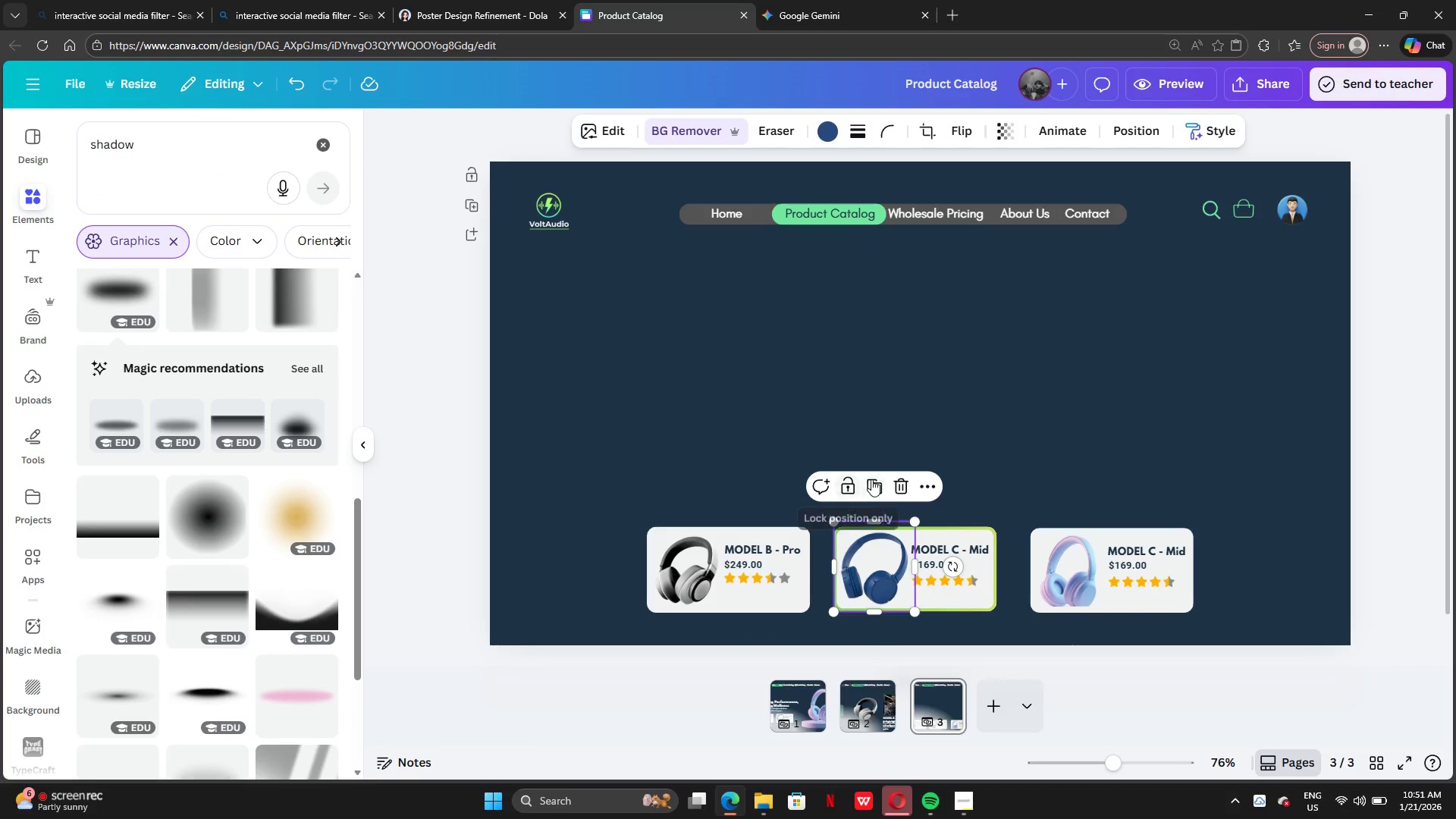 
left_click([875, 485])
 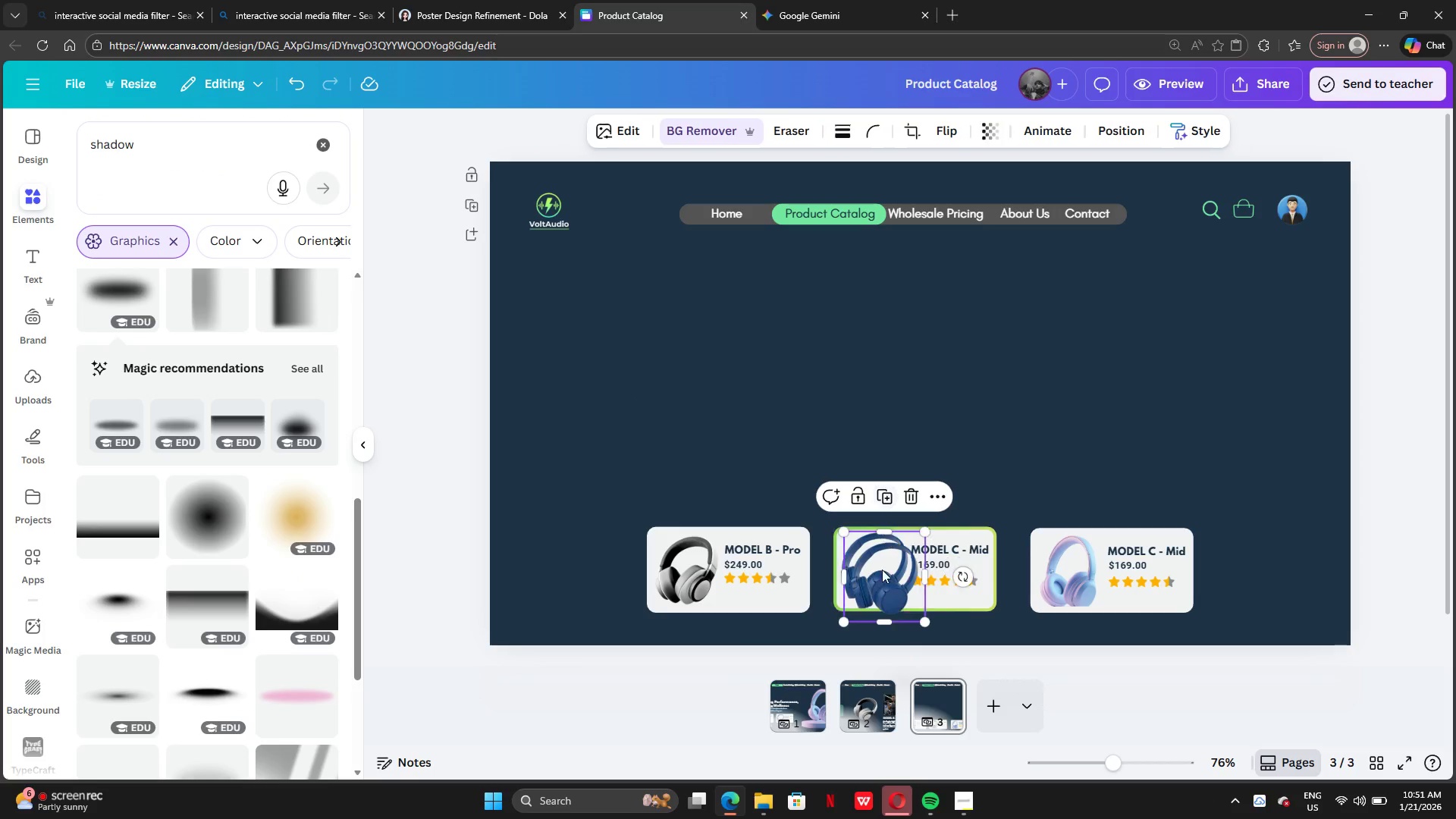 
left_click_drag(start_coordinate=[883, 576], to_coordinate=[825, 372])
 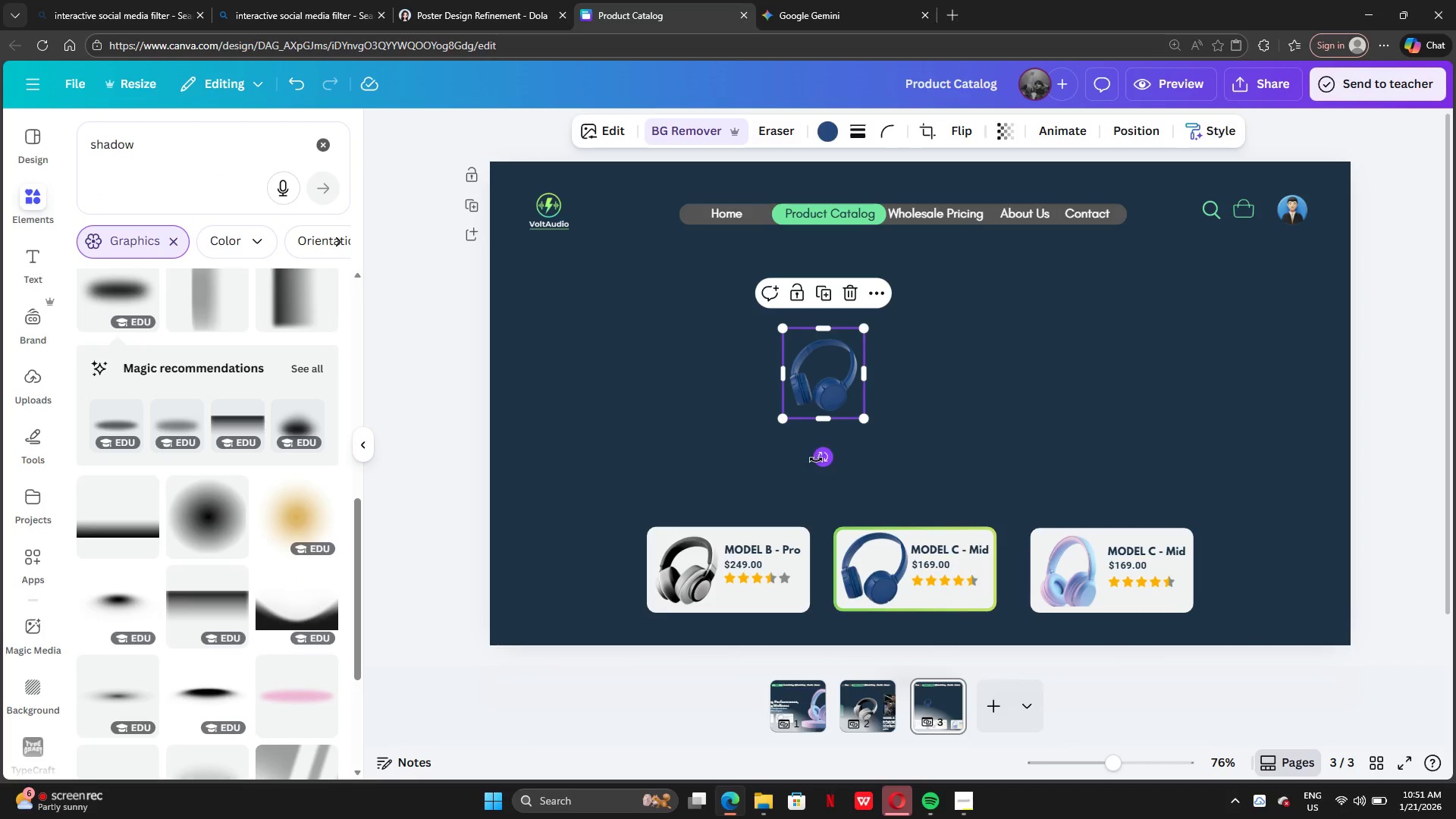 
left_click_drag(start_coordinate=[815, 459], to_coordinate=[773, 453])
 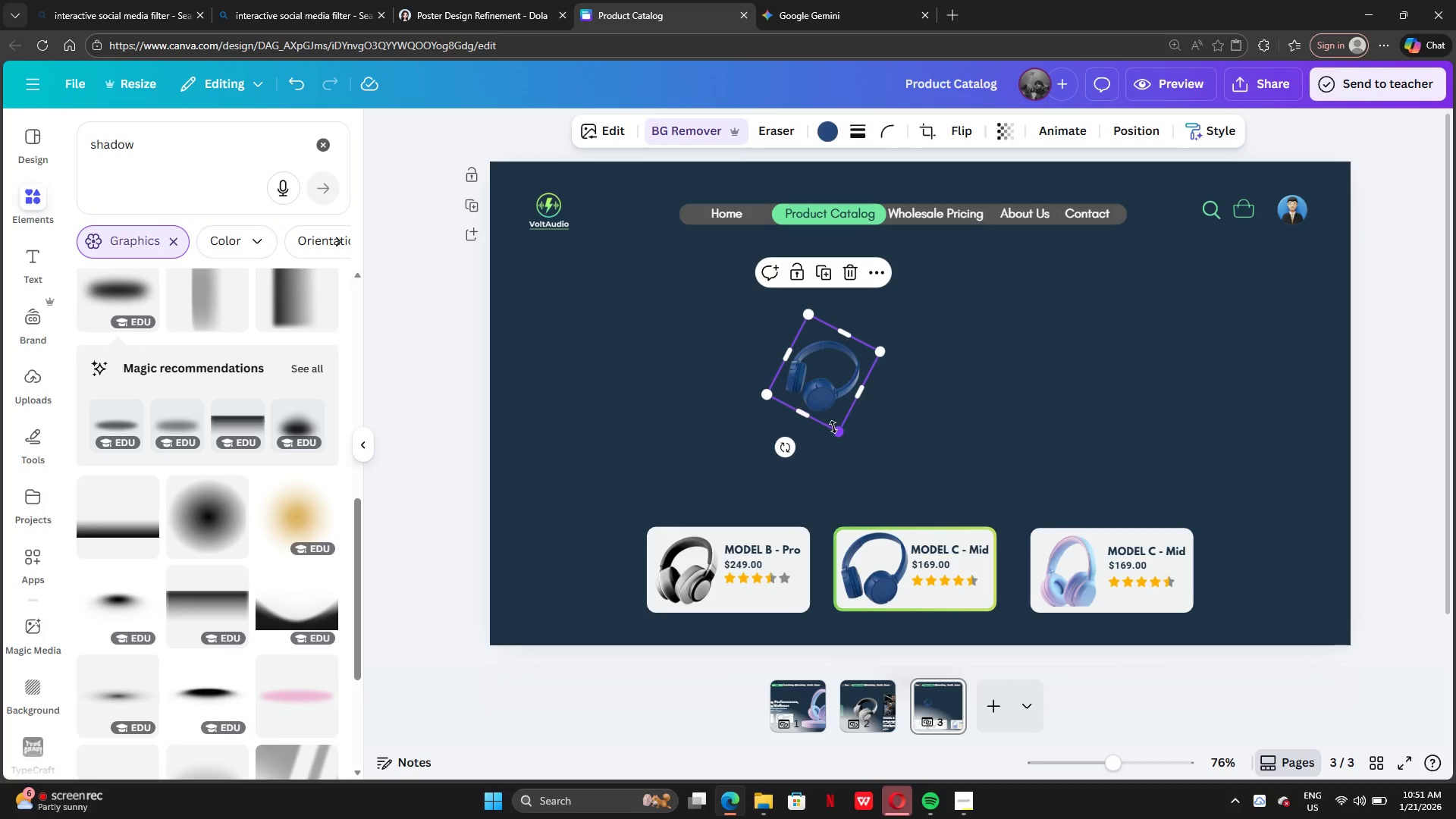 
left_click_drag(start_coordinate=[833, 427], to_coordinate=[833, 662])
 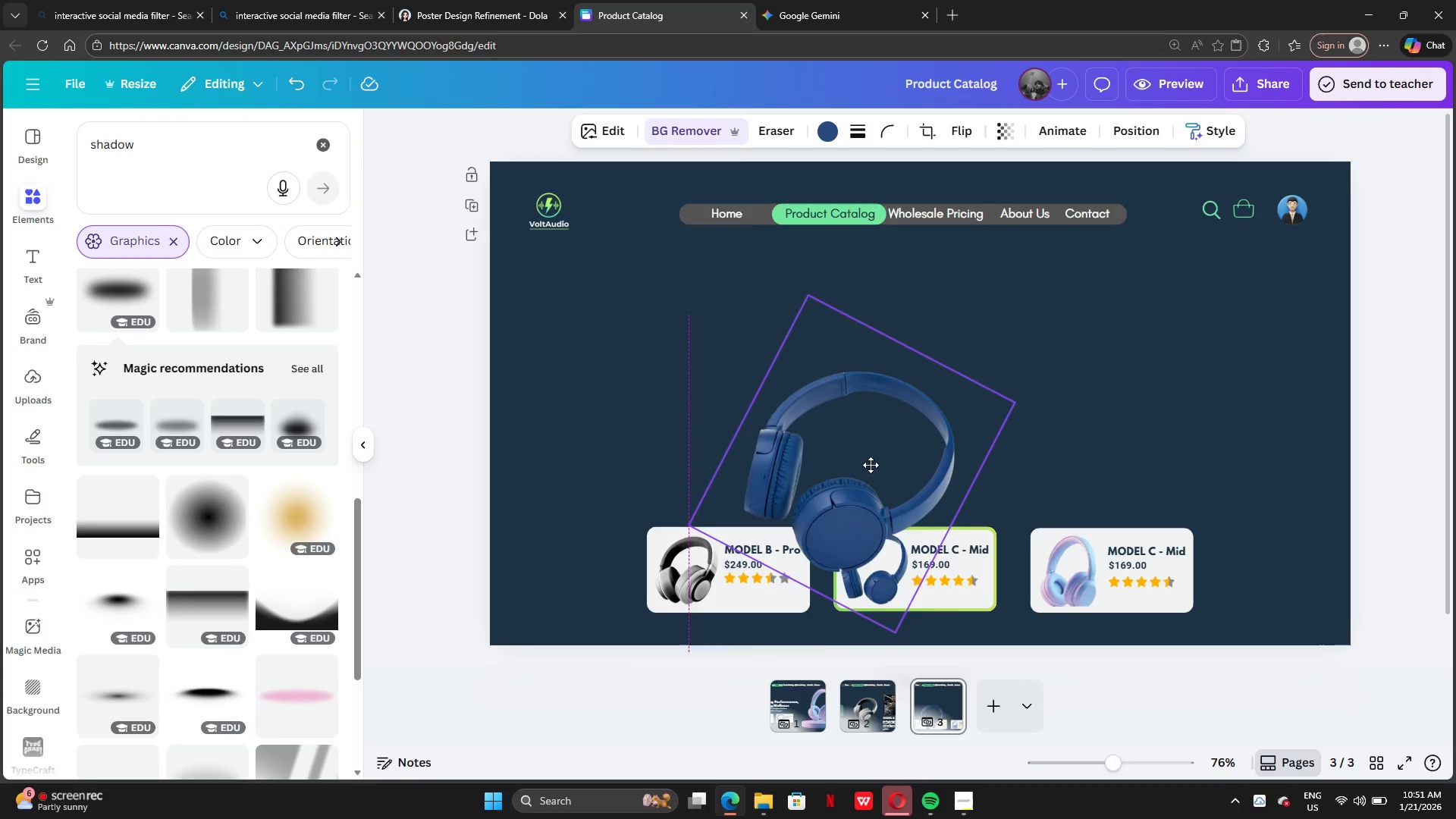 
left_click_drag(start_coordinate=[876, 497], to_coordinate=[941, 399])
 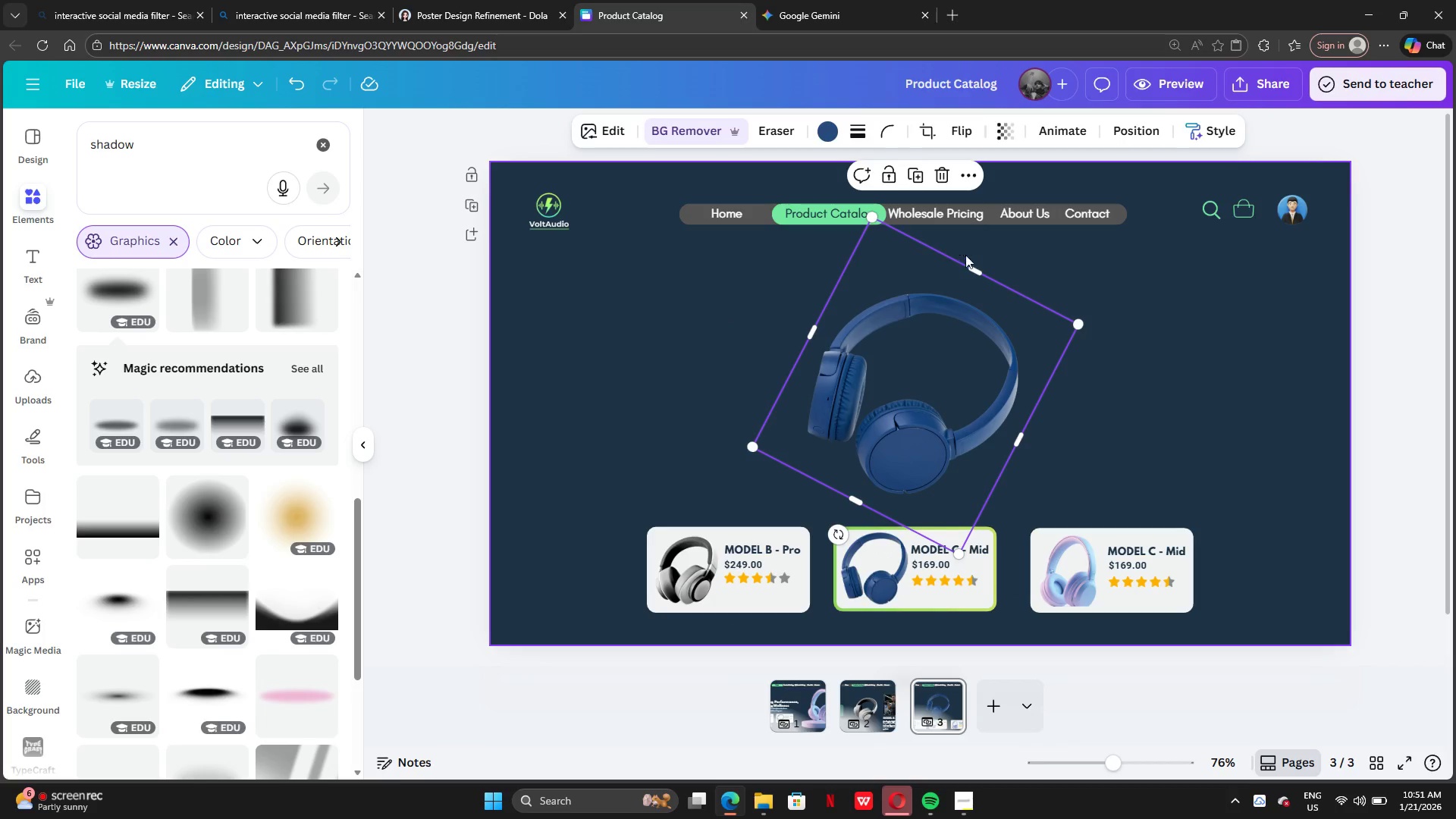 
left_click_drag(start_coordinate=[971, 270], to_coordinate=[966, 298])
 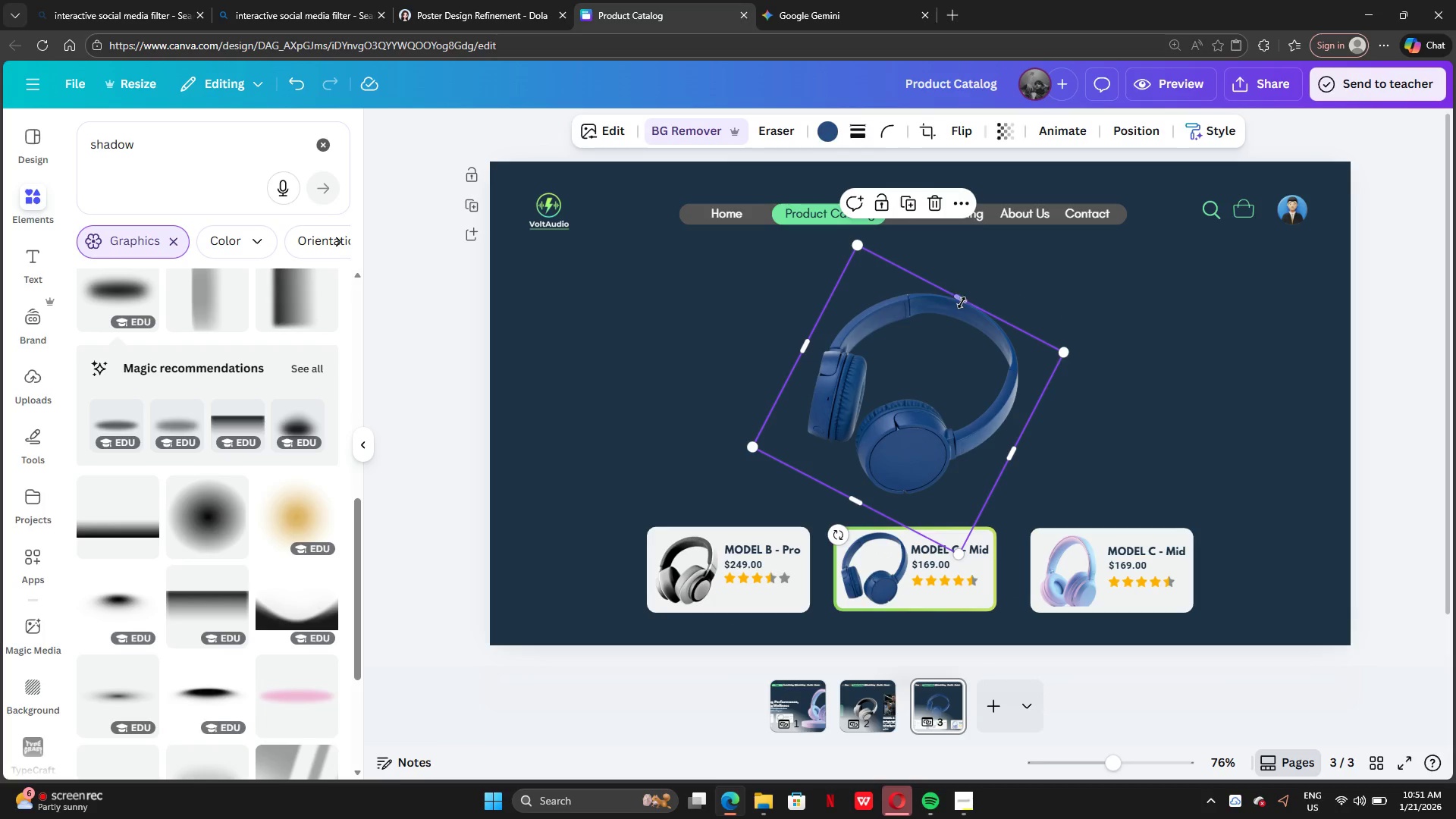 
left_click_drag(start_coordinate=[962, 298], to_coordinate=[962, 291])
 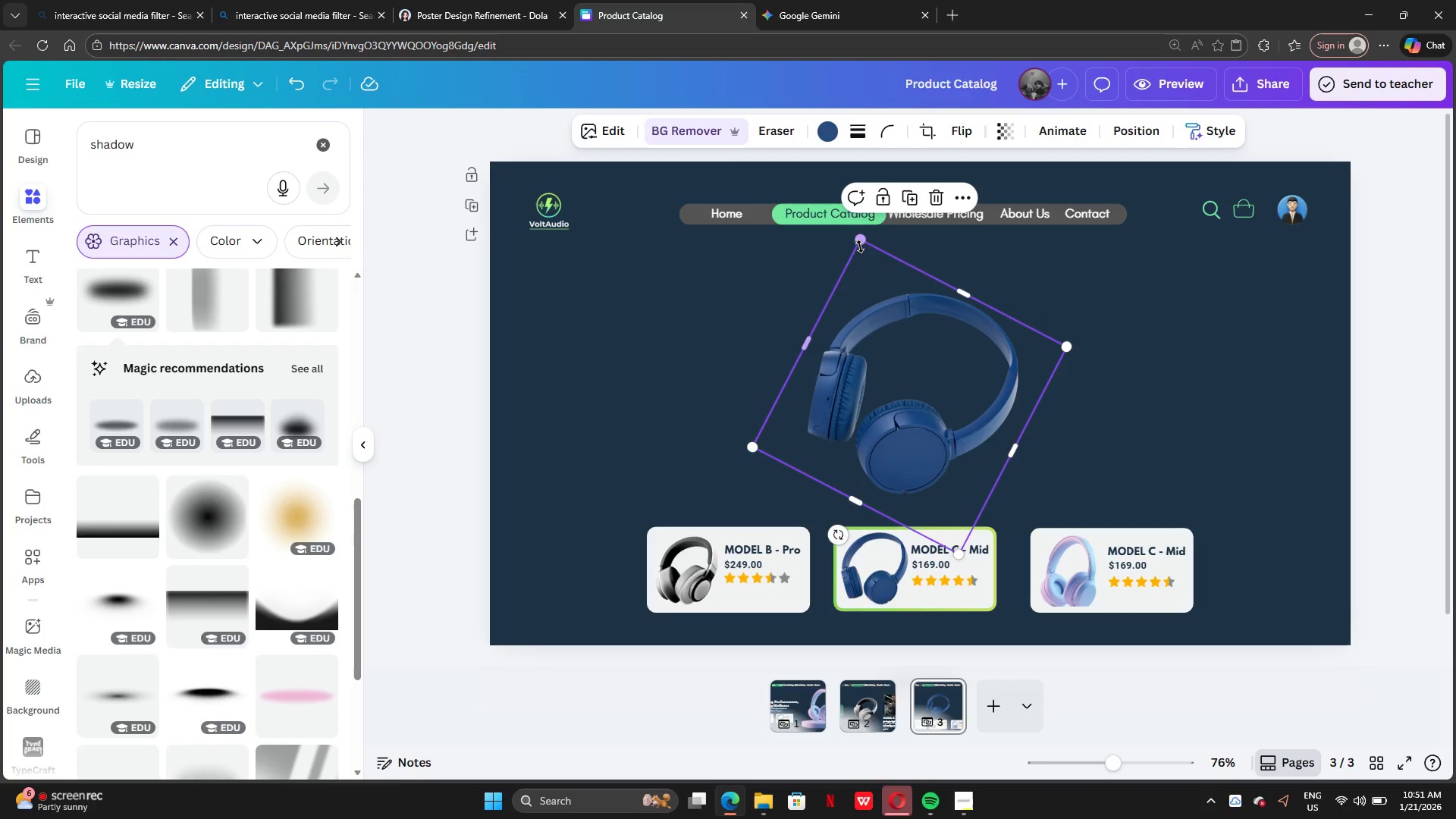 
left_click_drag(start_coordinate=[858, 245], to_coordinate=[852, 213])
 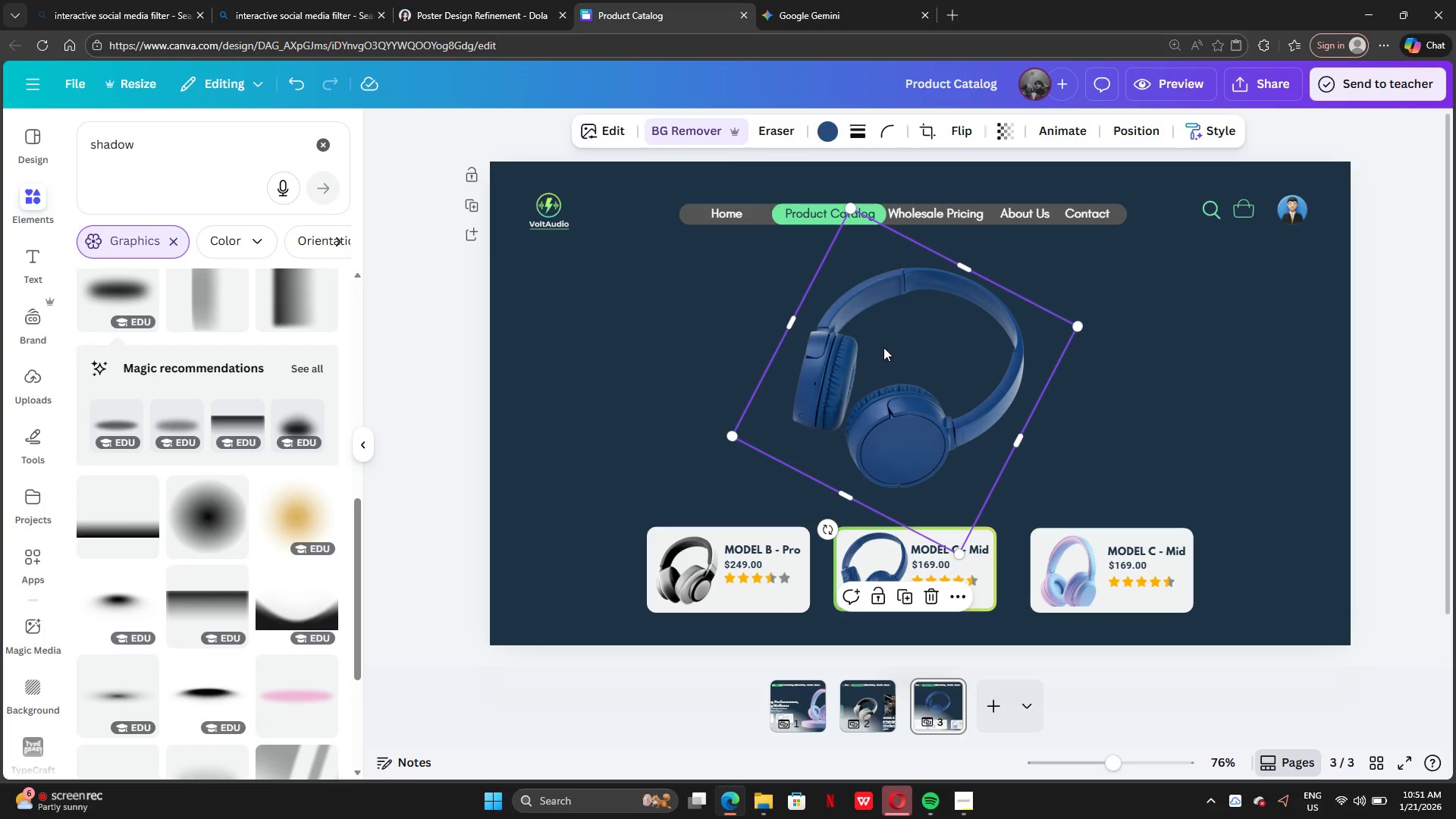 
left_click_drag(start_coordinate=[883, 347], to_coordinate=[886, 367])
 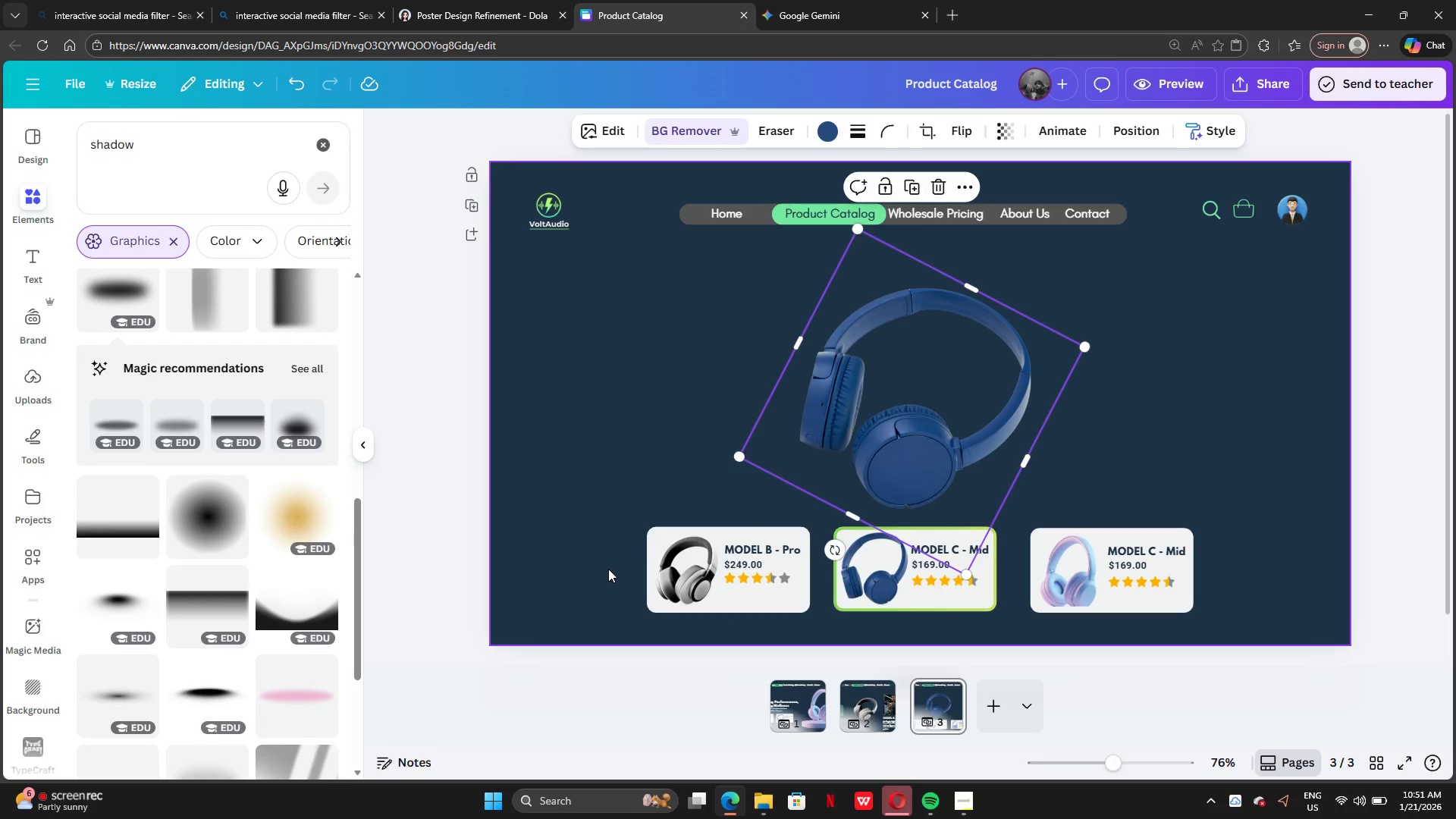 
left_click([608, 569])
 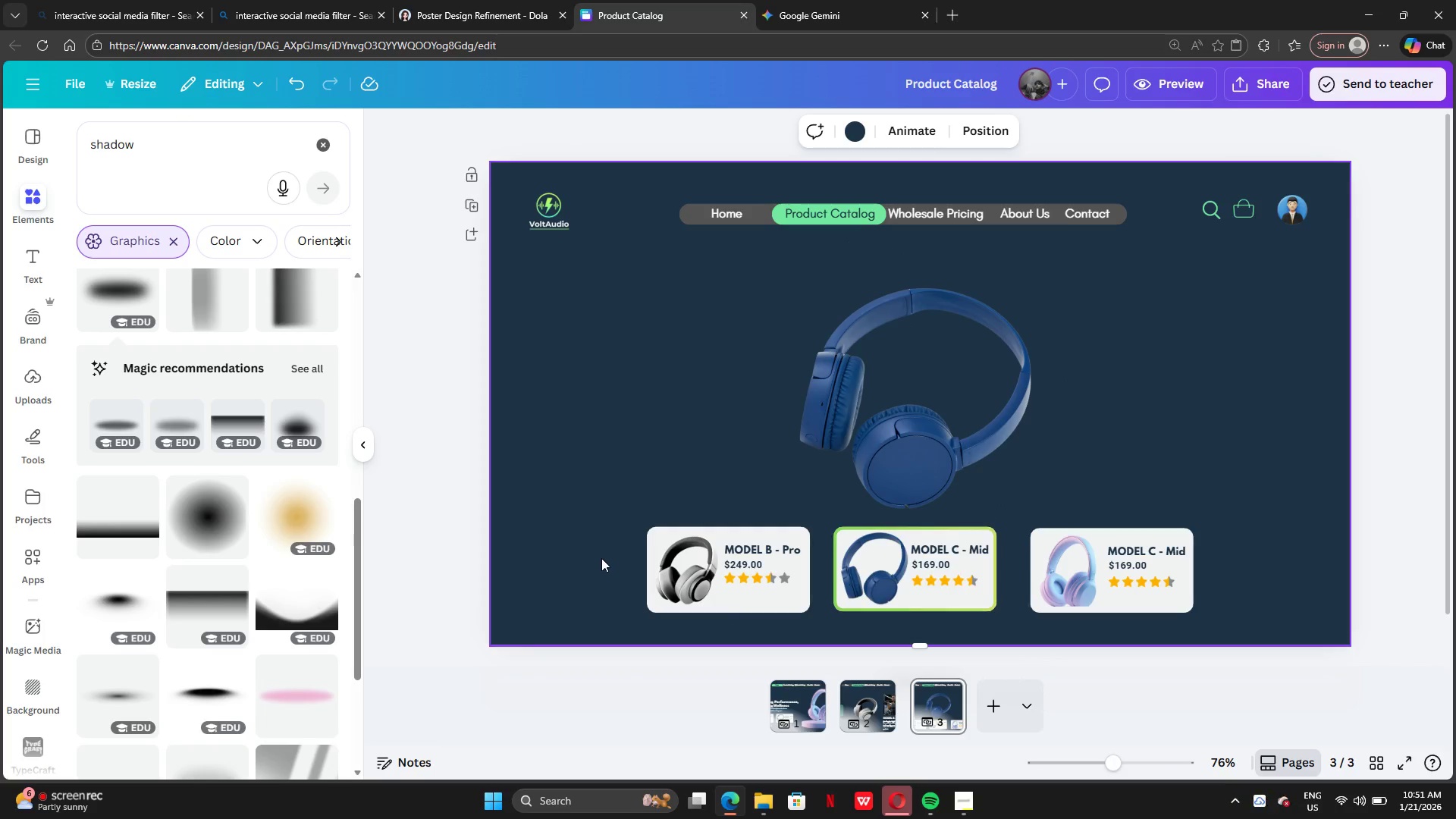 
left_click_drag(start_coordinate=[601, 558], to_coordinate=[1219, 600])
 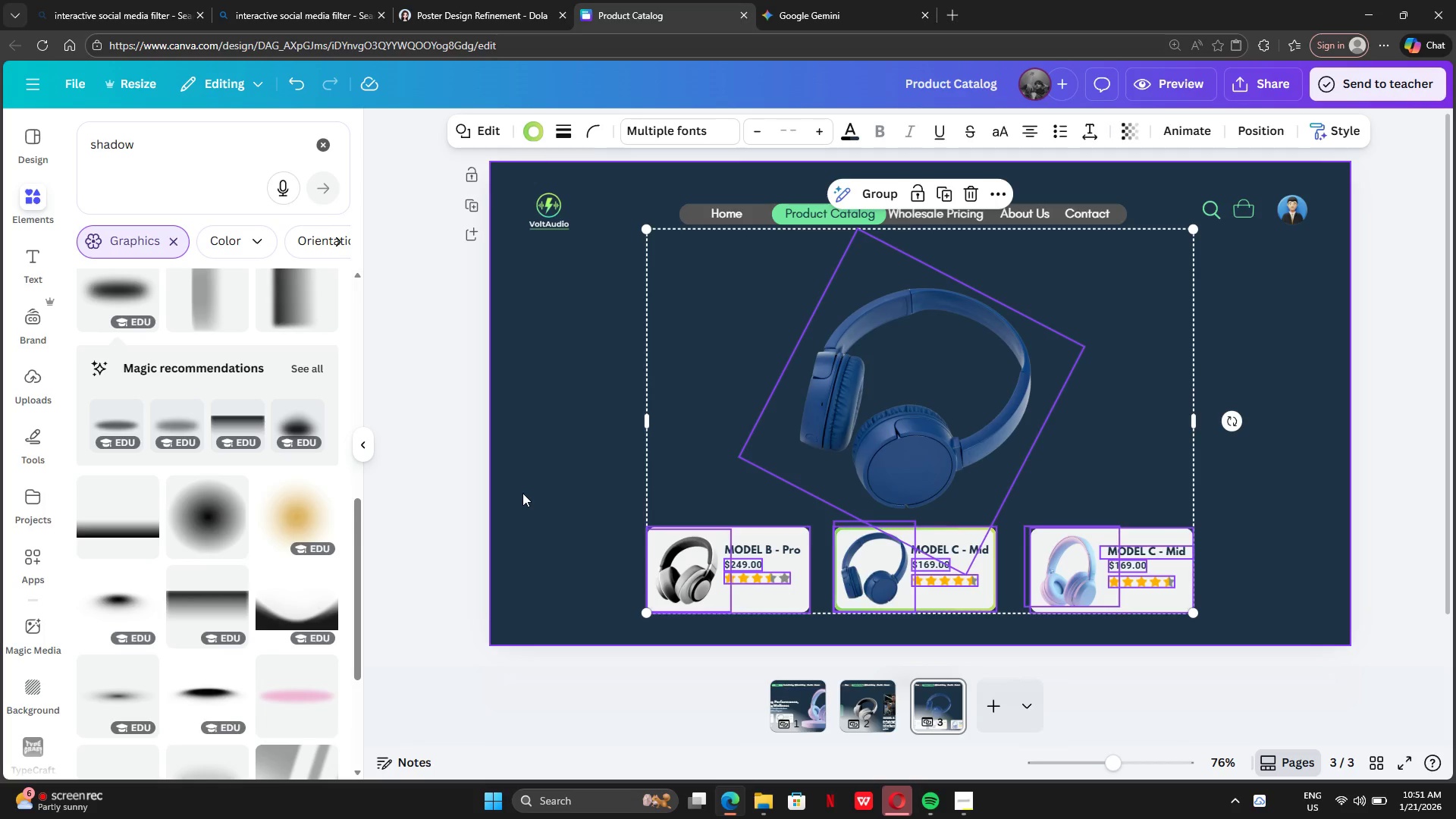 
left_click([536, 493])
 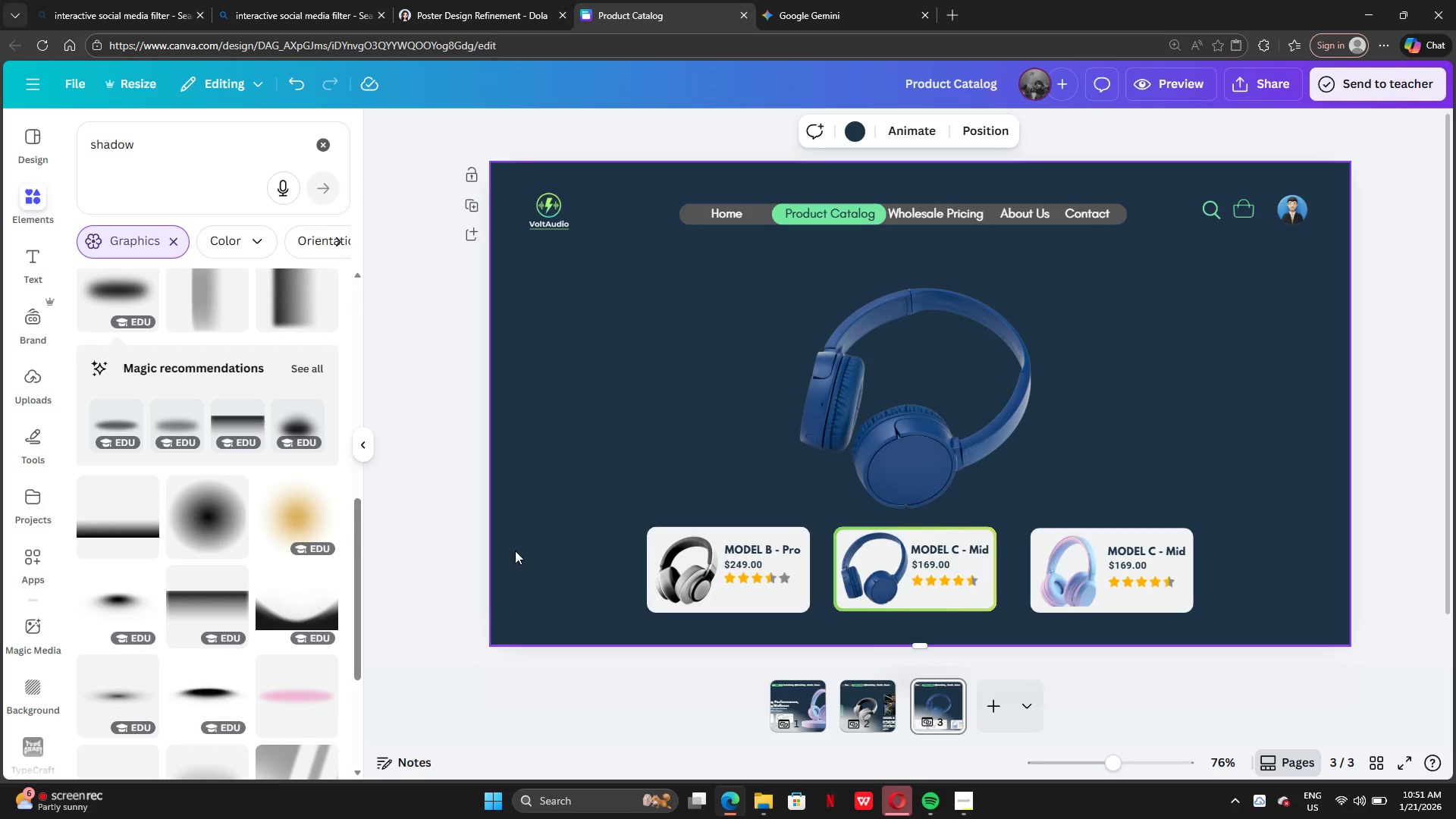 
left_click_drag(start_coordinate=[510, 557], to_coordinate=[1123, 595])
 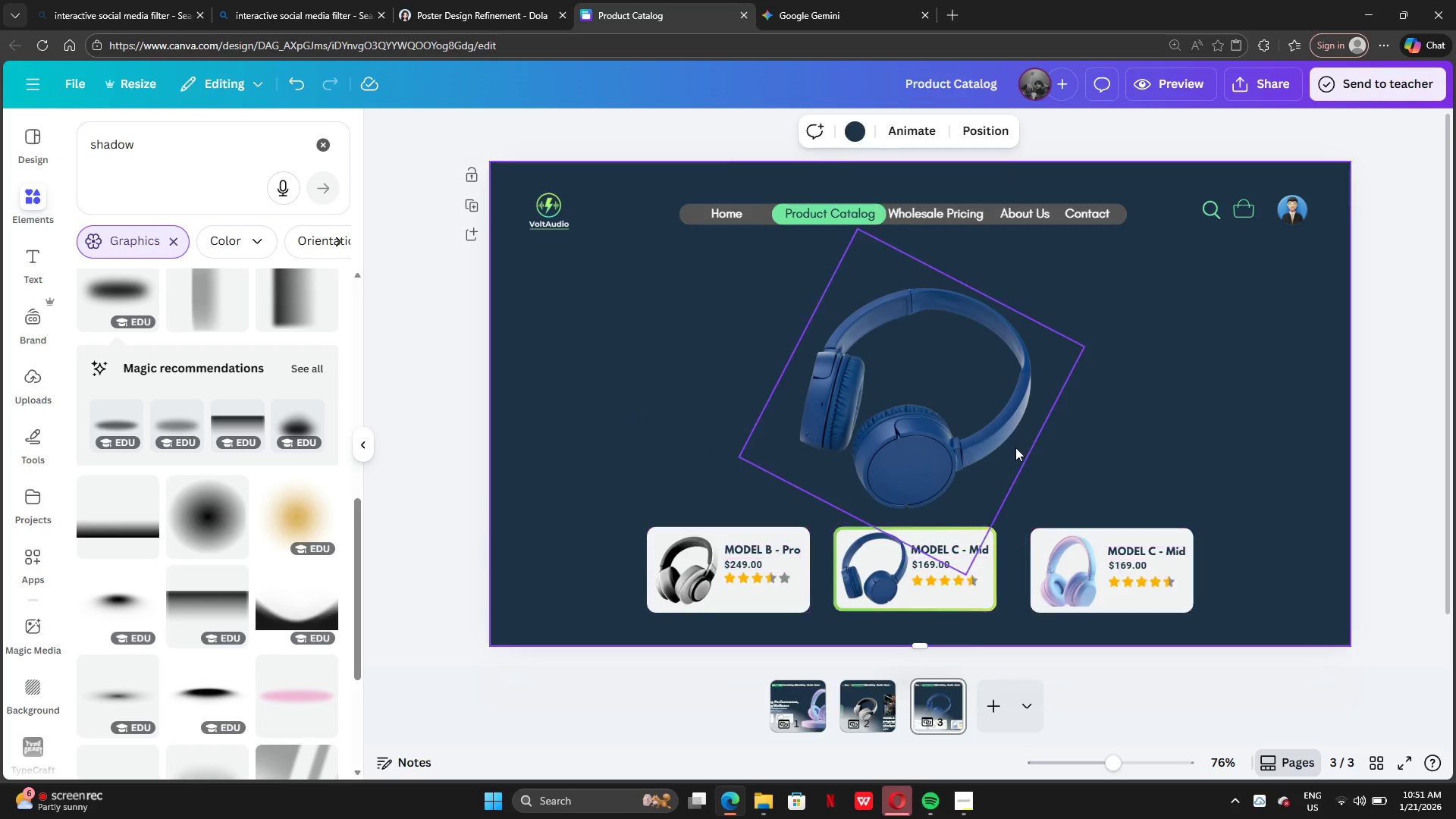 
left_click_drag(start_coordinate=[1014, 446], to_coordinate=[998, 373])
 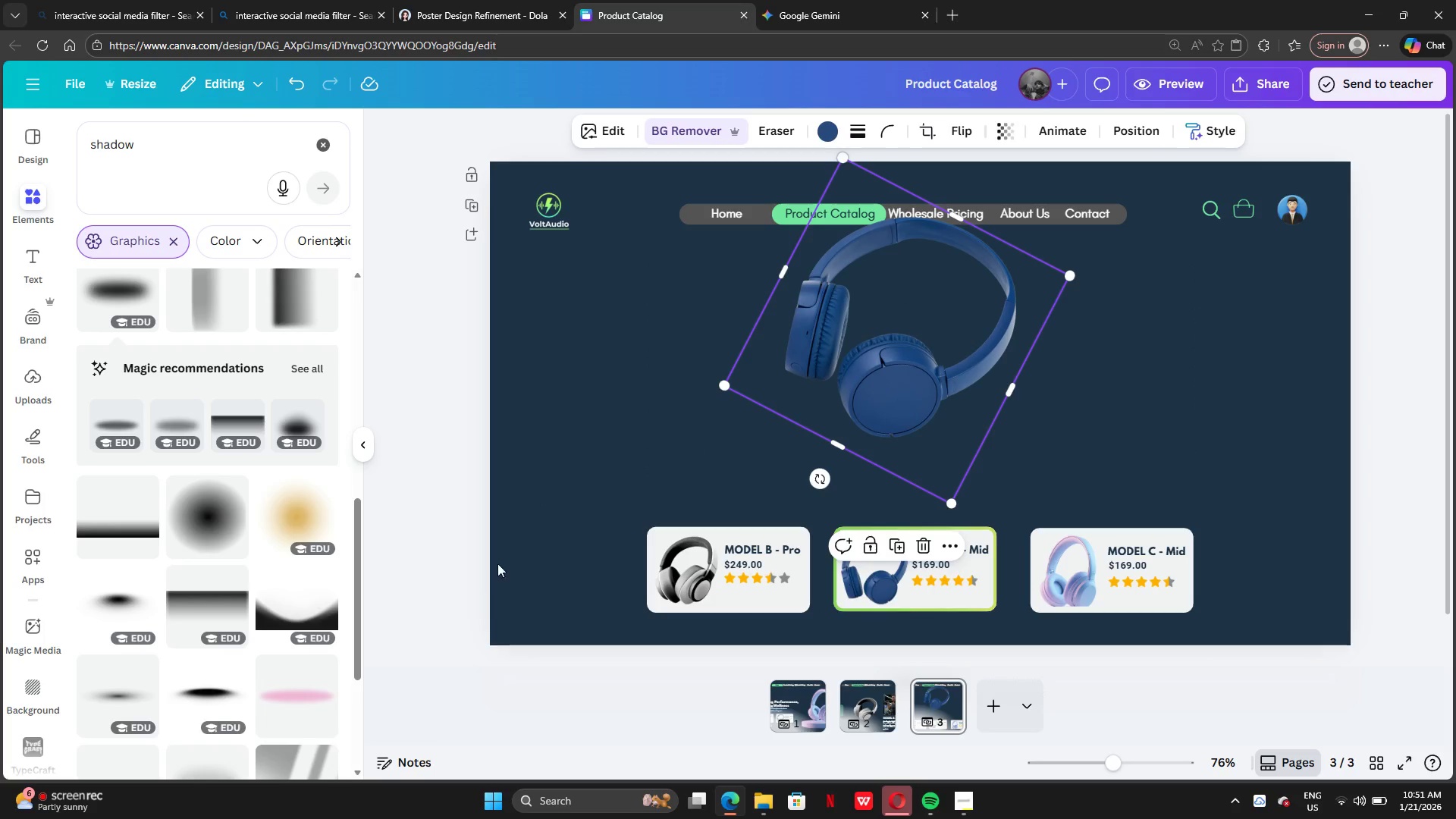 
left_click([533, 542])
 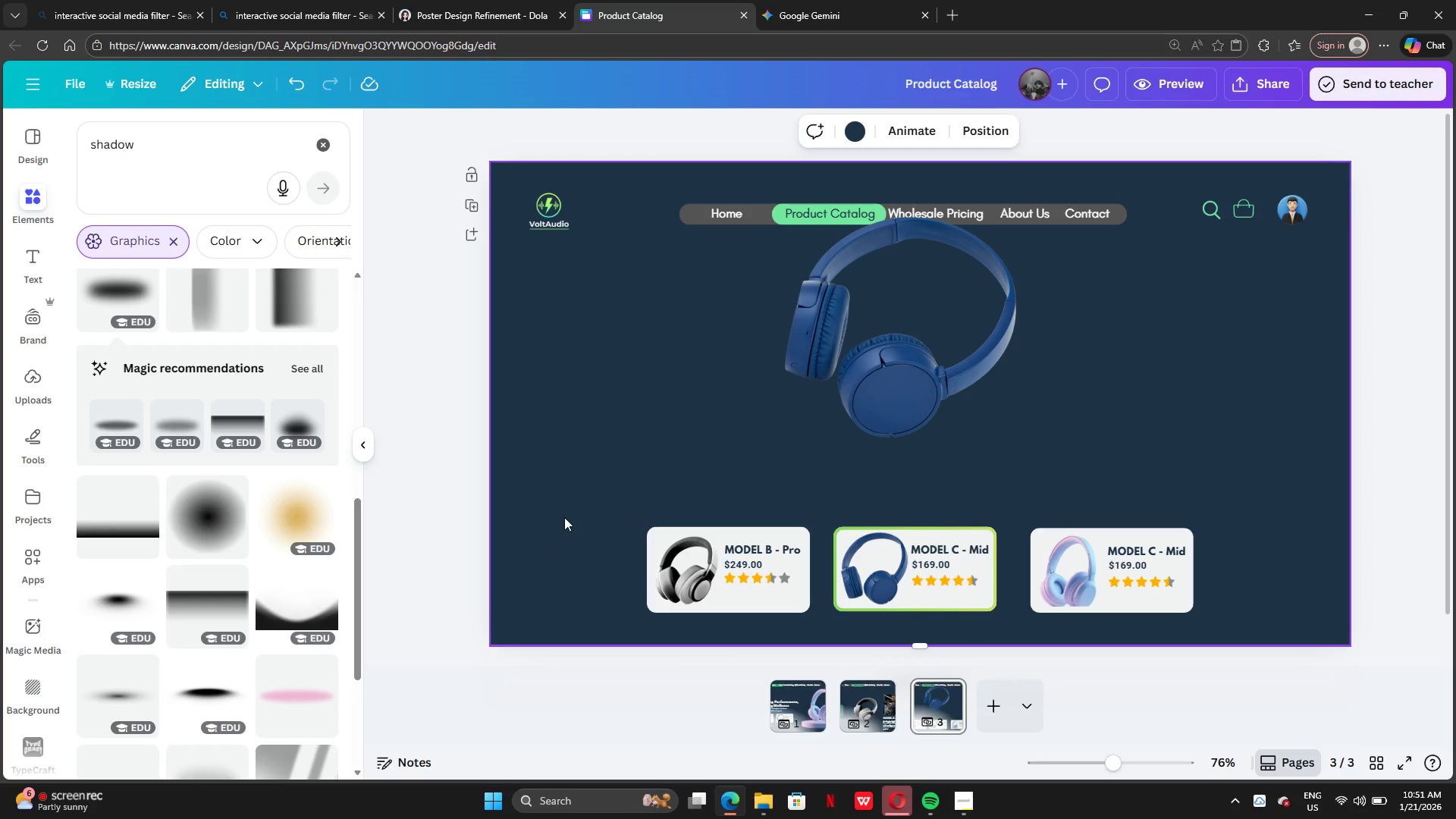 
left_click_drag(start_coordinate=[564, 517], to_coordinate=[1202, 629])
 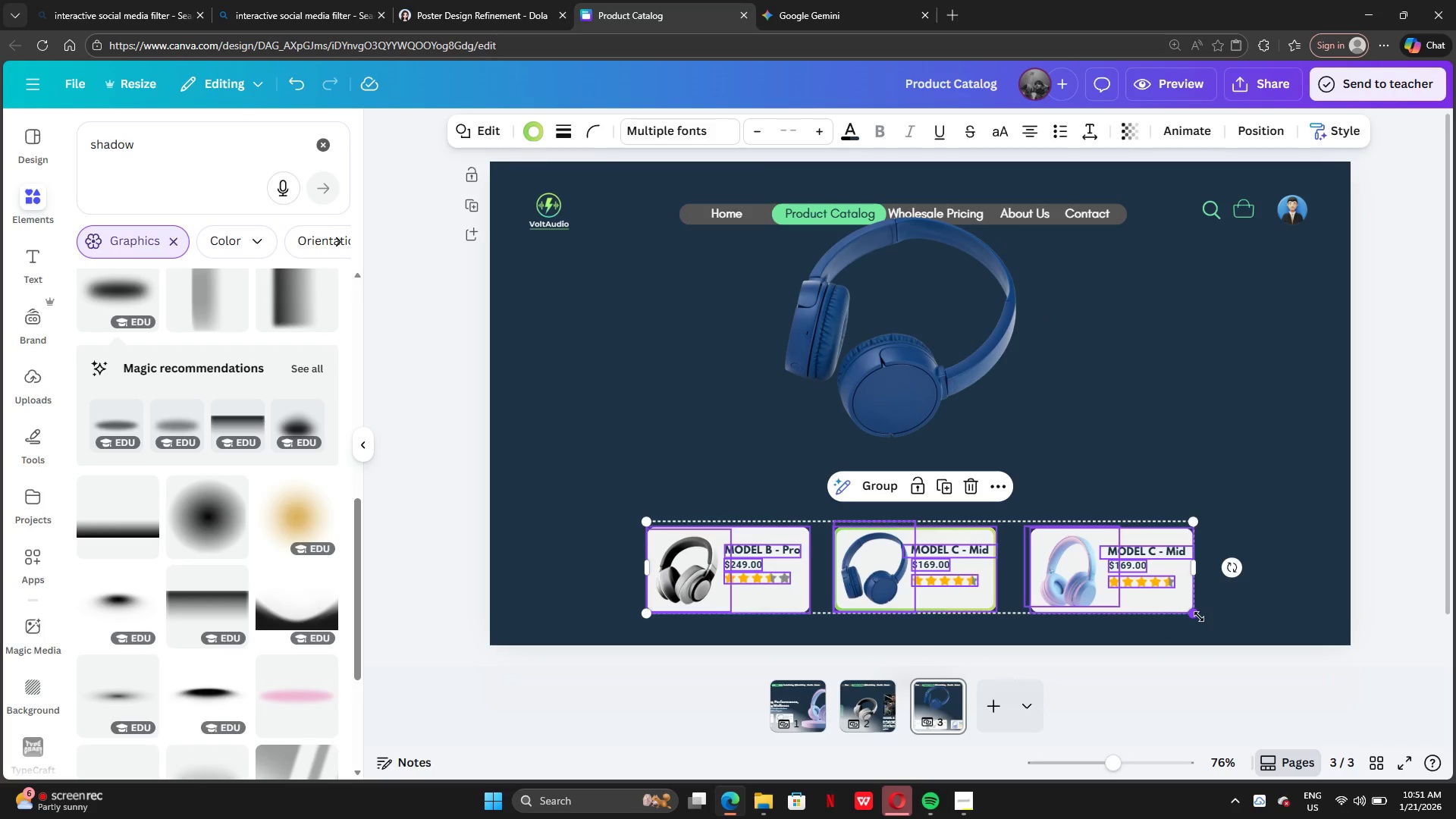 
left_click_drag(start_coordinate=[1199, 617], to_coordinate=[1112, 598])
 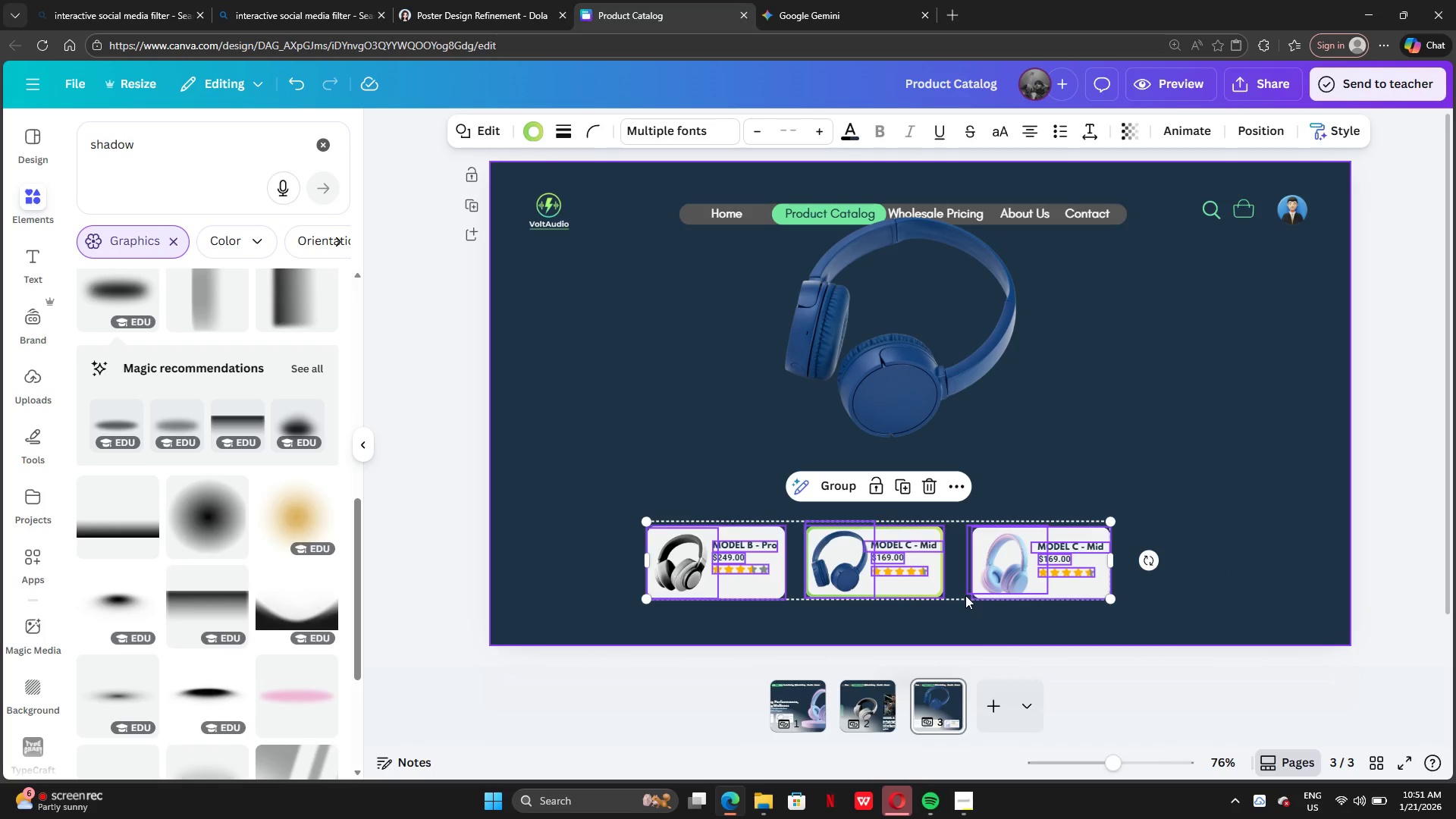 
left_click_drag(start_coordinate=[965, 595], to_coordinate=[1008, 606])
 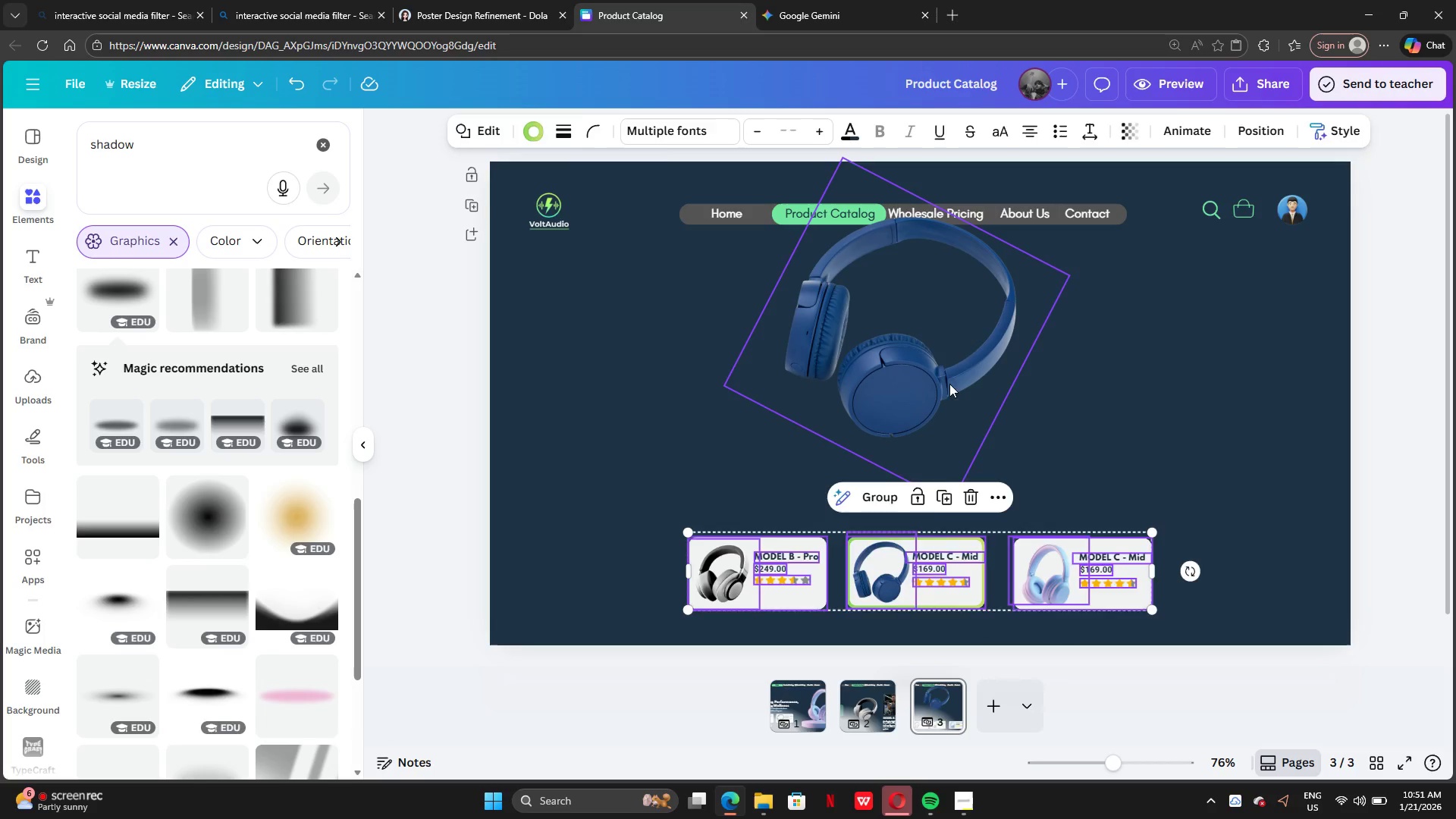 
left_click([949, 383])
 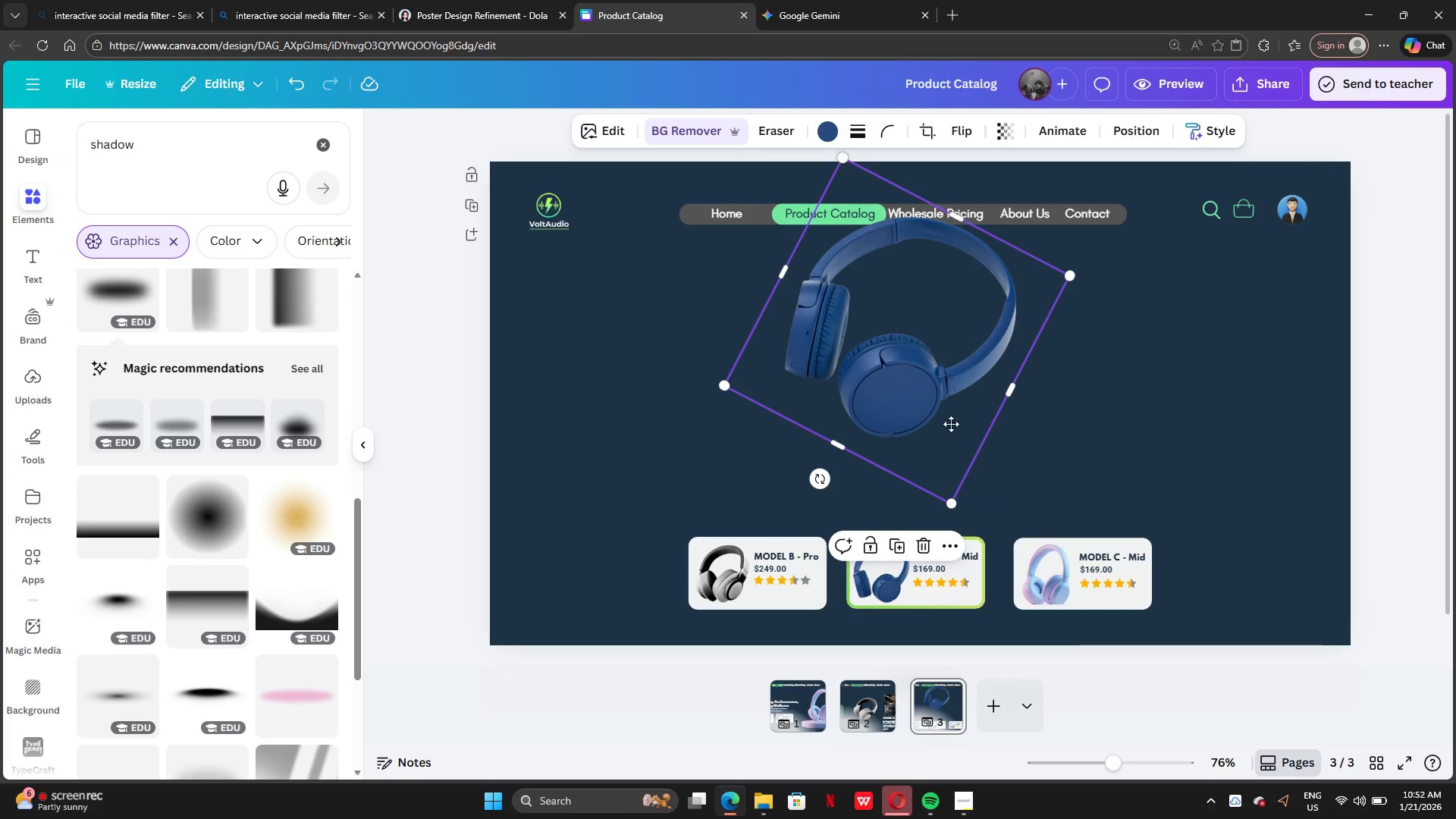 
left_click_drag(start_coordinate=[949, 383], to_coordinate=[955, 456])
 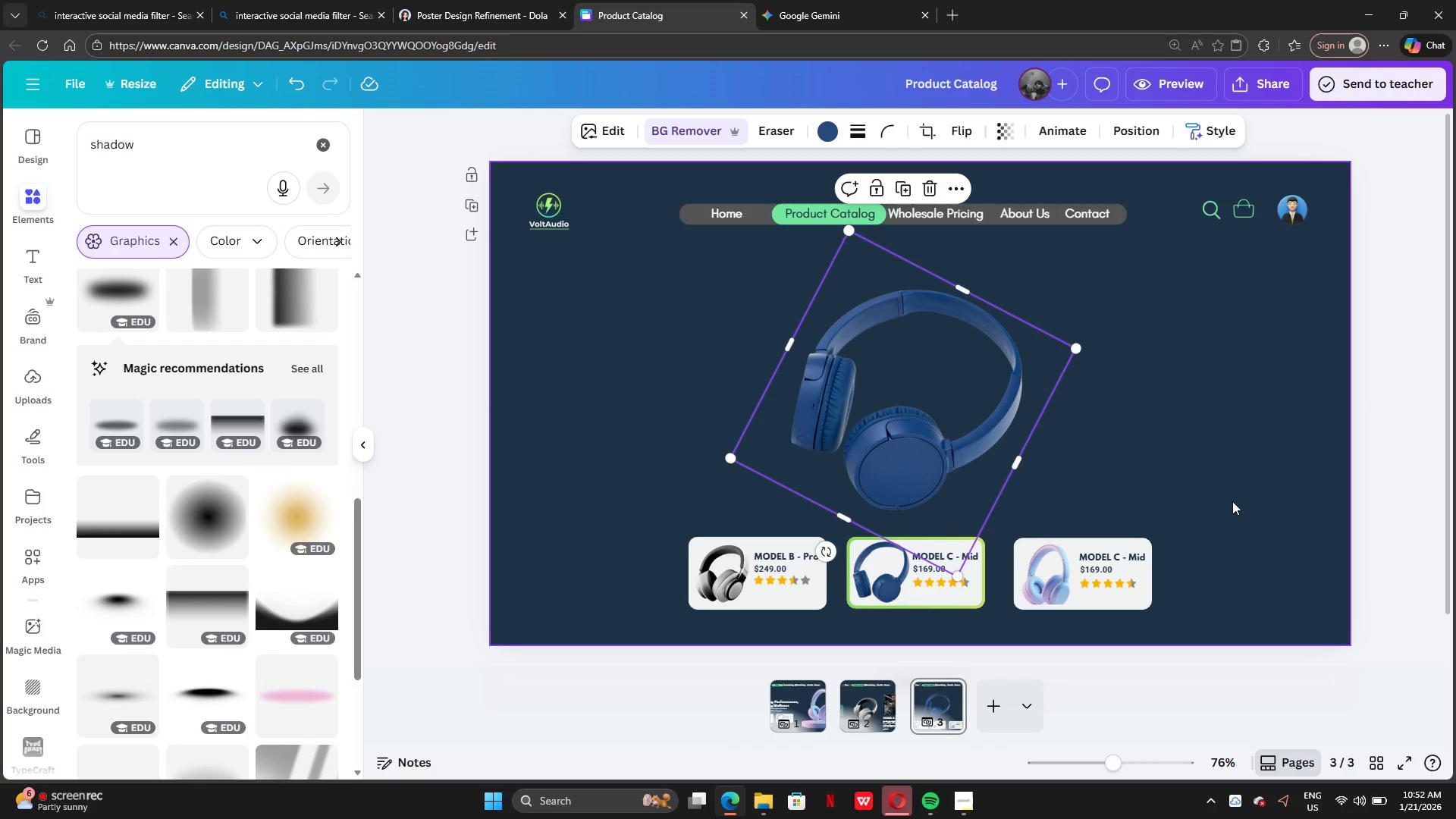 
left_click([1234, 501])
 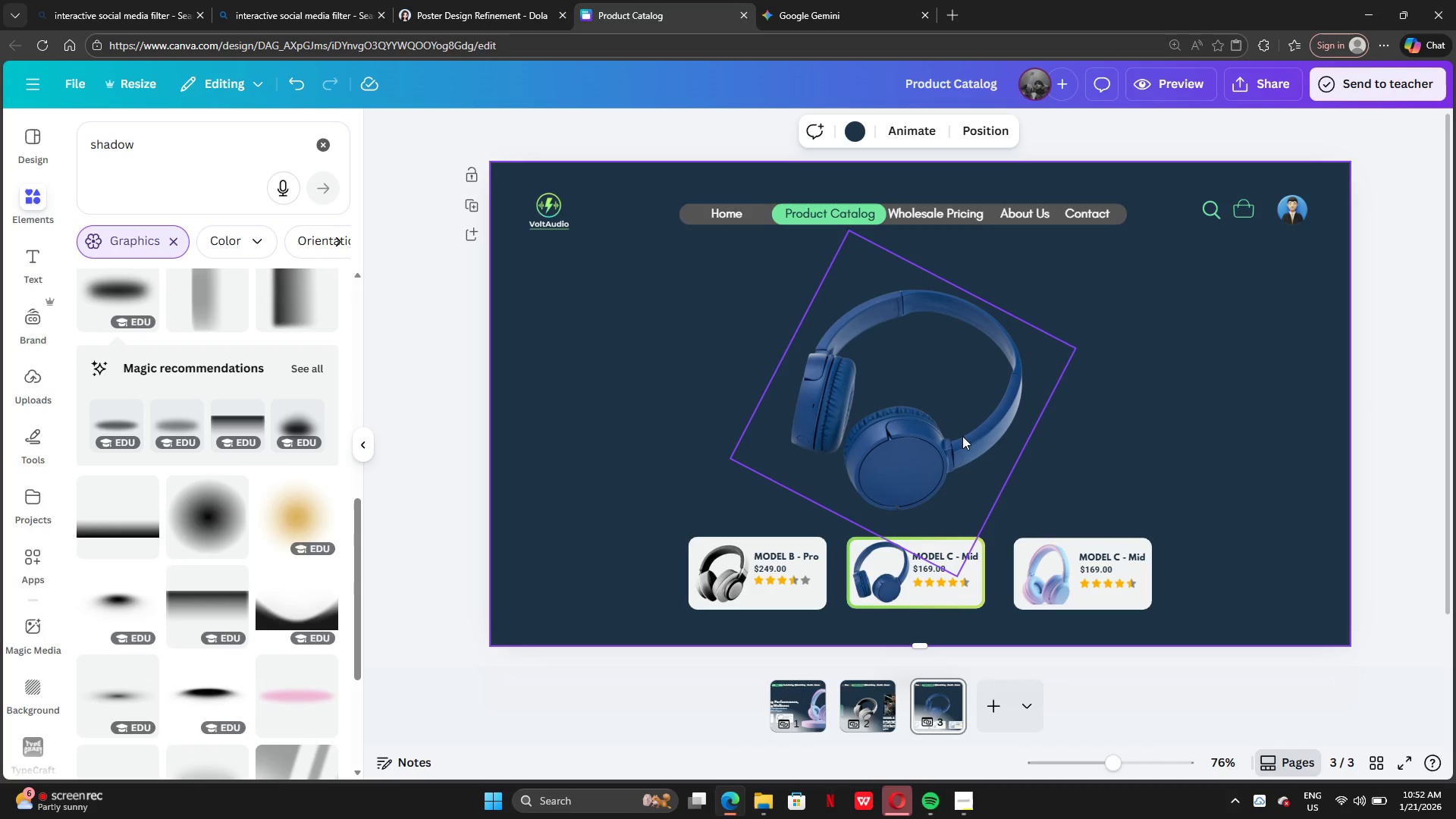 
left_click_drag(start_coordinate=[951, 431], to_coordinate=[801, 425])
 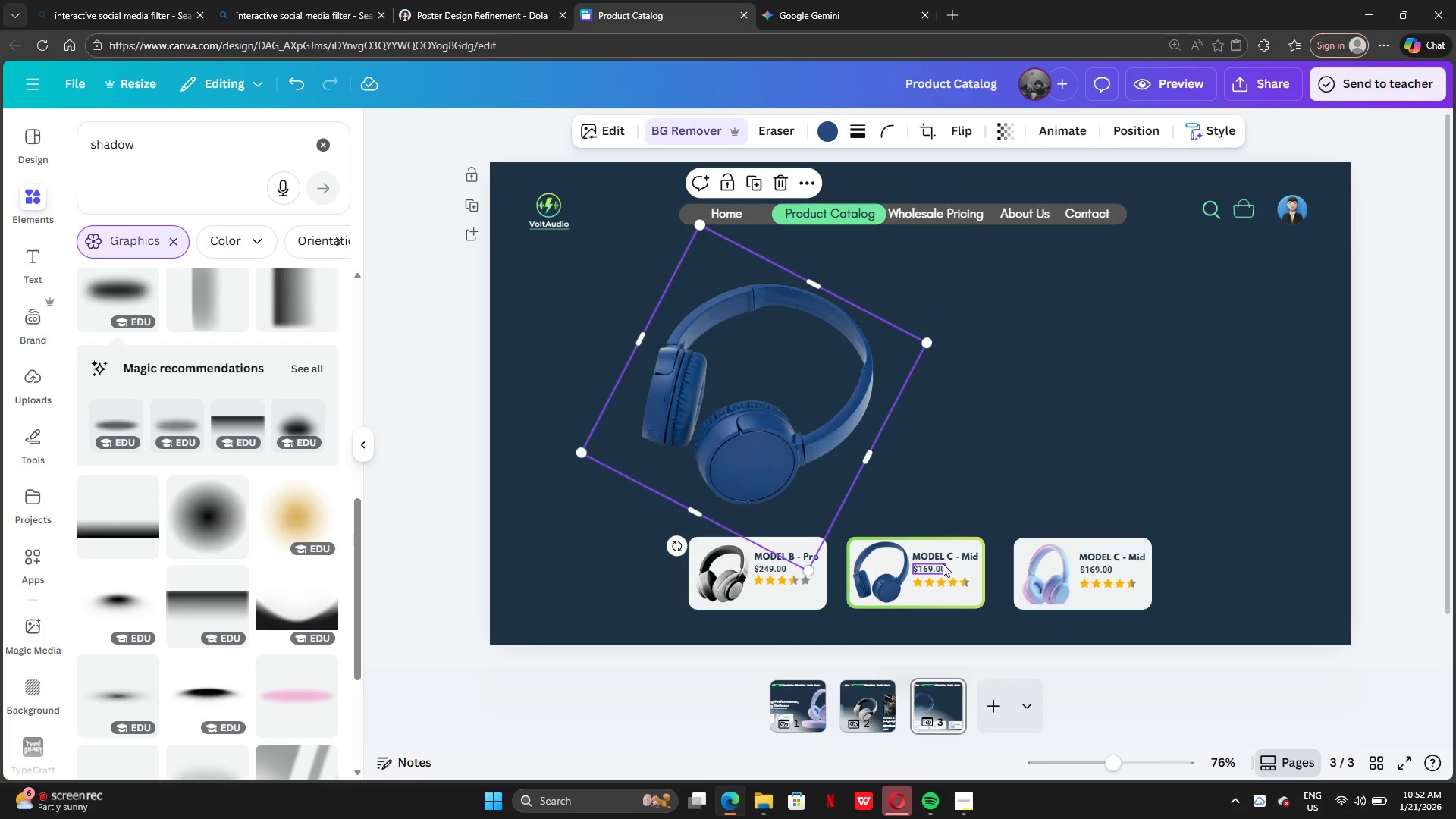 
left_click([943, 563])
 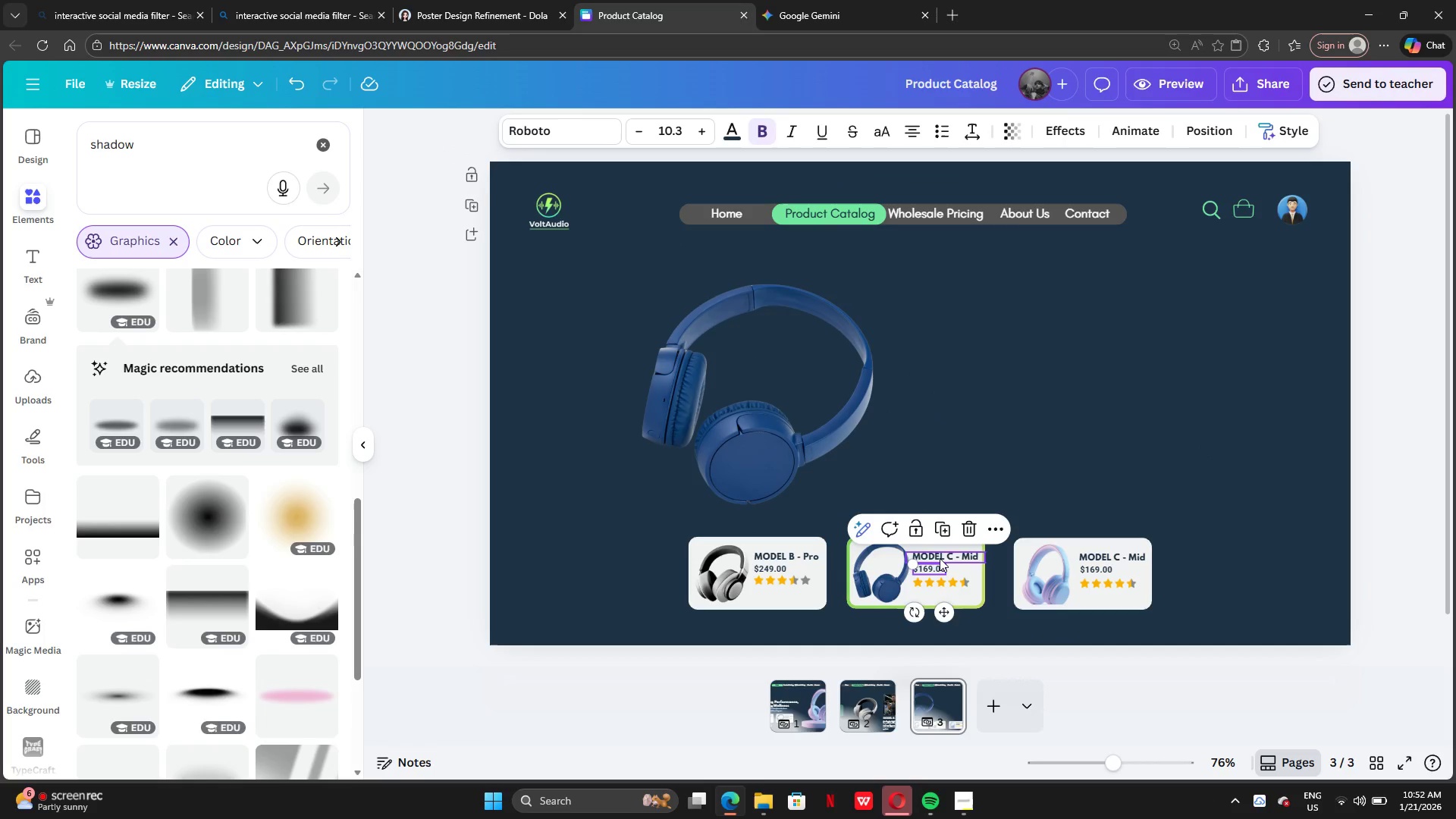 
left_click([940, 558])
 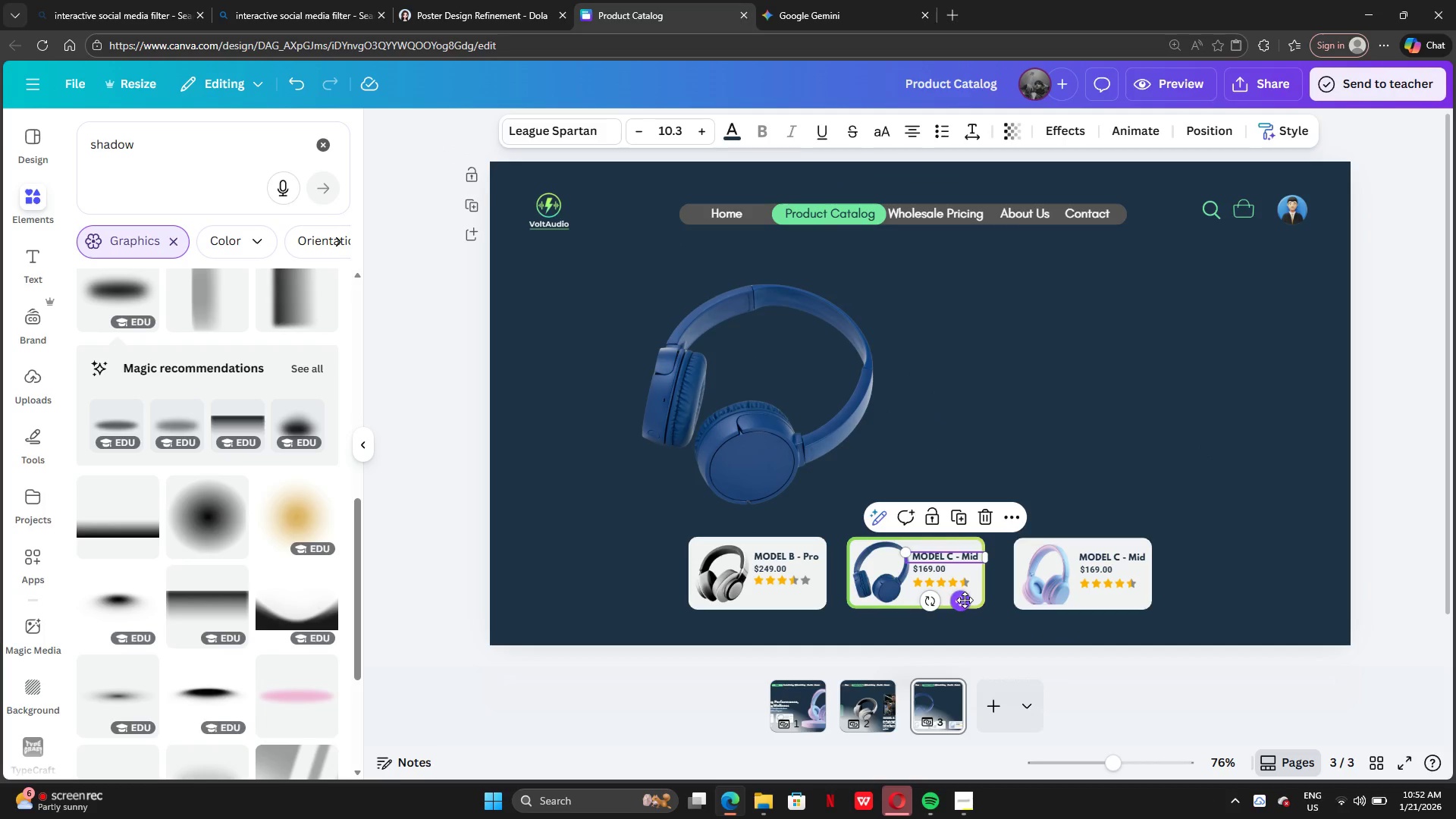 
left_click_drag(start_coordinate=[965, 601], to_coordinate=[964, 540])
 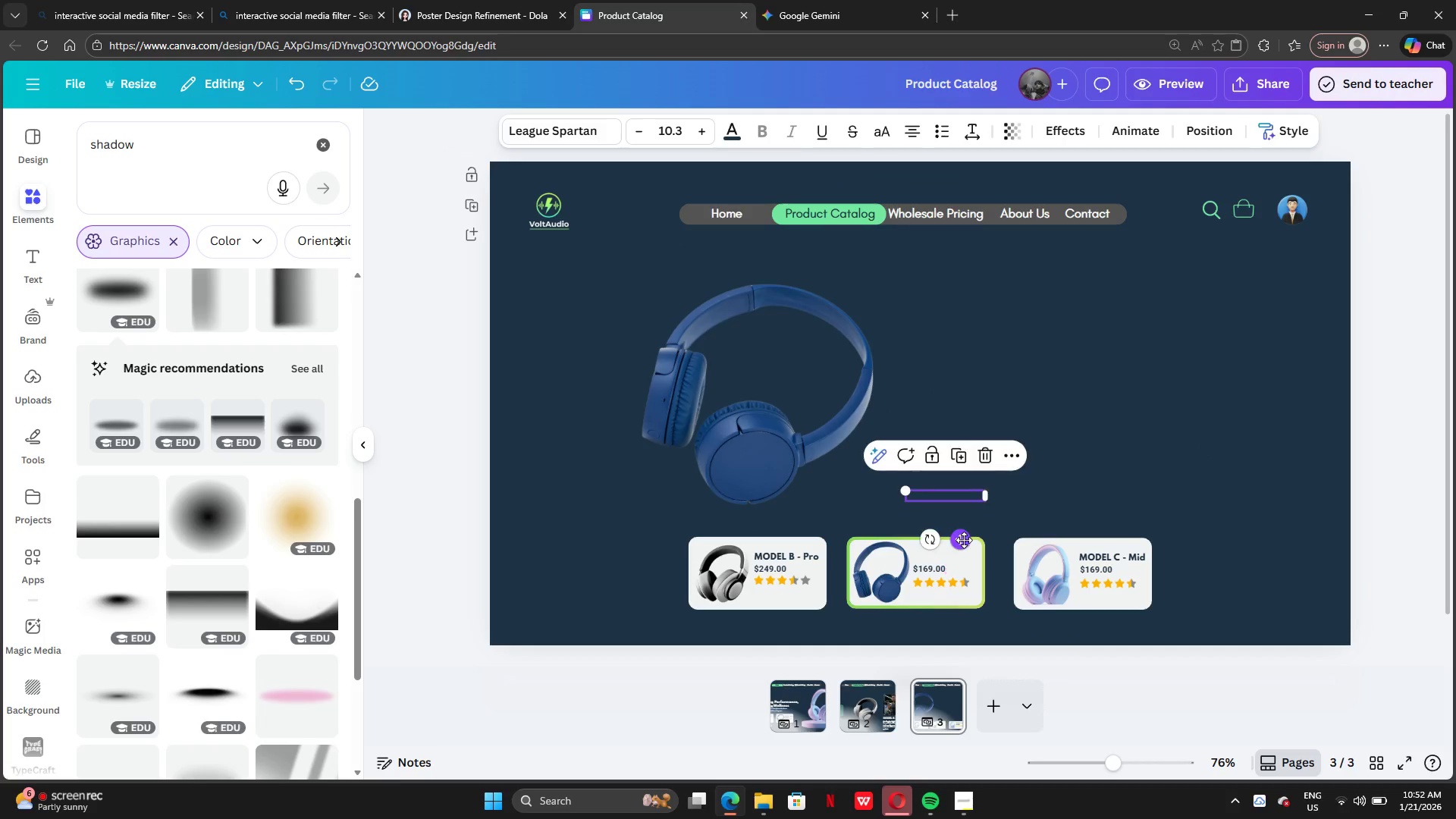 
key(Control+Z)
 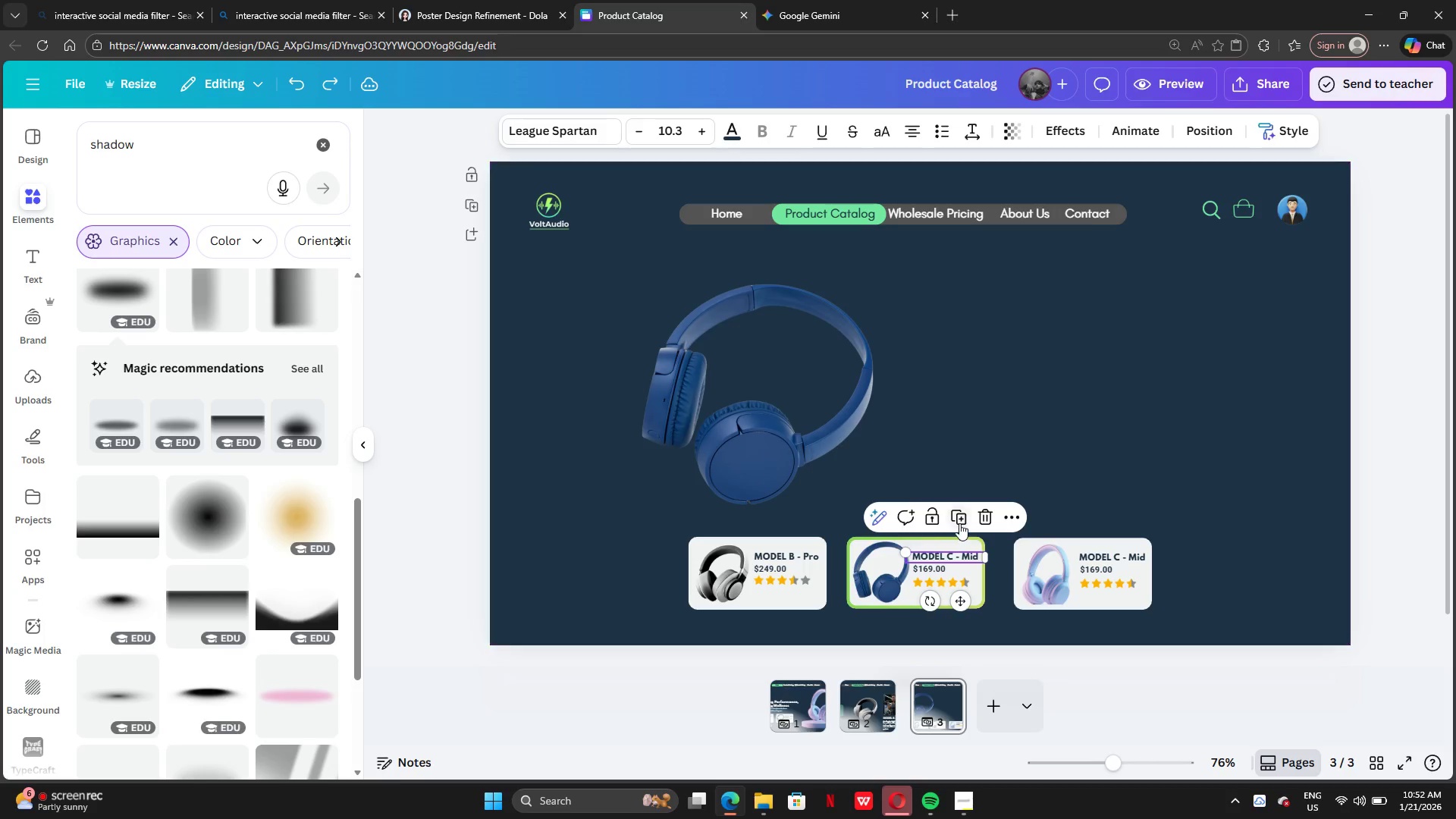 
left_click([959, 523])
 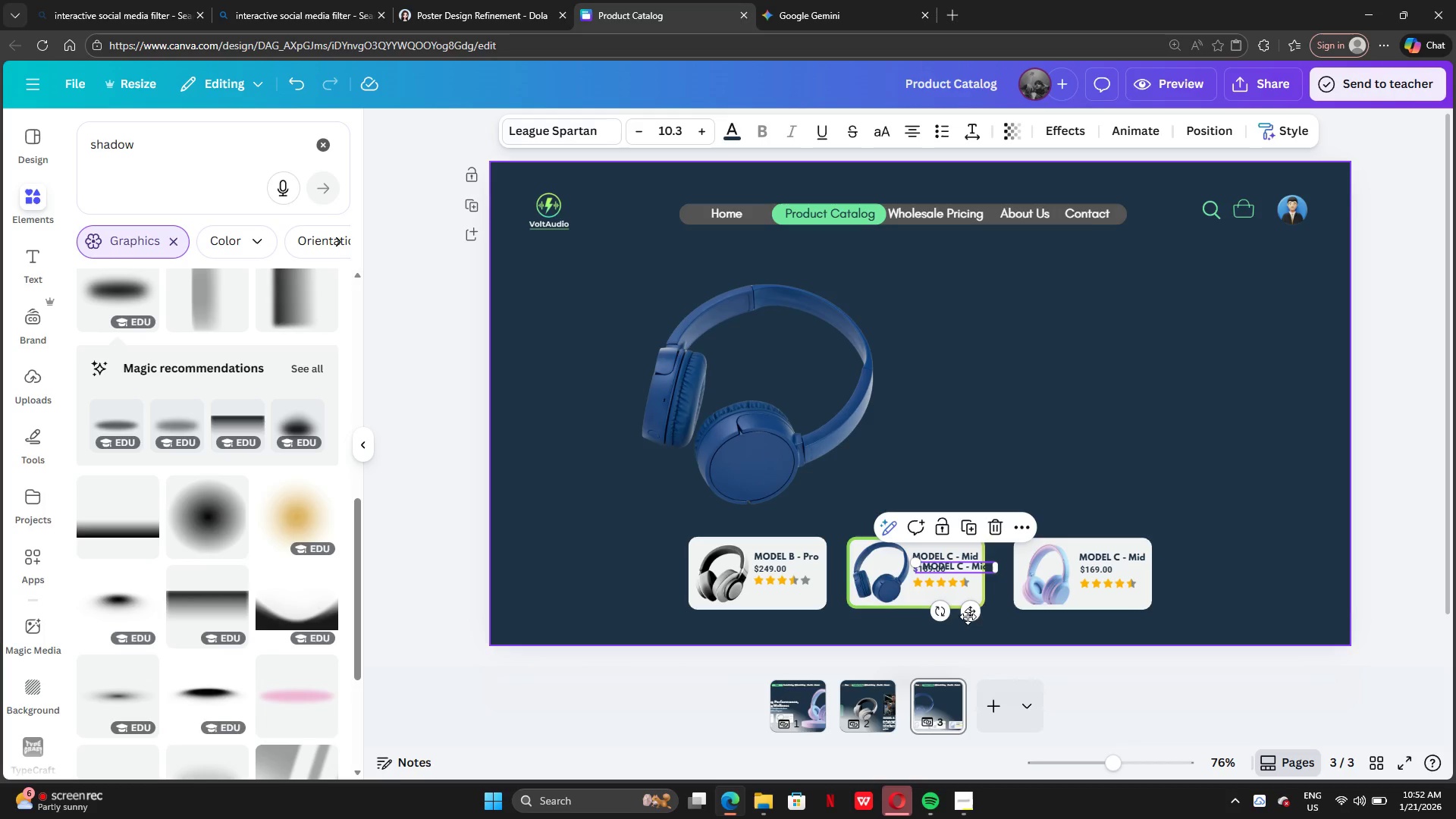 
left_click_drag(start_coordinate=[968, 613], to_coordinate=[972, 372])
 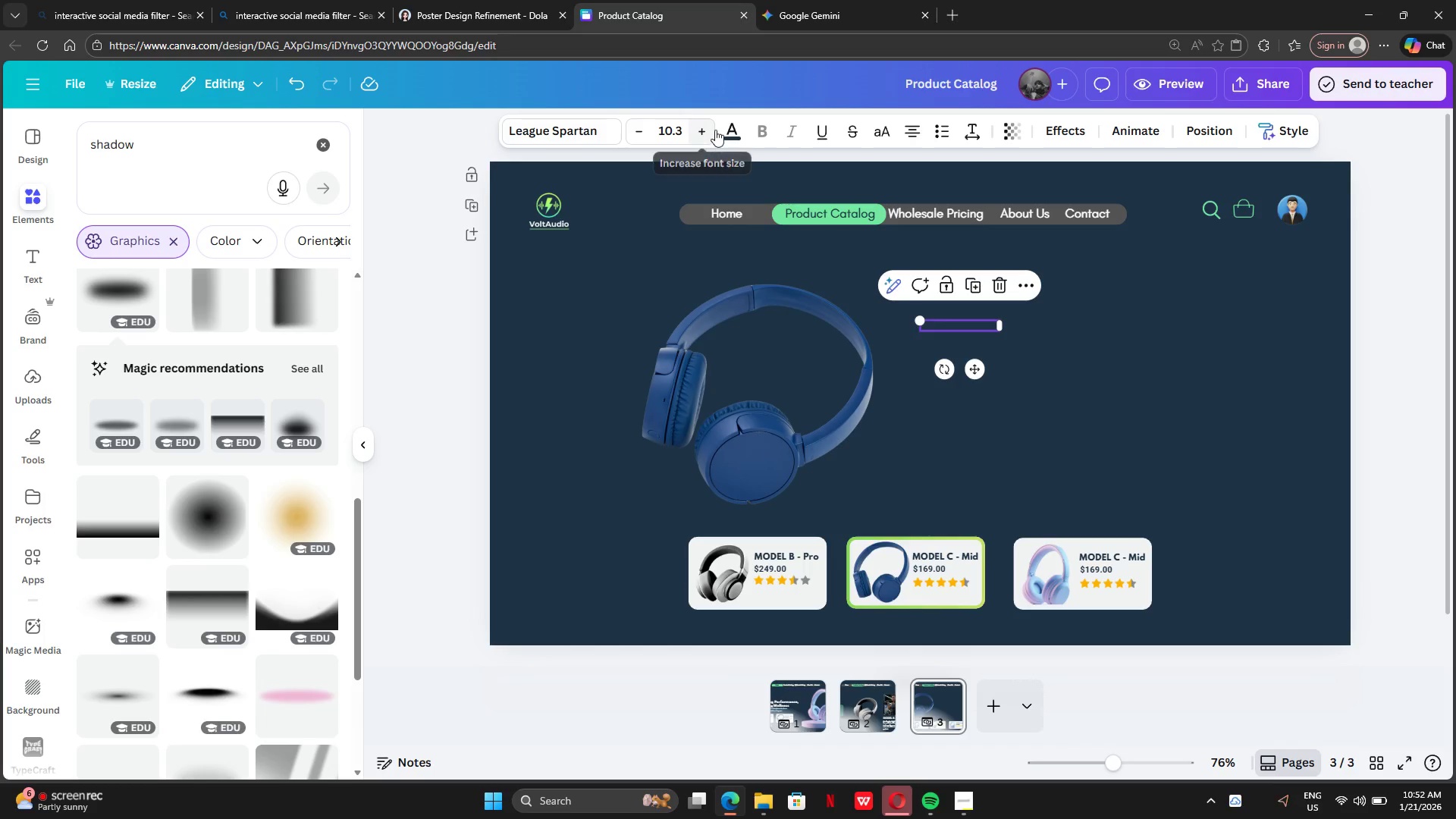 
left_click([736, 130])
 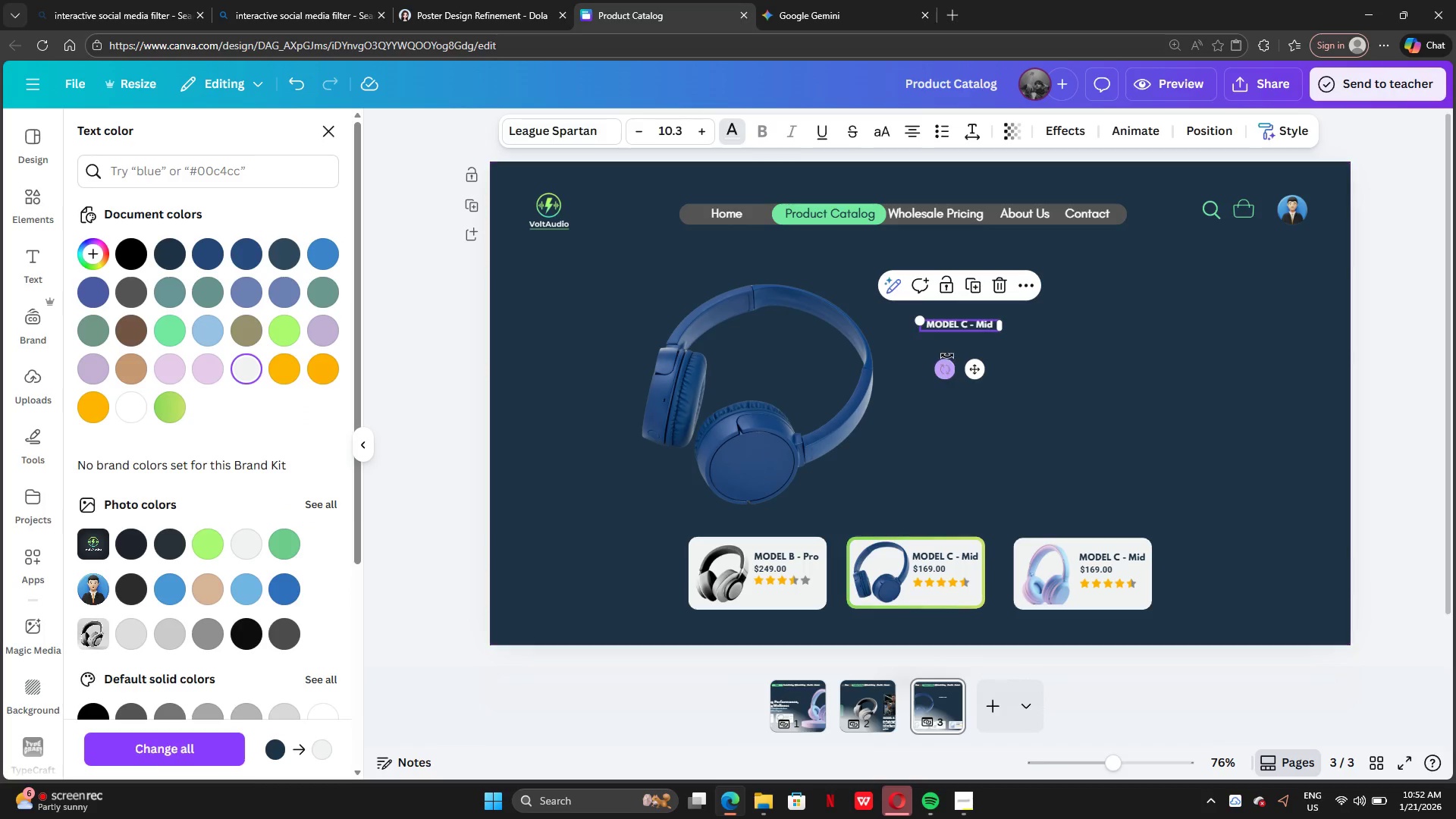 
left_click_drag(start_coordinate=[920, 321], to_coordinate=[735, 291])
 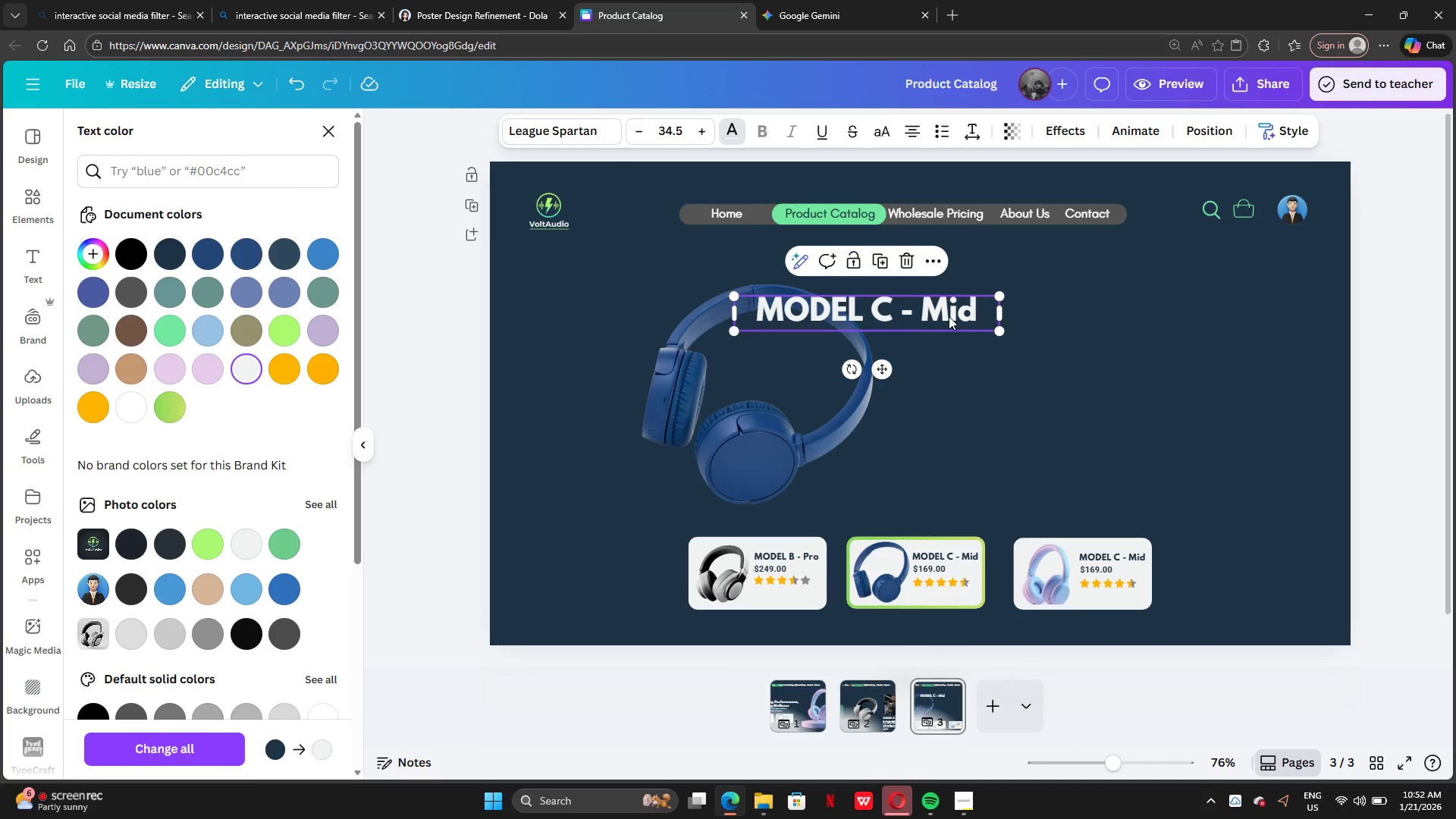 
left_click_drag(start_coordinate=[949, 315], to_coordinate=[1101, 389])
 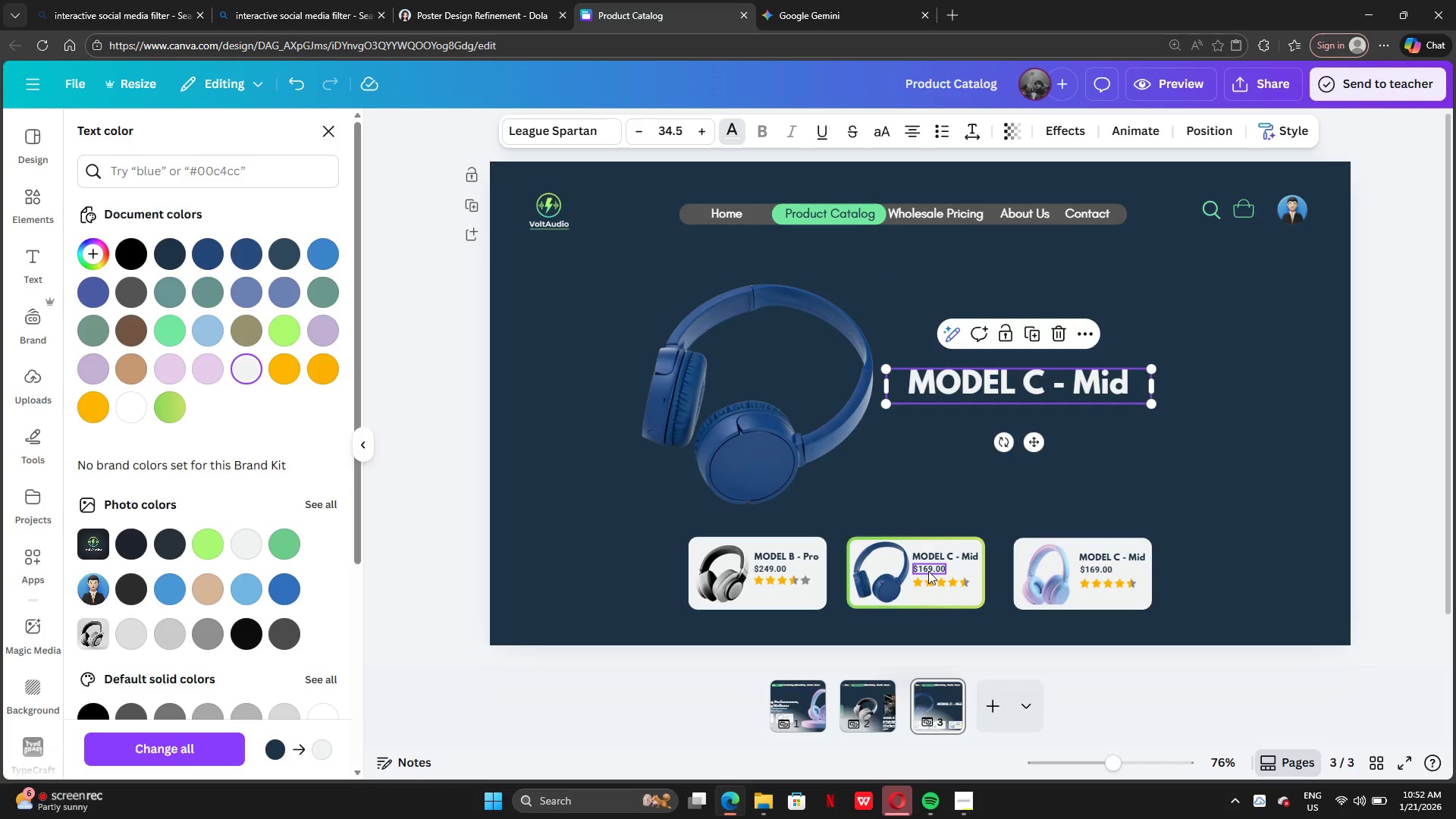 
left_click([928, 571])
 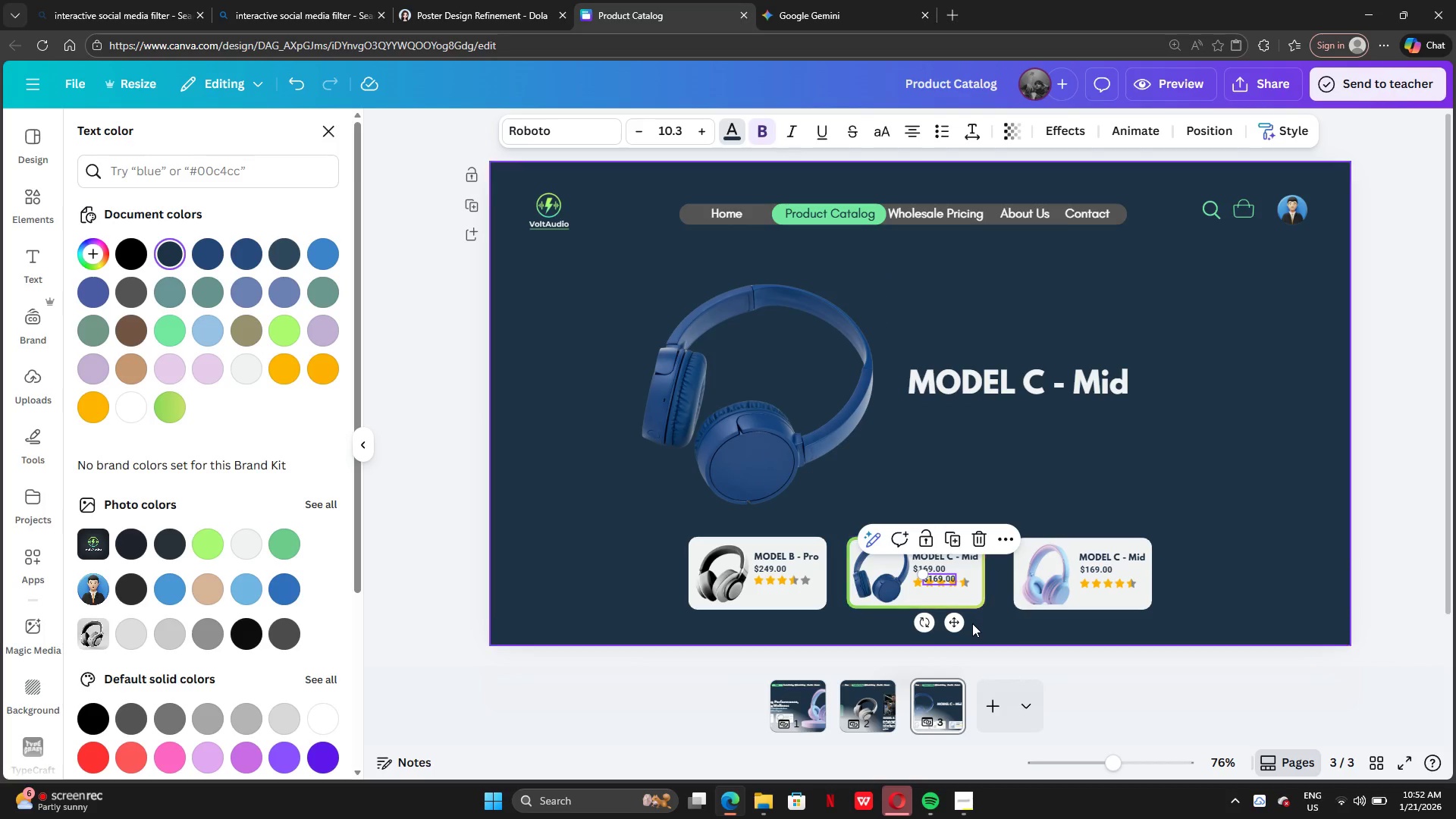 
left_click_drag(start_coordinate=[958, 627], to_coordinate=[945, 463])
 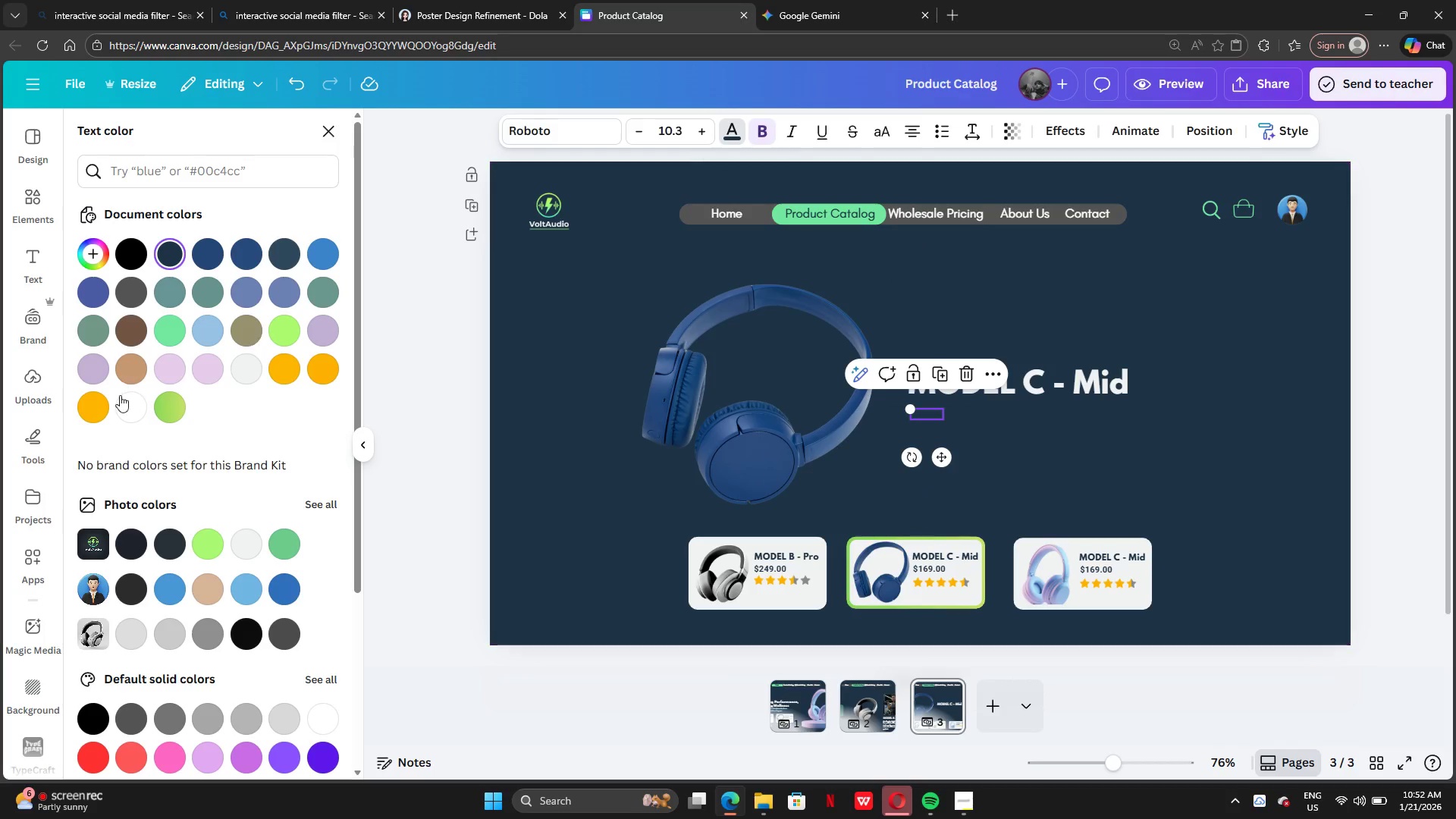 
left_click([256, 370])
 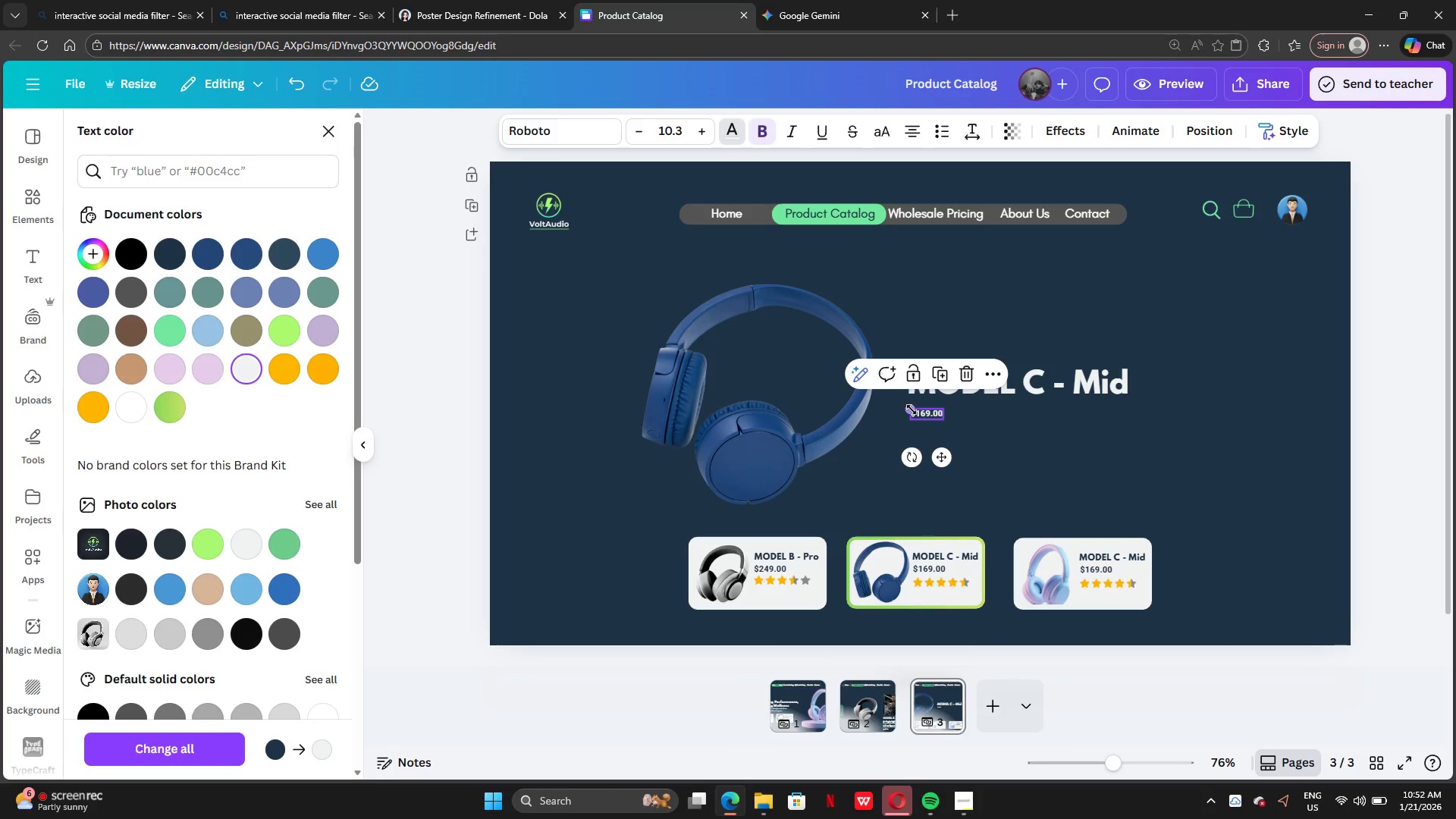 
left_click_drag(start_coordinate=[912, 410], to_coordinate=[792, 378])
 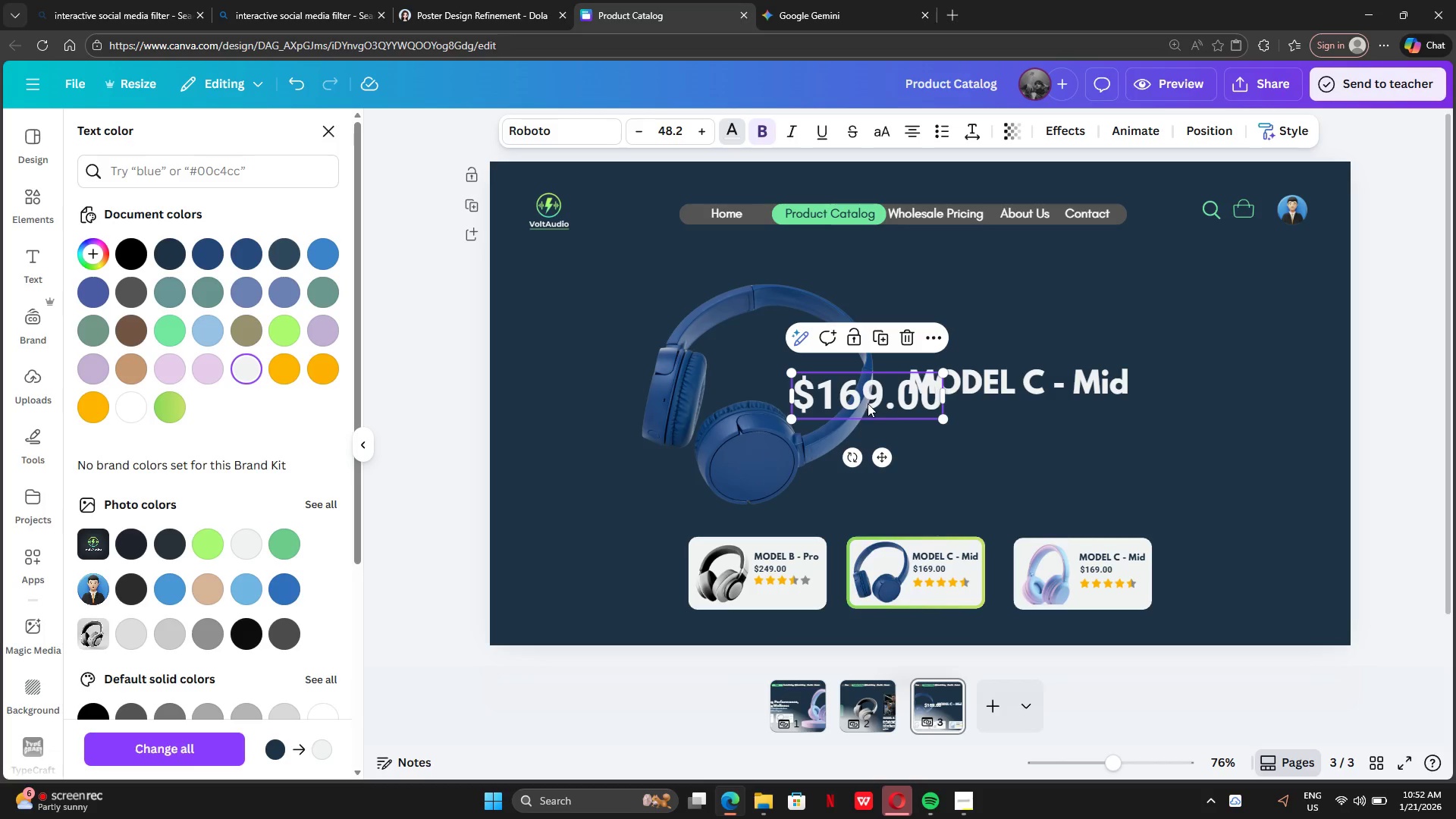 
left_click_drag(start_coordinate=[868, 403], to_coordinate=[980, 431])
 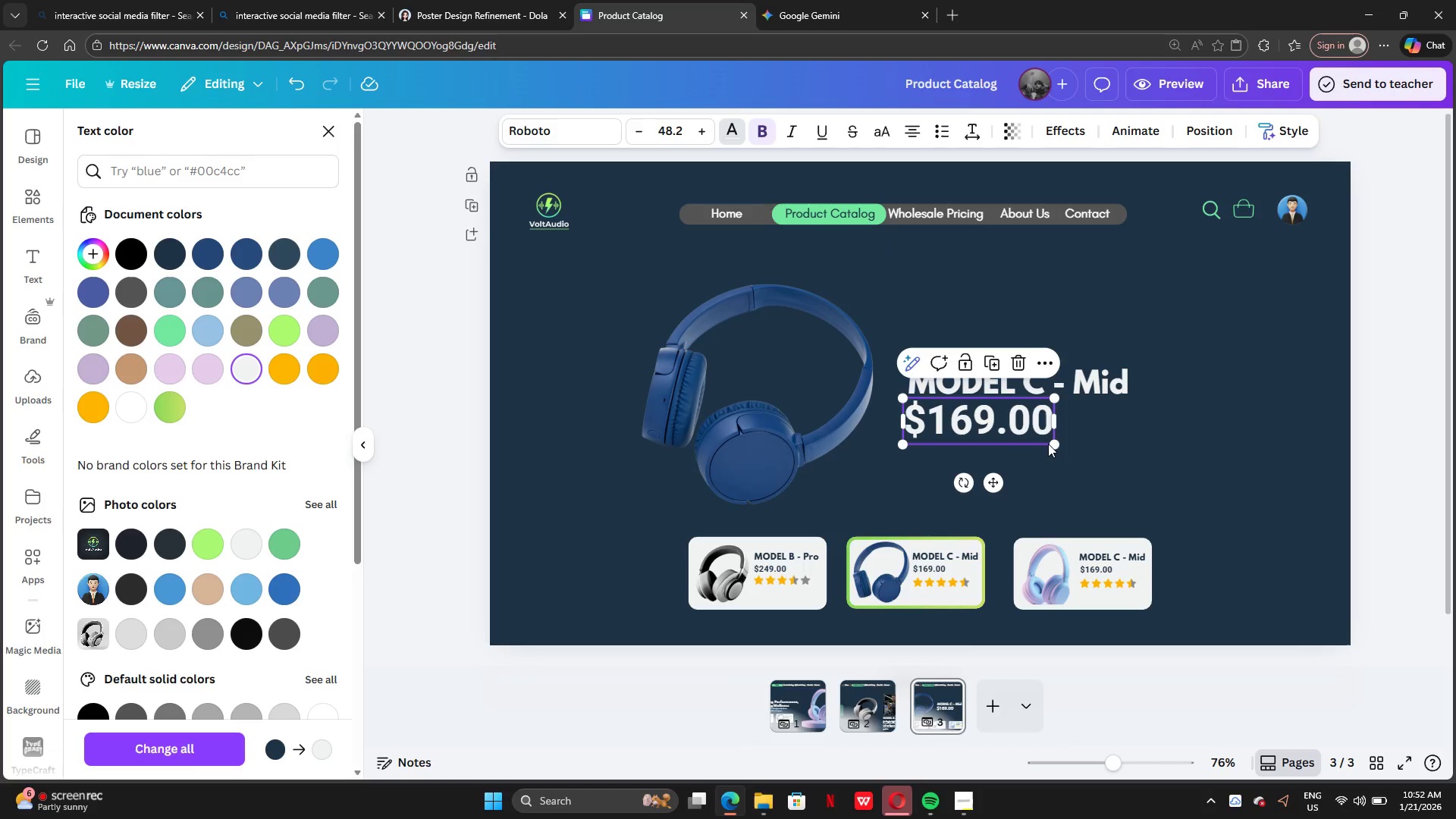 
left_click_drag(start_coordinate=[1056, 444], to_coordinate=[997, 419])
 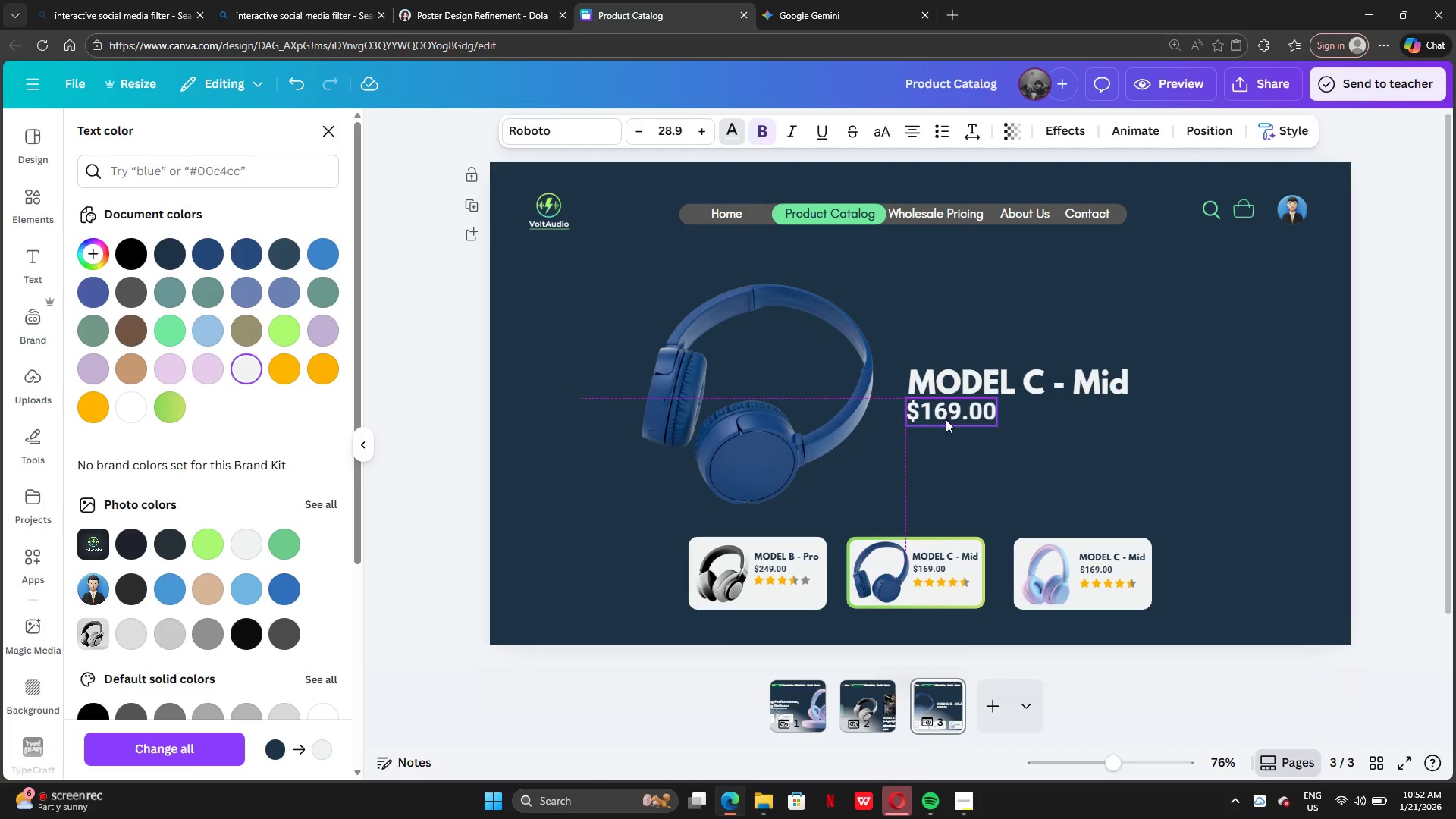 
left_click([1053, 441])
 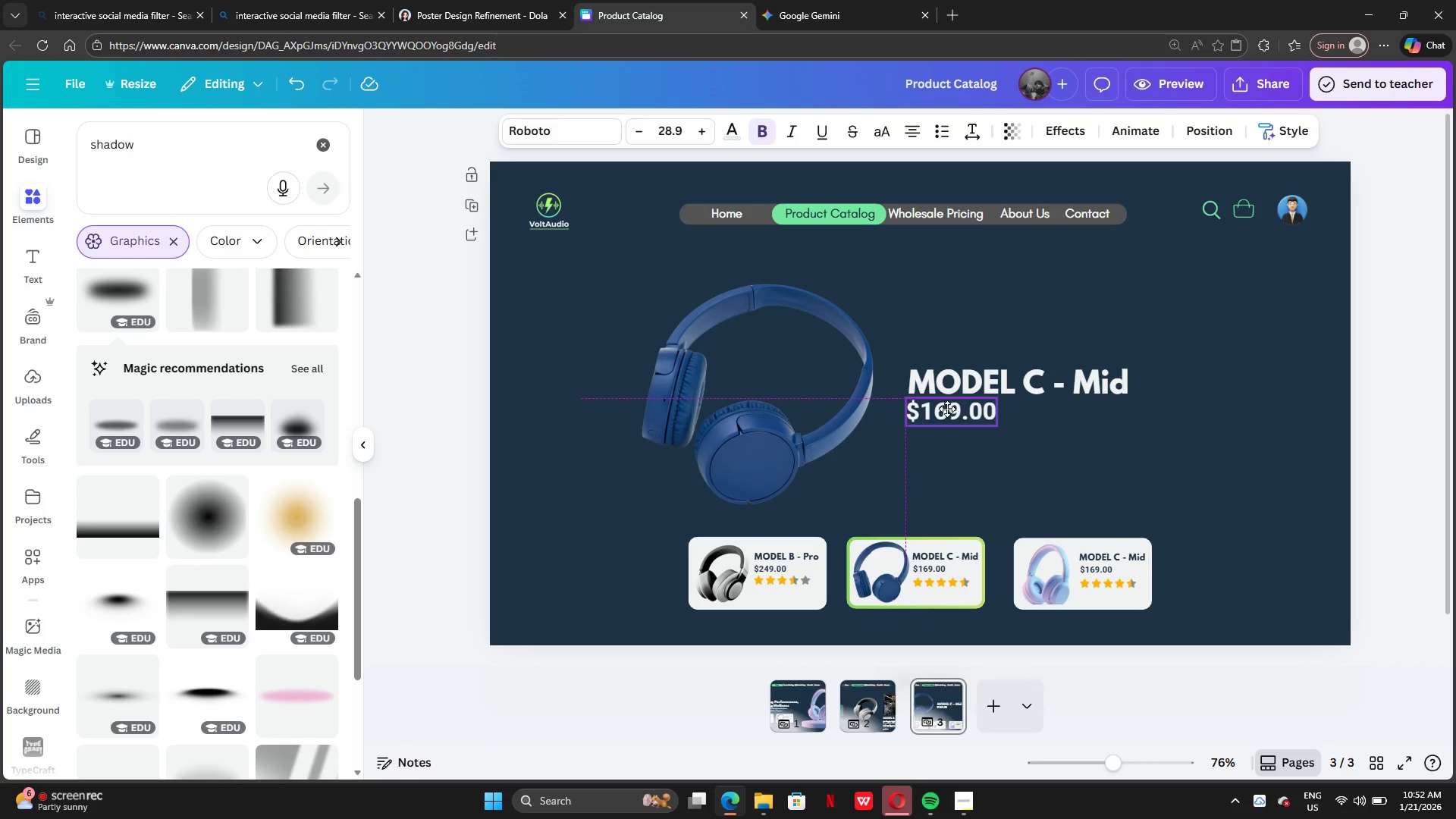 
left_click([1048, 435])
 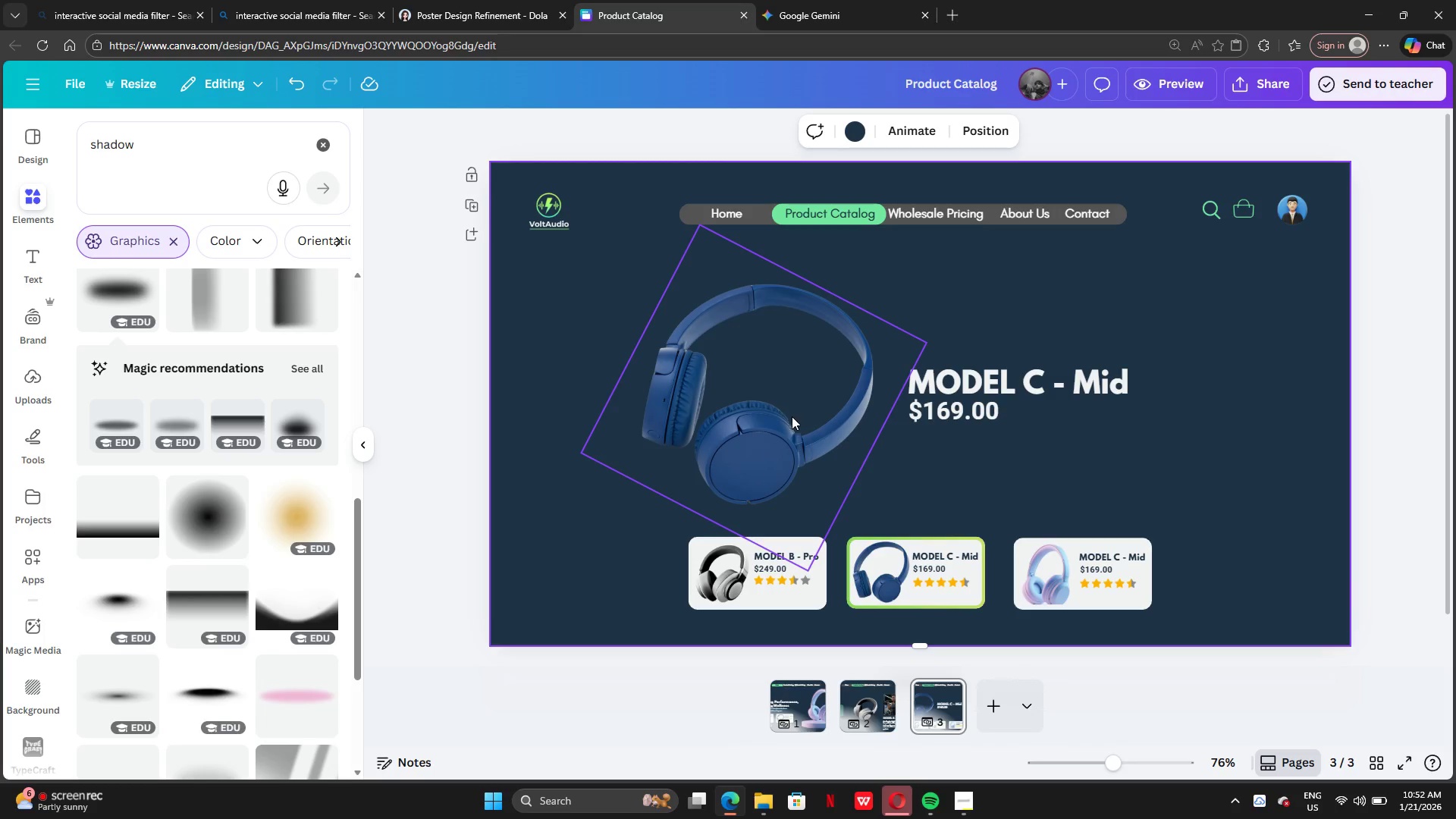 
wait(5.66)
 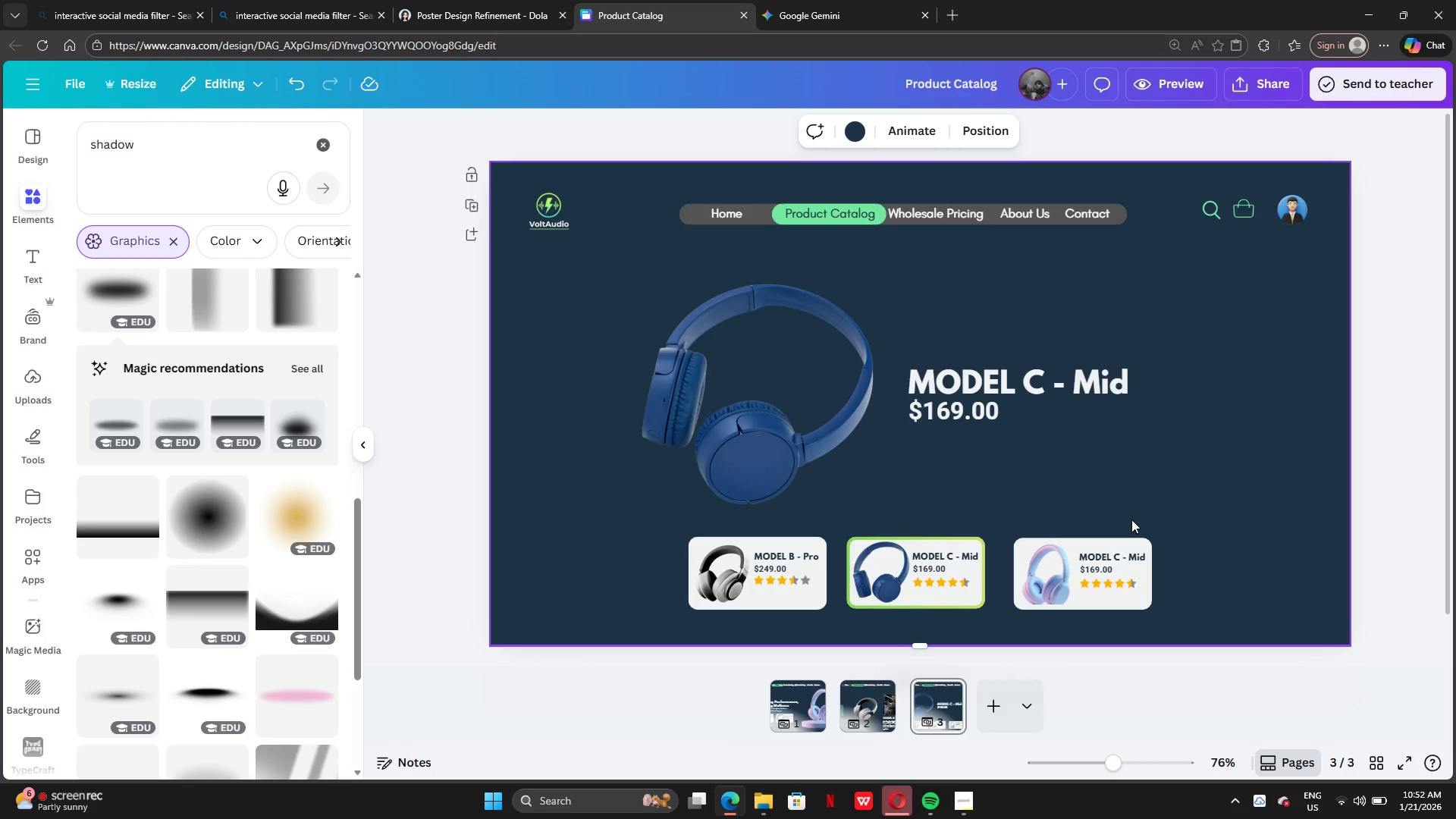 
scroll: coordinate [1073, 344], scroll_direction: up, amount: 1.0
 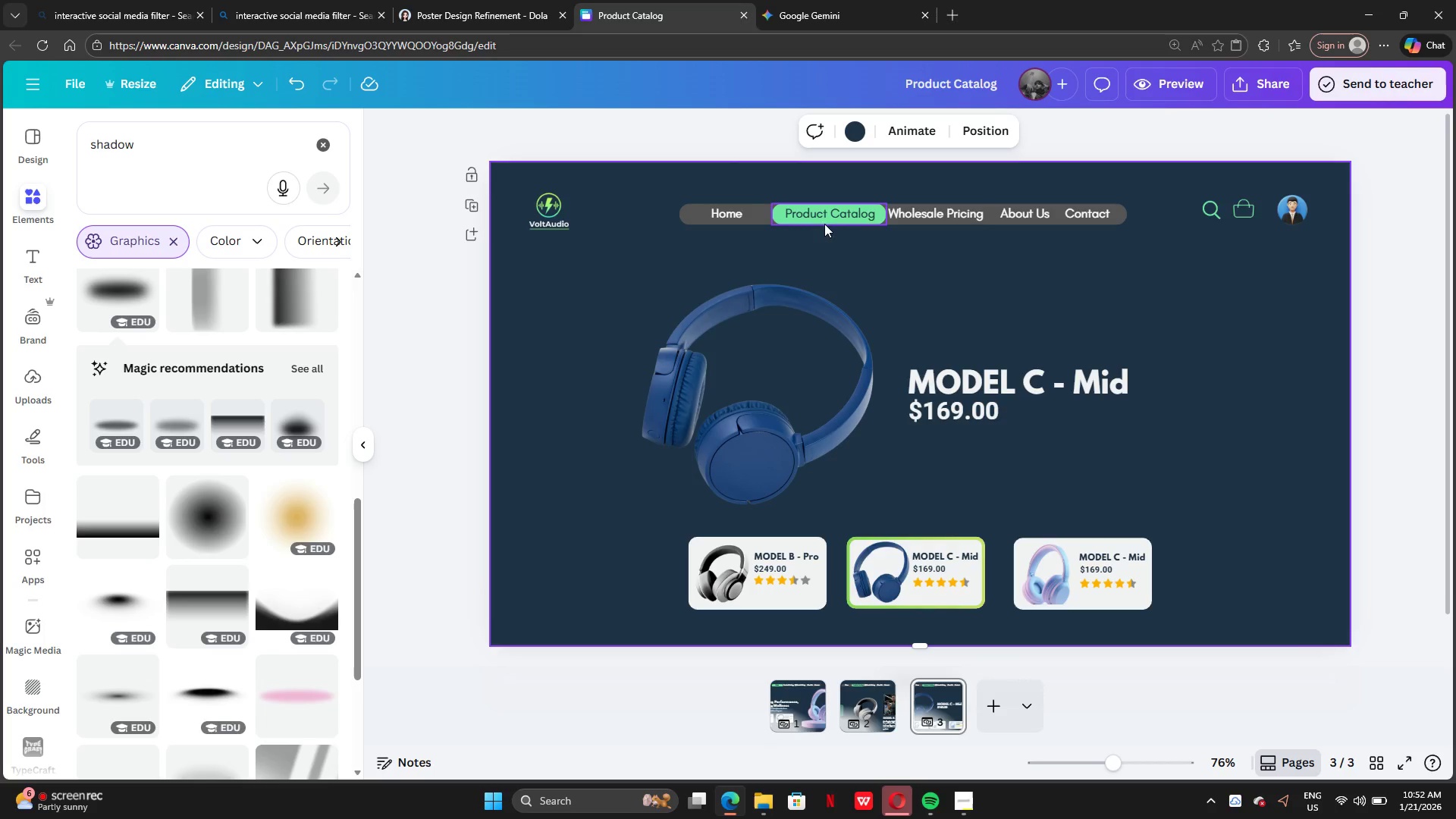 
left_click([823, 215])
 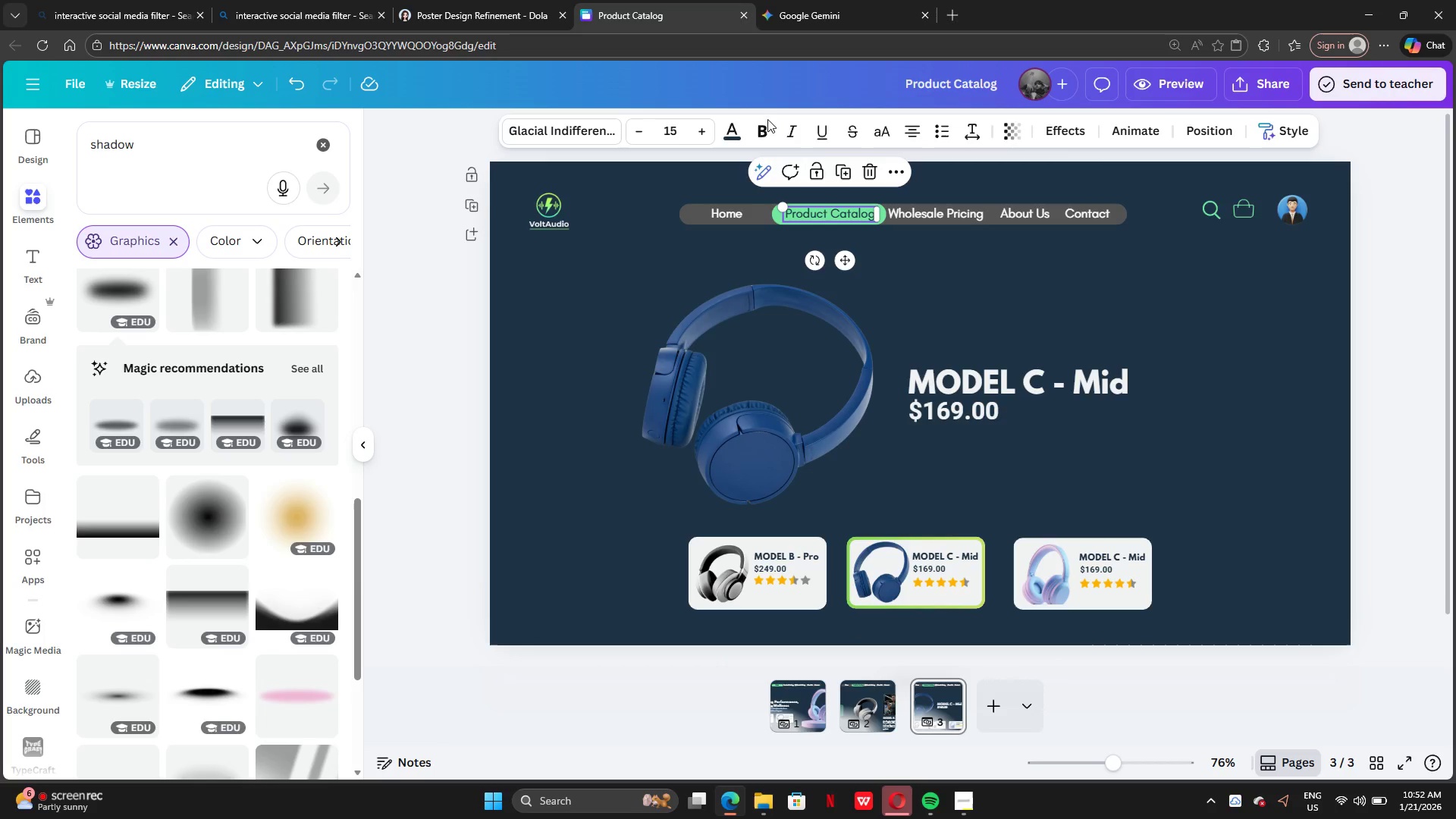 
left_click([758, 127])
 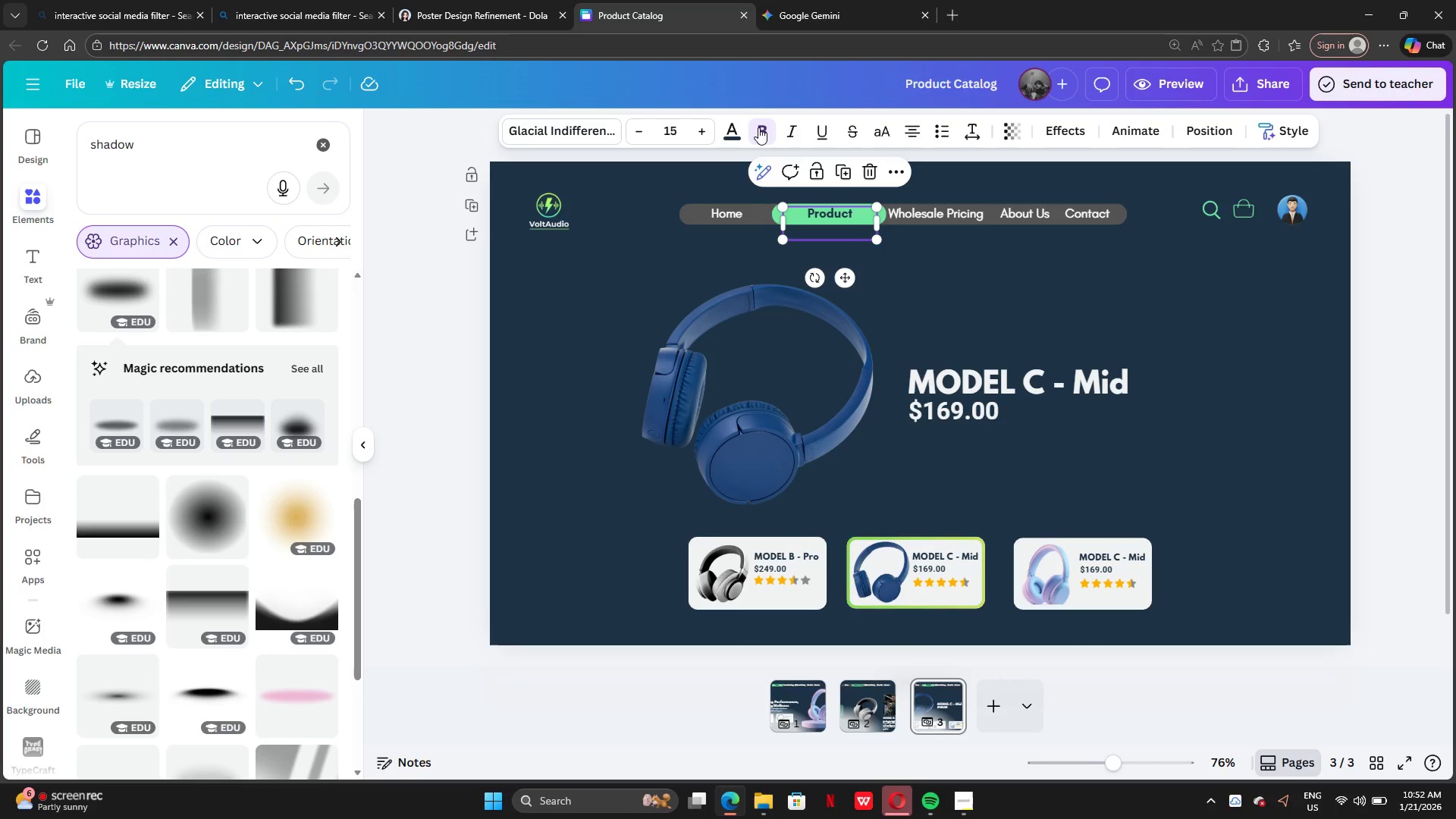 
left_click([758, 127])
 